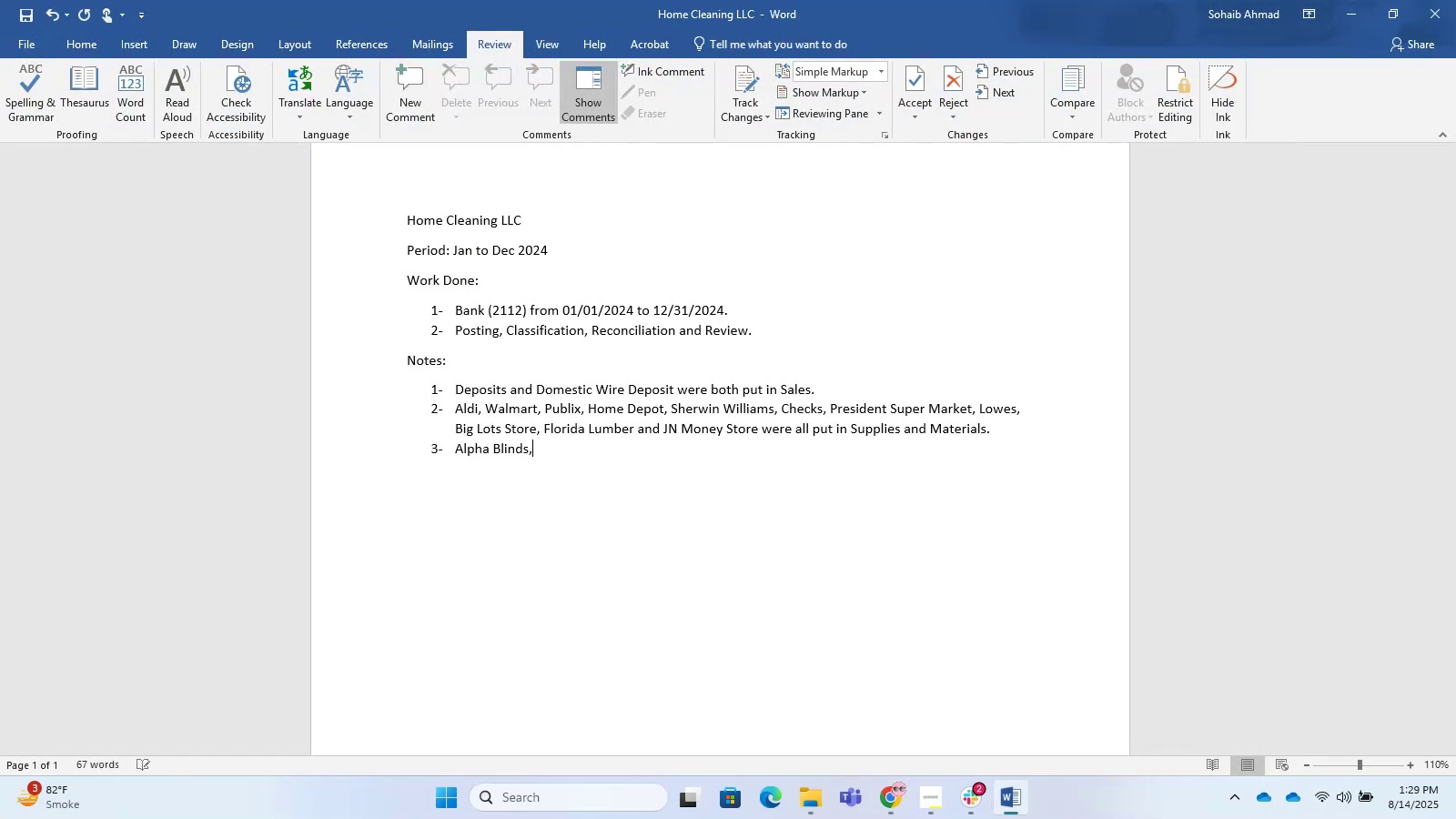 
key(Alt+AltLeft)
 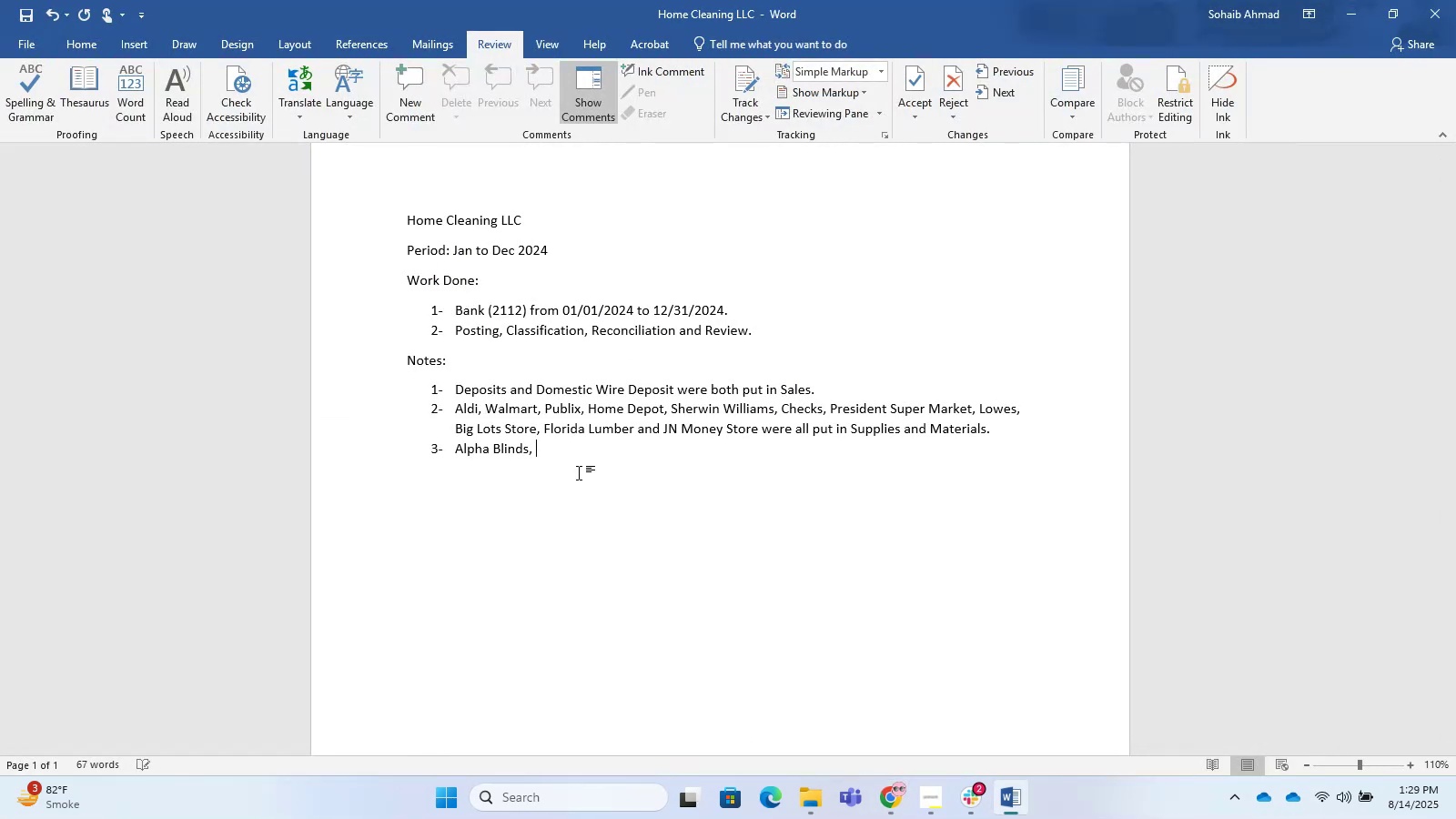 
key(Alt+Tab)
 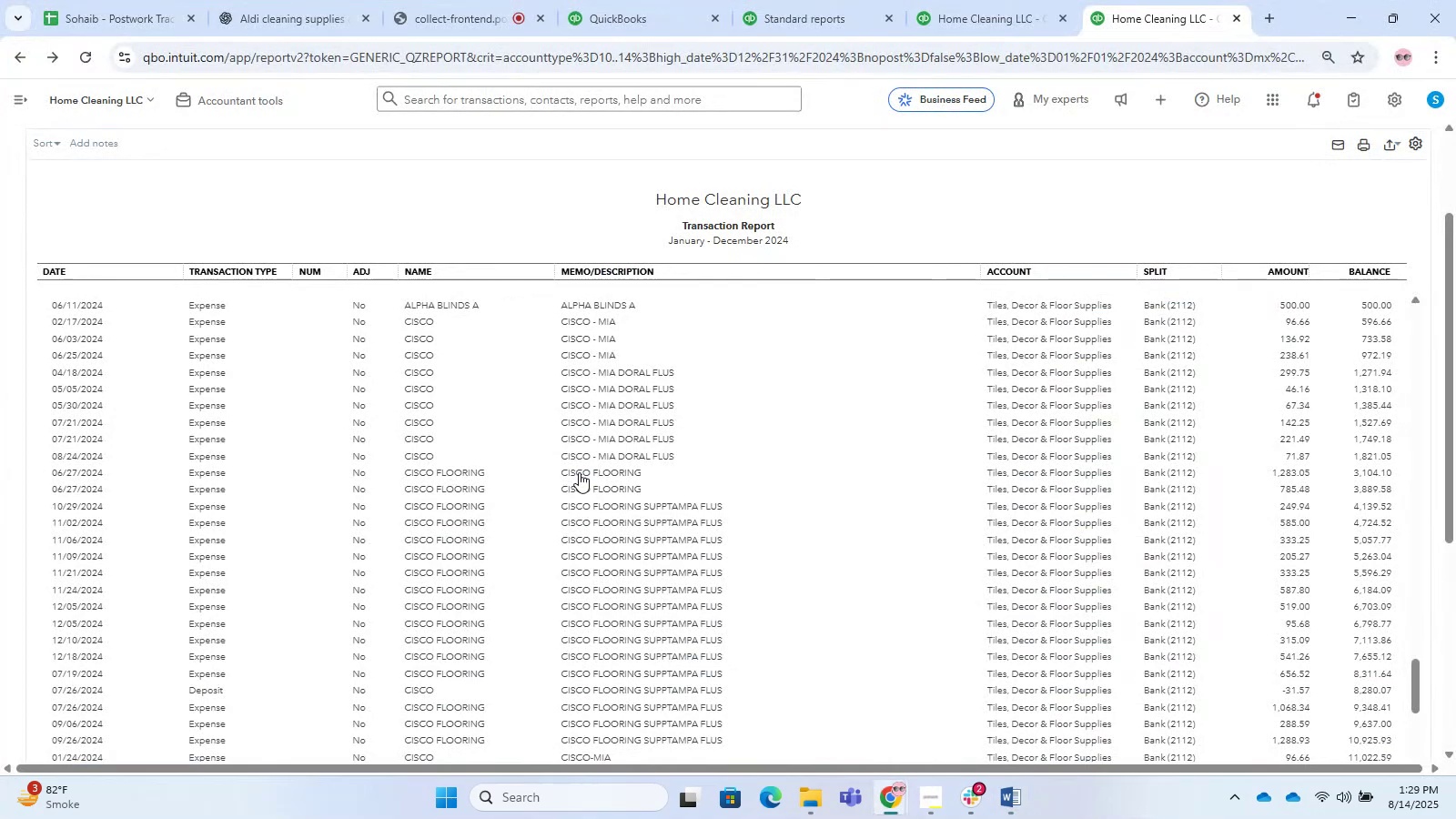 
key(Alt+AltLeft)
 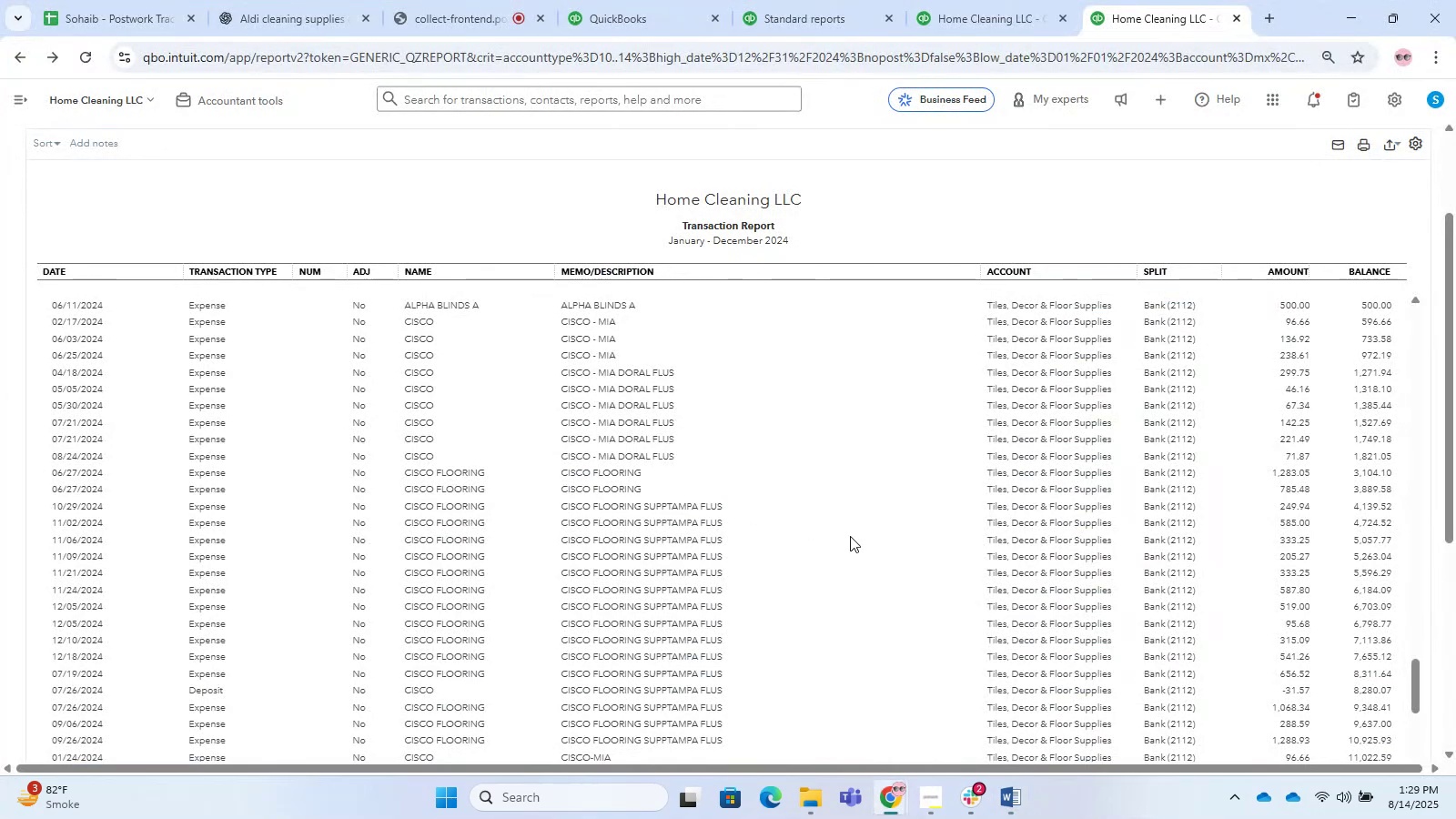 
key(Tab)
type(Cisco Mis)
key(Backspace)
type(a )
key(Tab)
 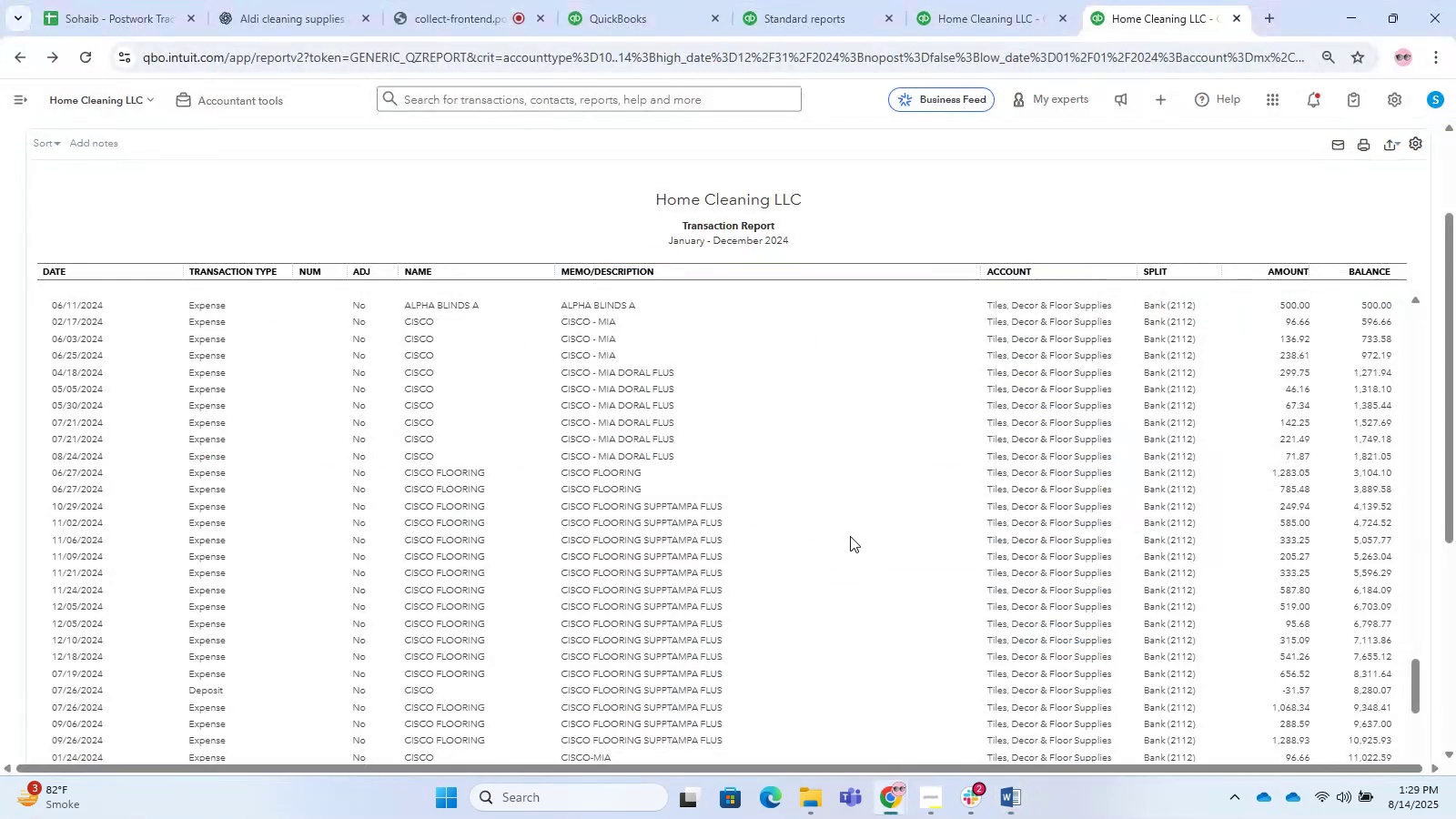 
 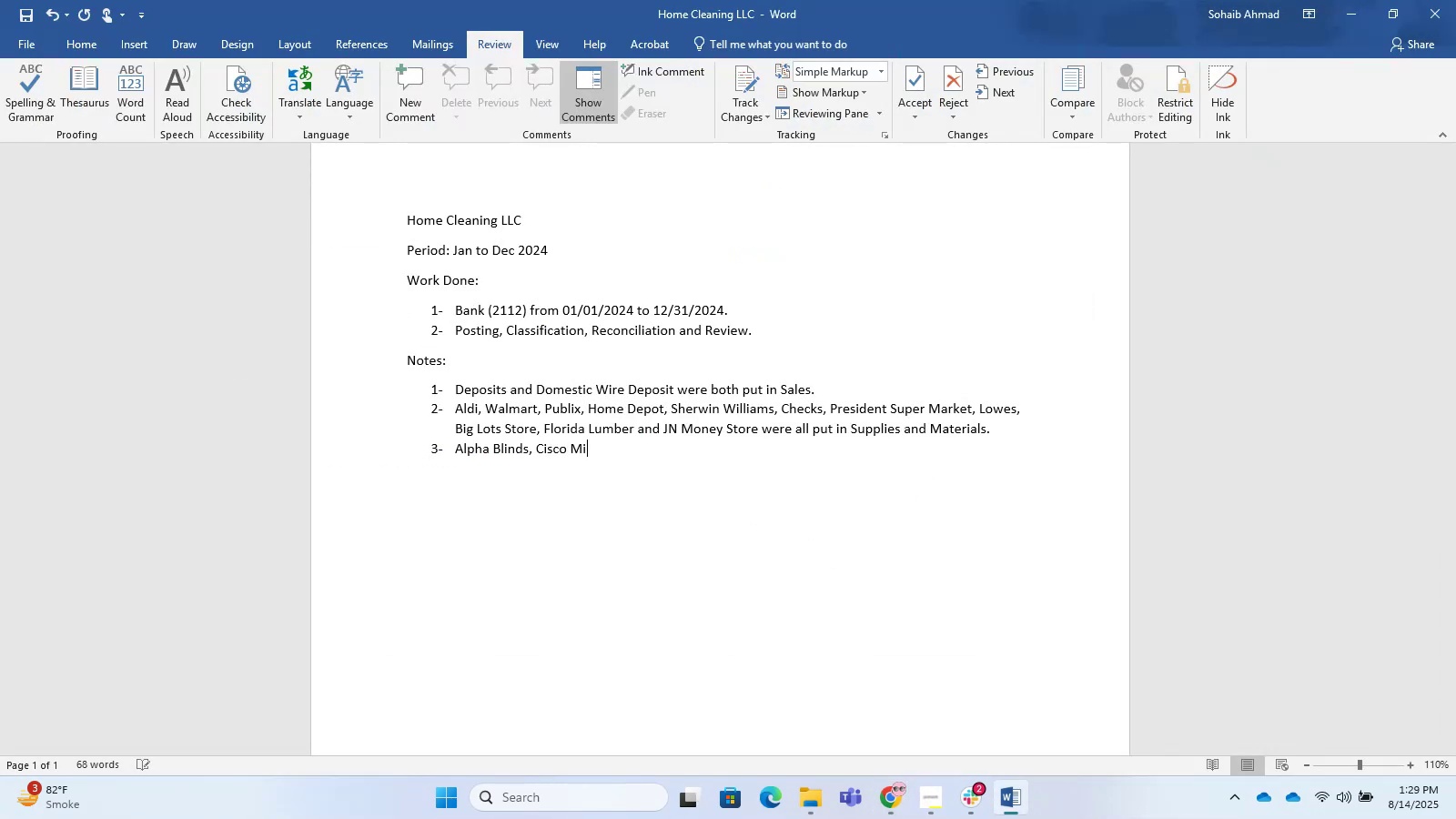 
hold_key(key=AltLeft, duration=0.37)
 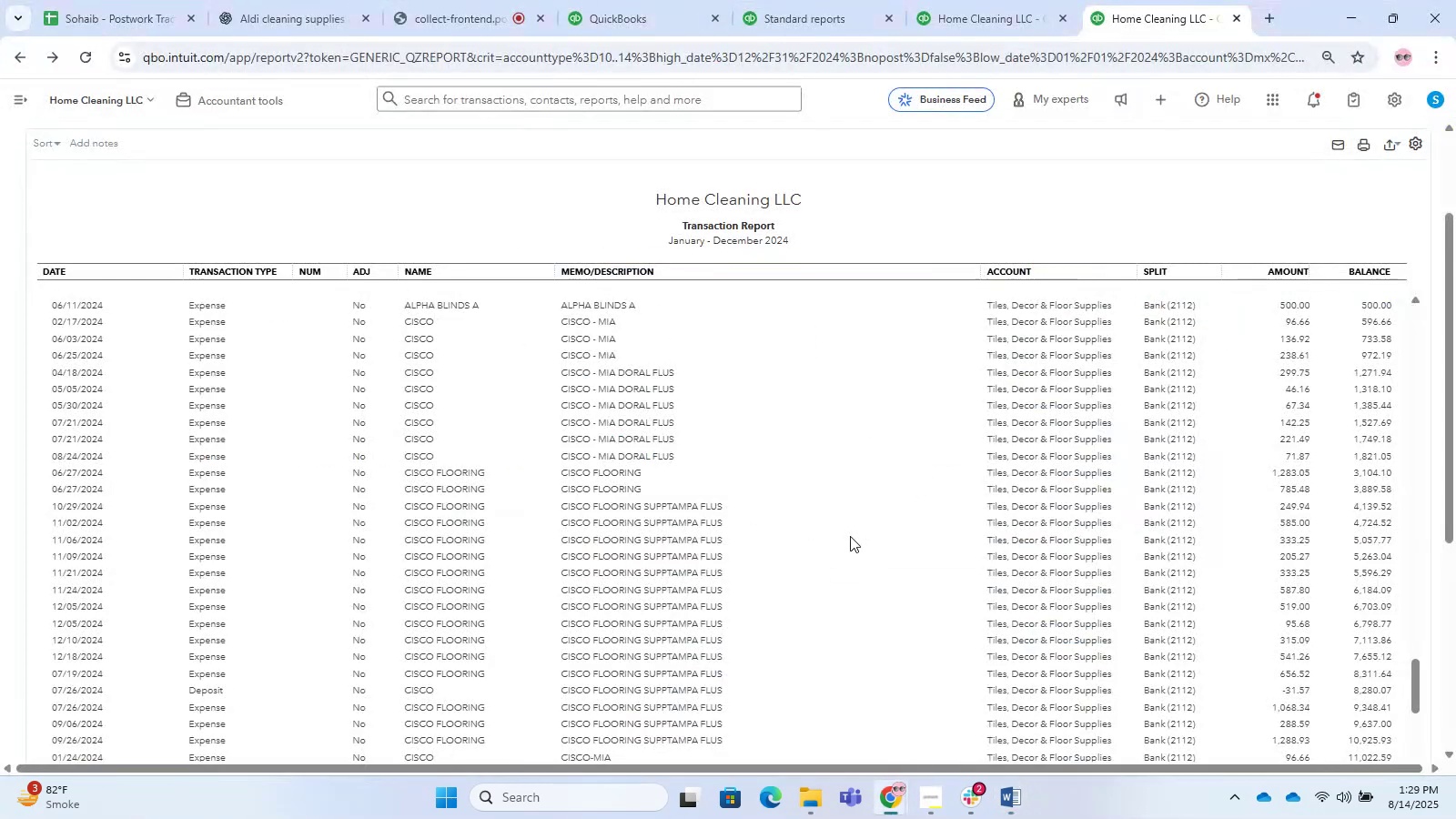 
key(Alt+AltLeft)
 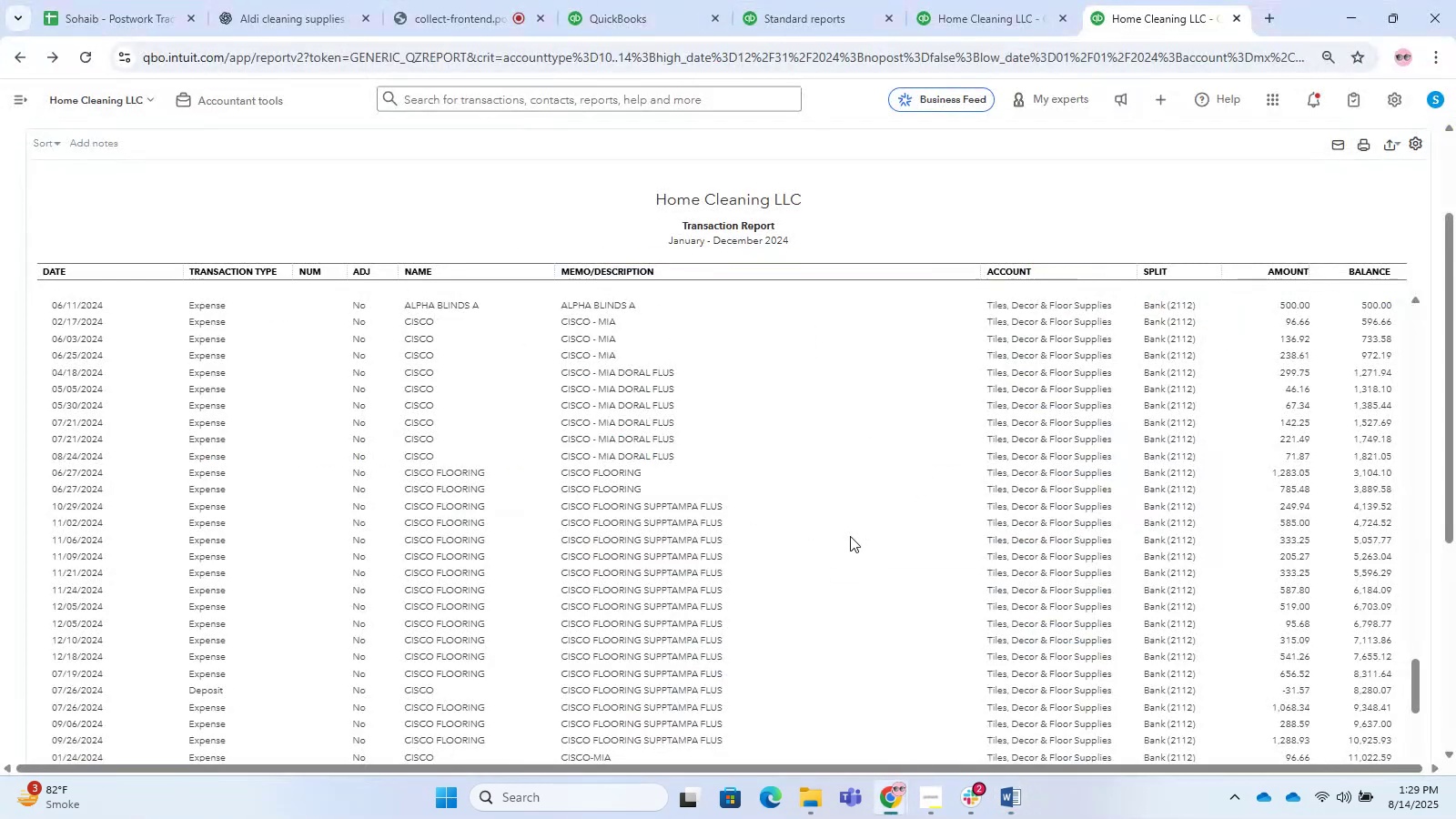 
key(Tab)
type(Flooring, )
 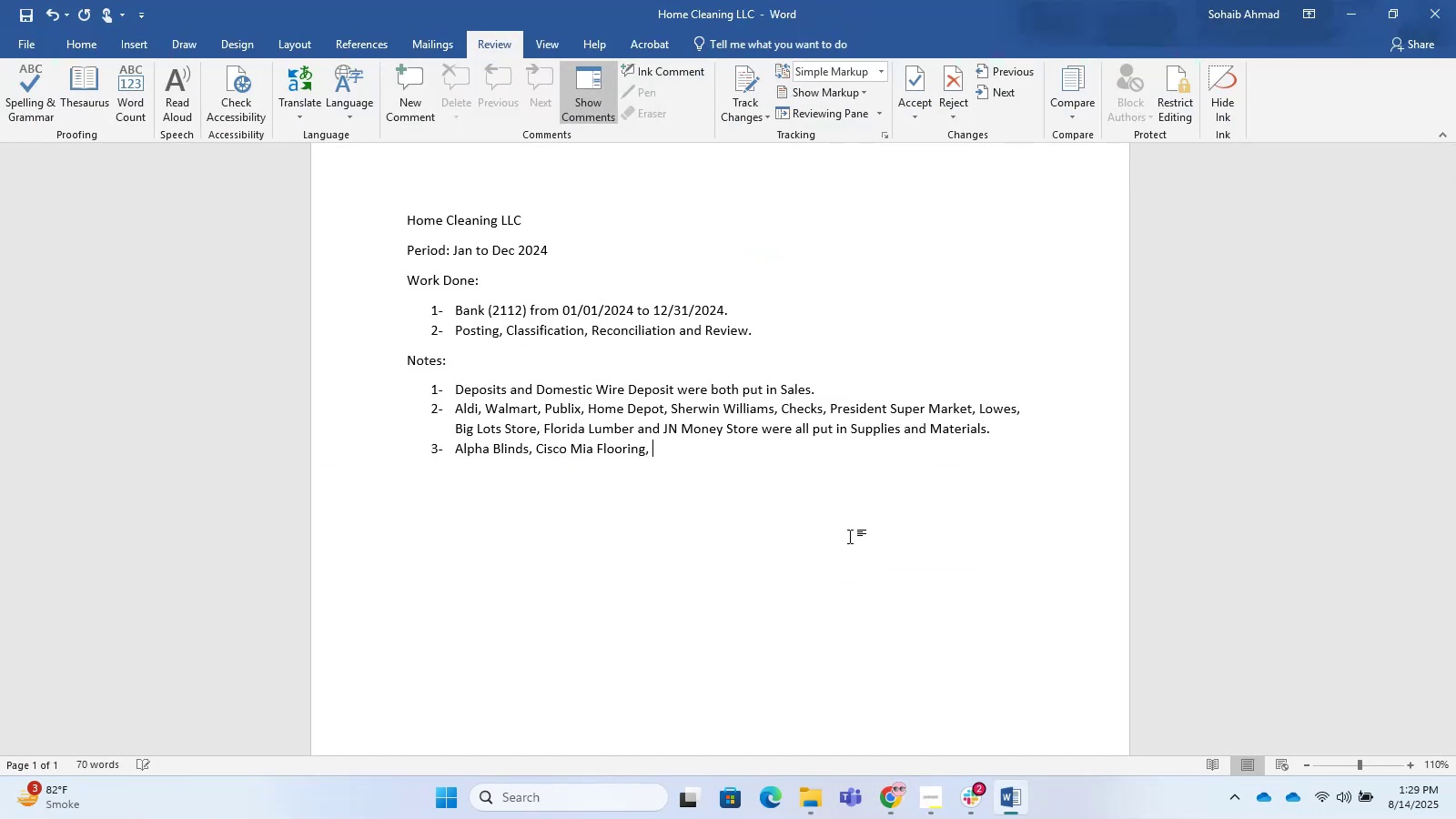 
 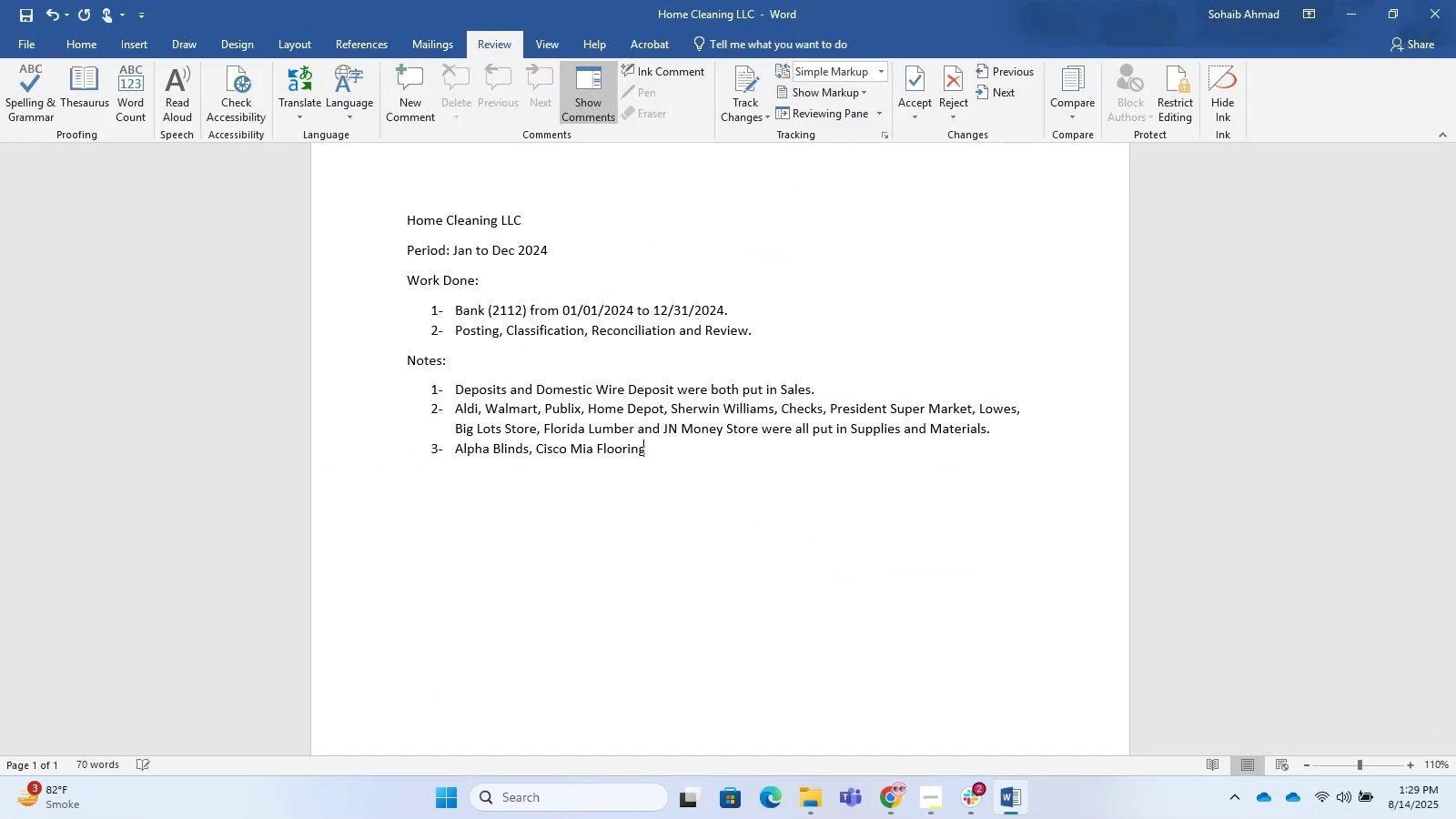 
key(Alt+AltLeft)
 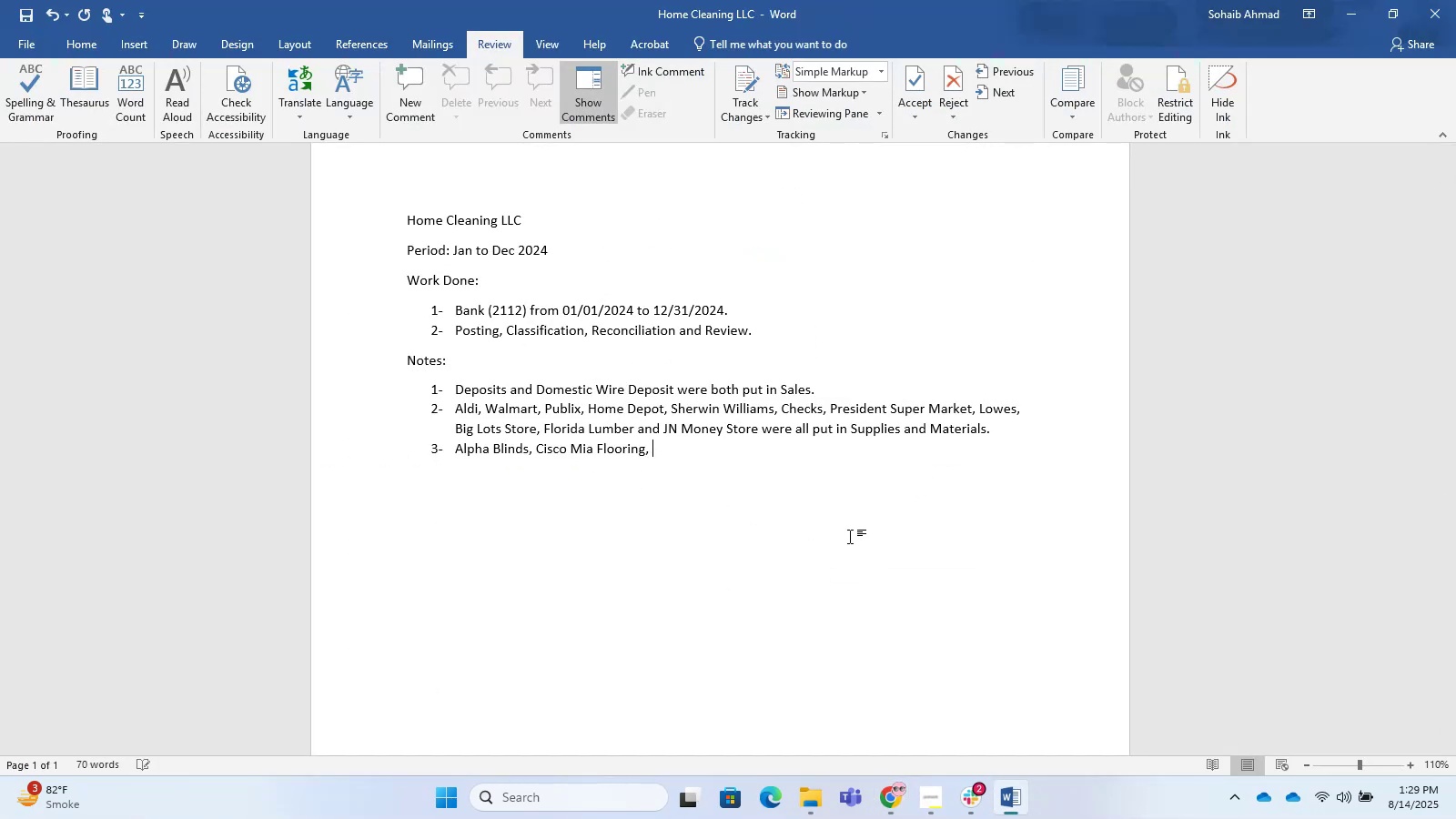 
key(Tab)
key(Tab)
type(Vheks)
key(Backspace)
key(Backspace)
key(Backspace)
key(Backspace)
key(Backspace)
key(Backspace)
type(Checks, )
 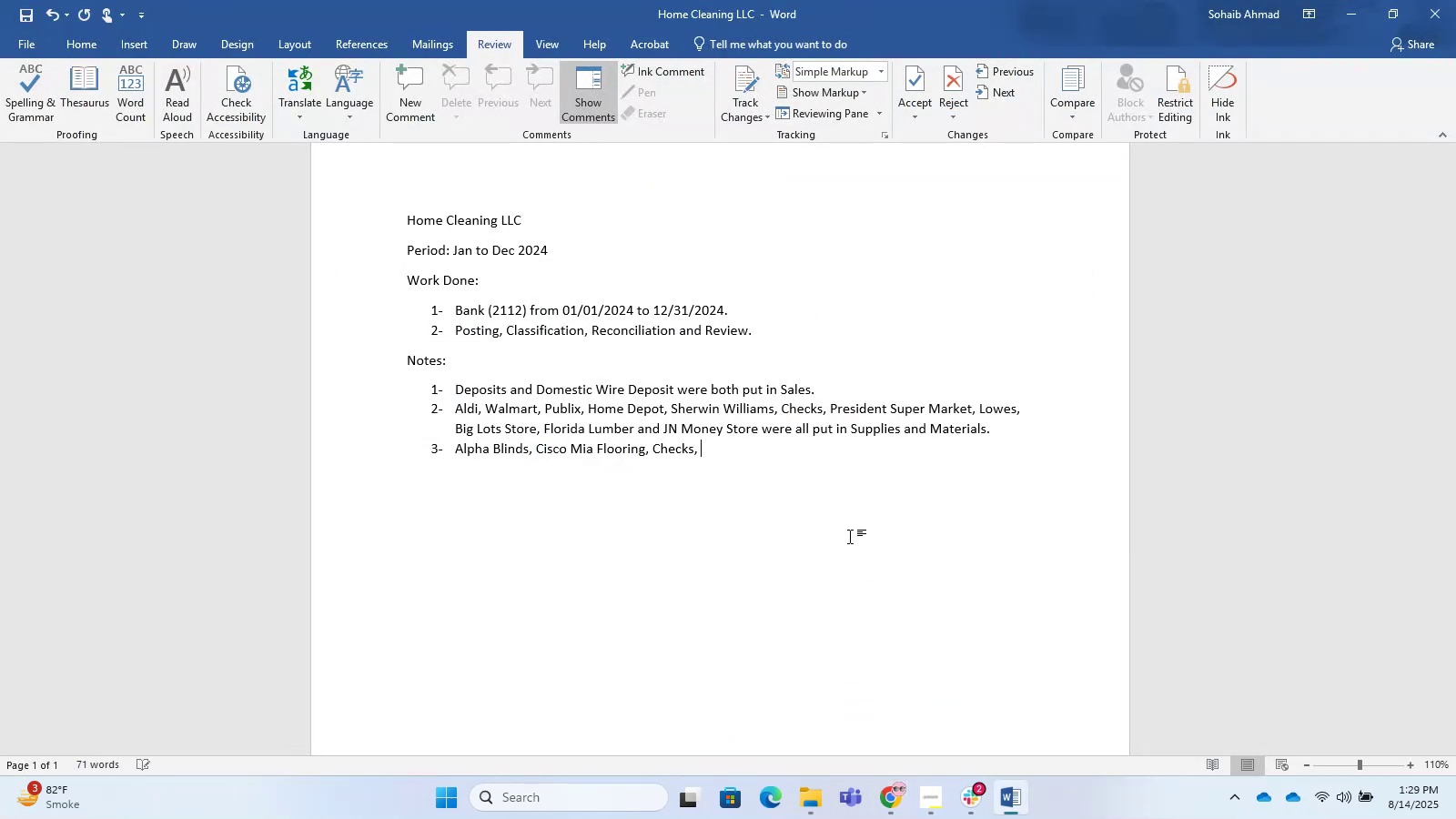 
scroll: coordinate [850, 536], scroll_direction: down, amount: 8.0
 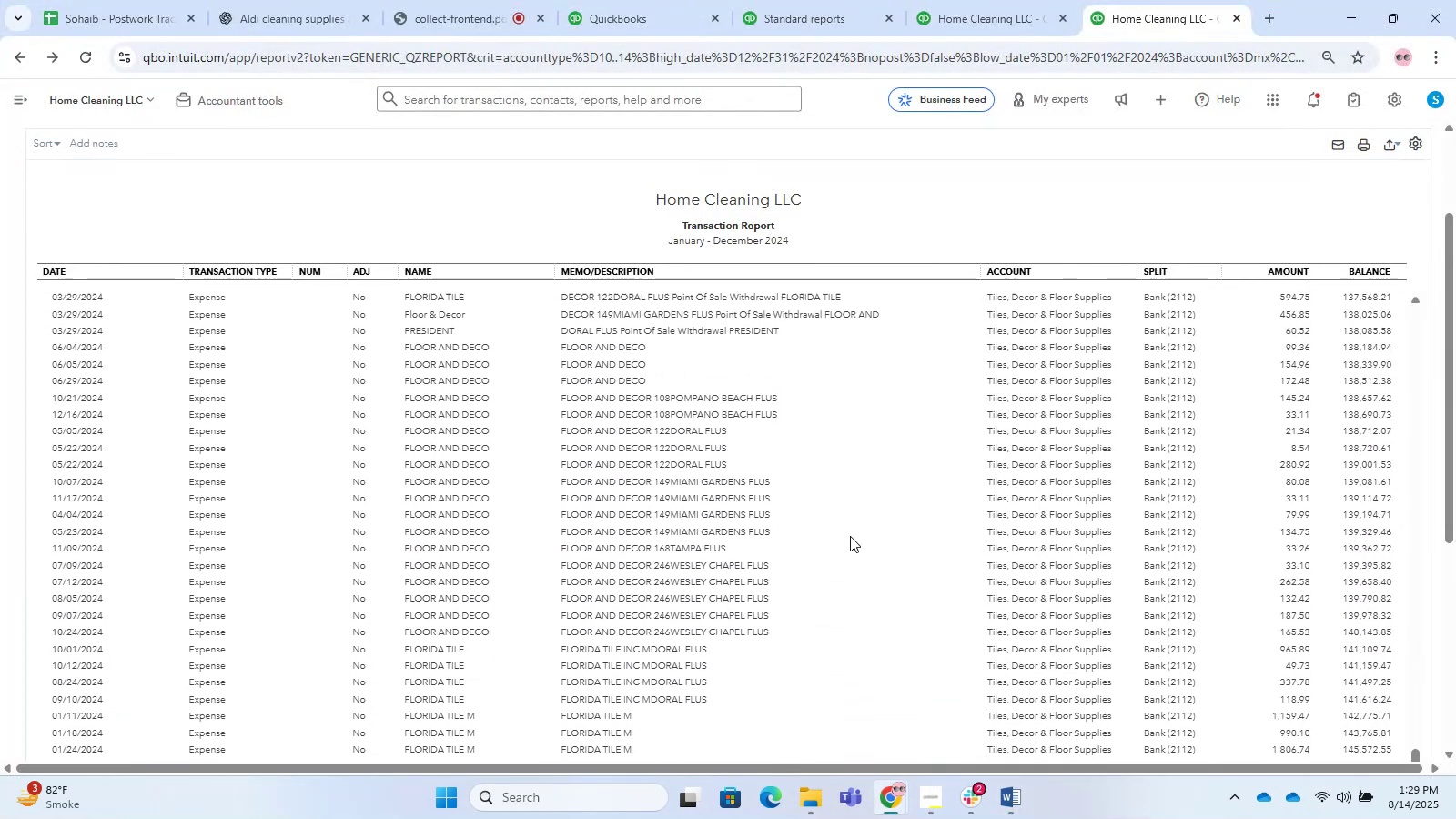 
scroll: coordinate [850, 536], scroll_direction: up, amount: 2.0
 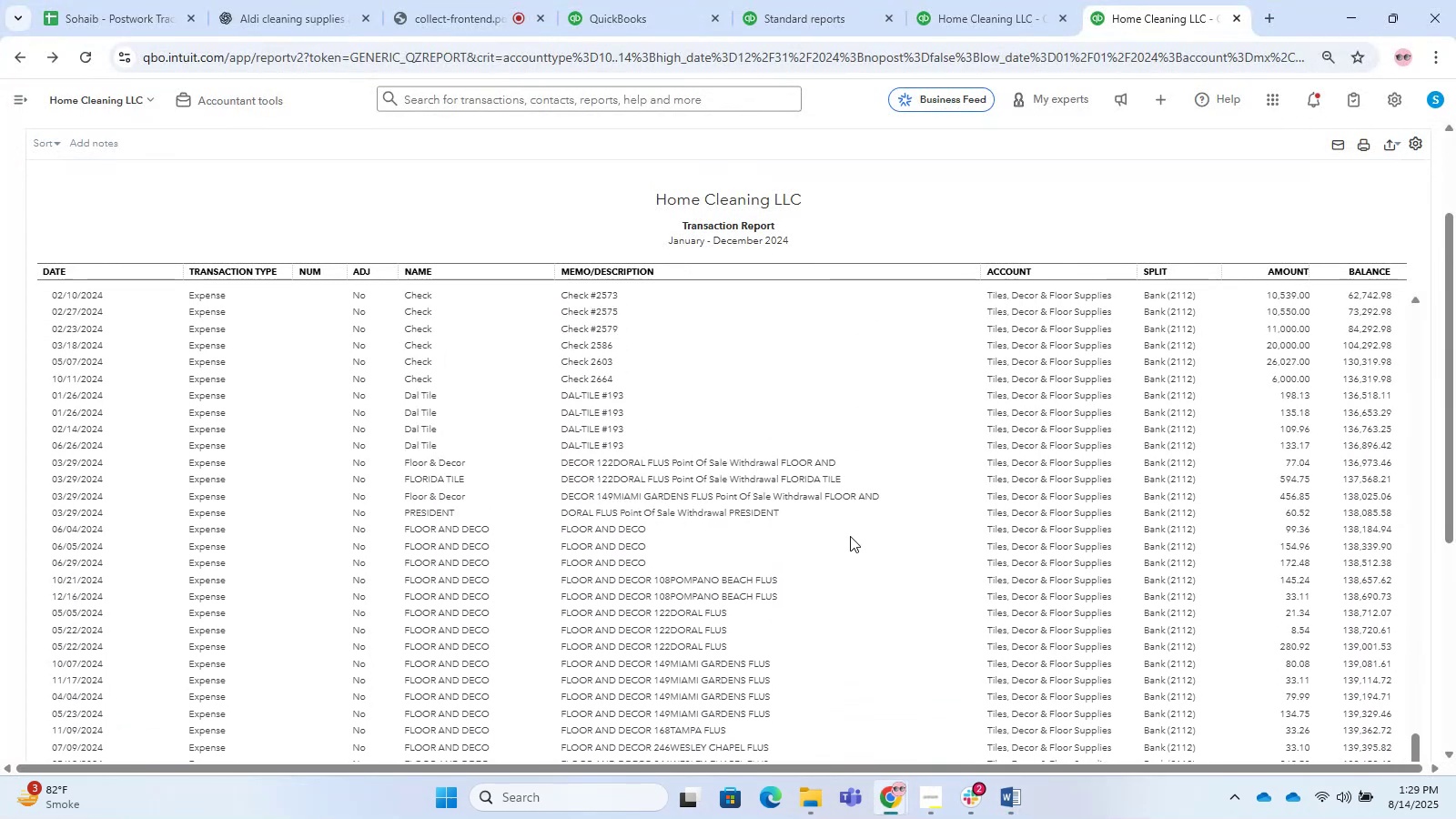 
hold_key(key=AltLeft, duration=0.3)
 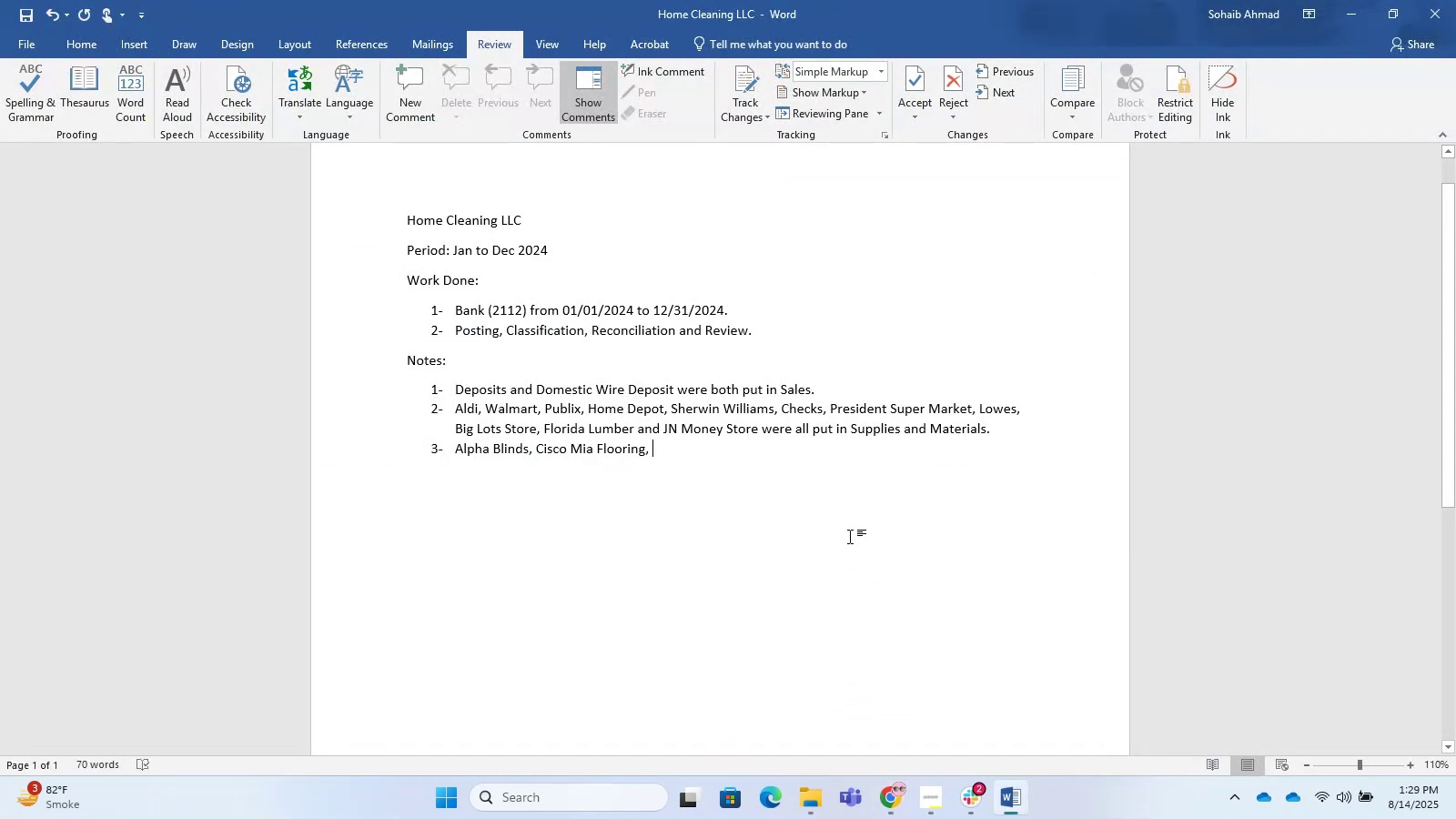 
key(Alt+AltLeft)
 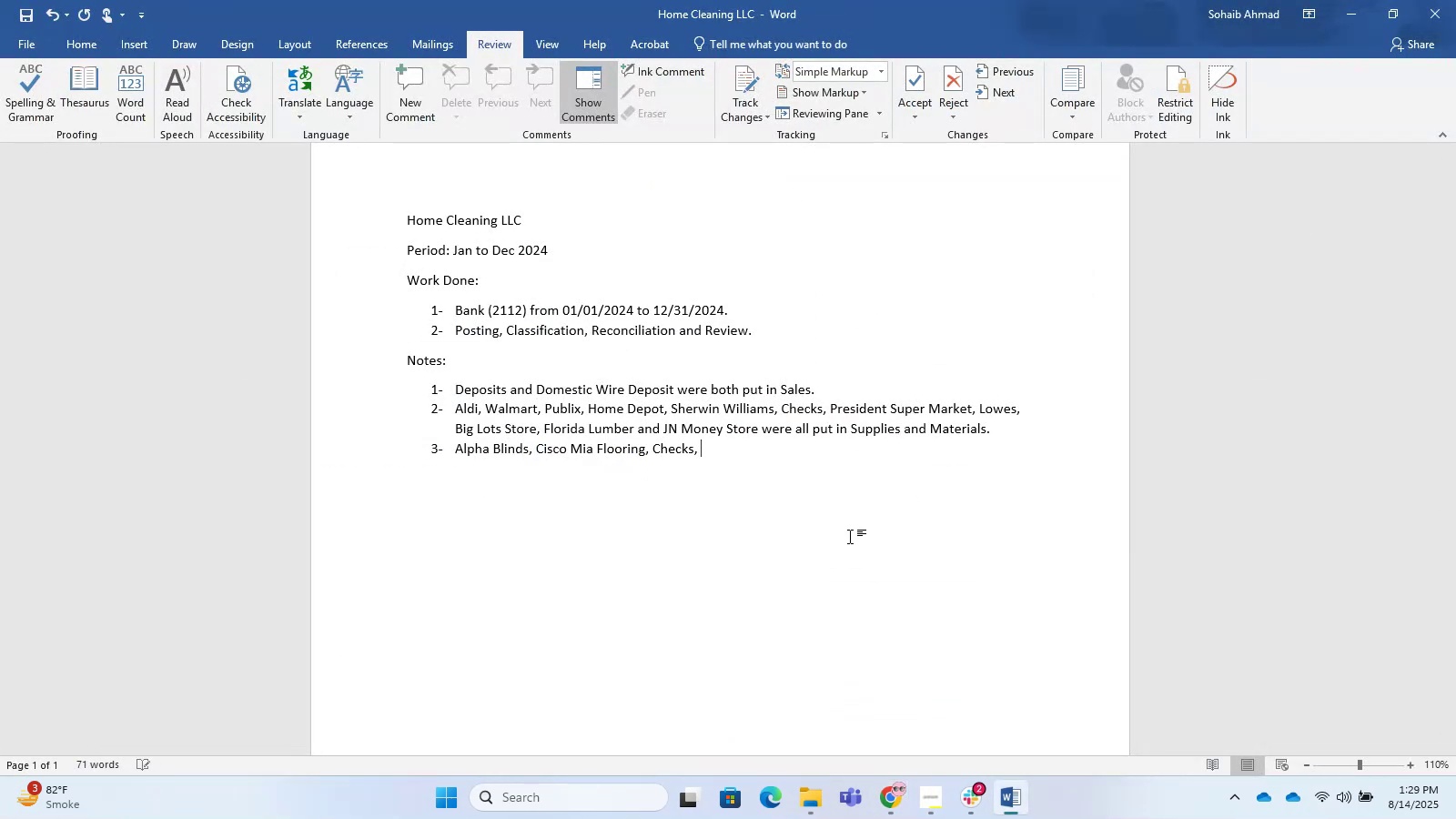 
key(Alt+Tab)
 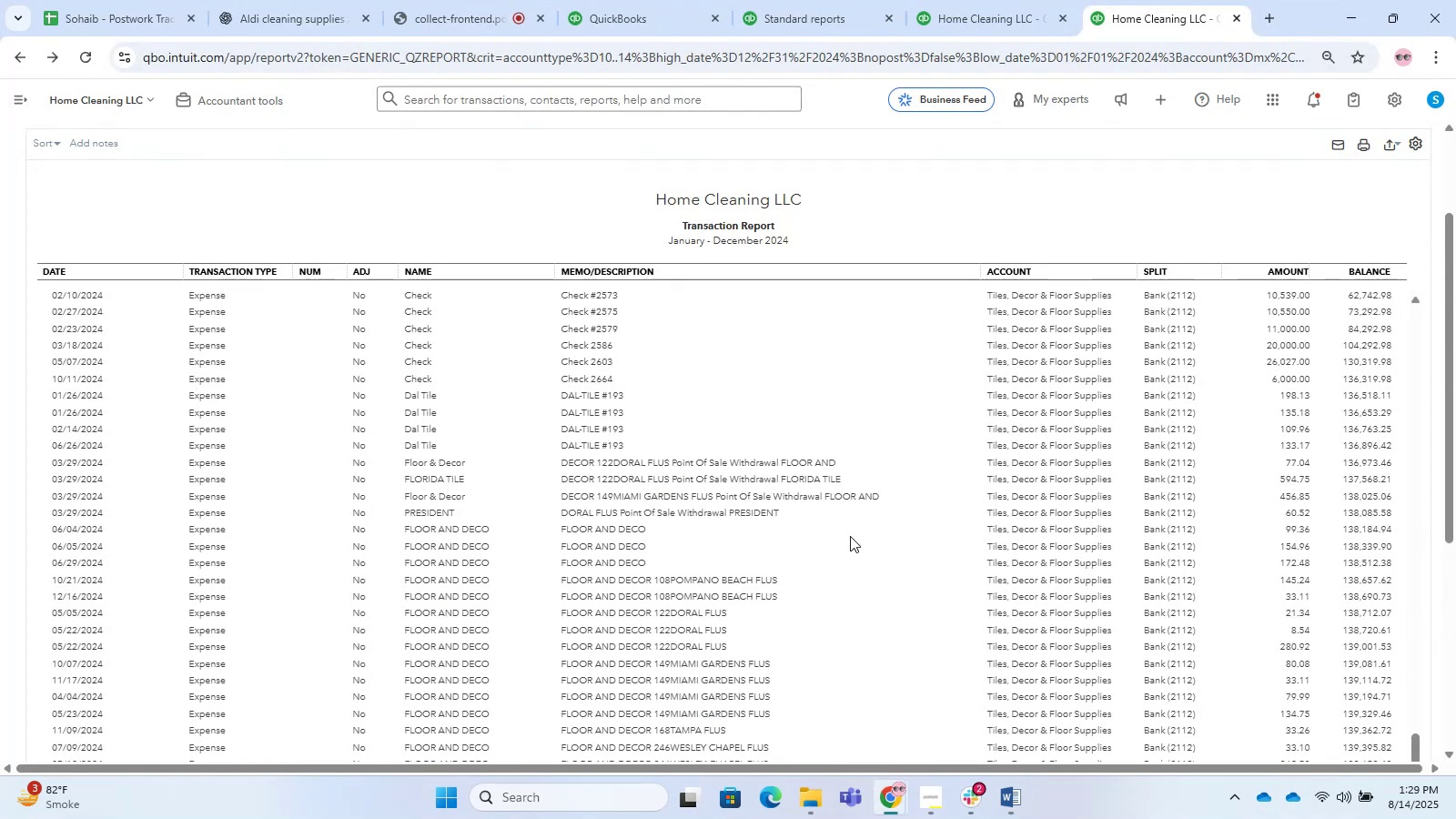 
hold_key(key=AltLeft, duration=0.53)
 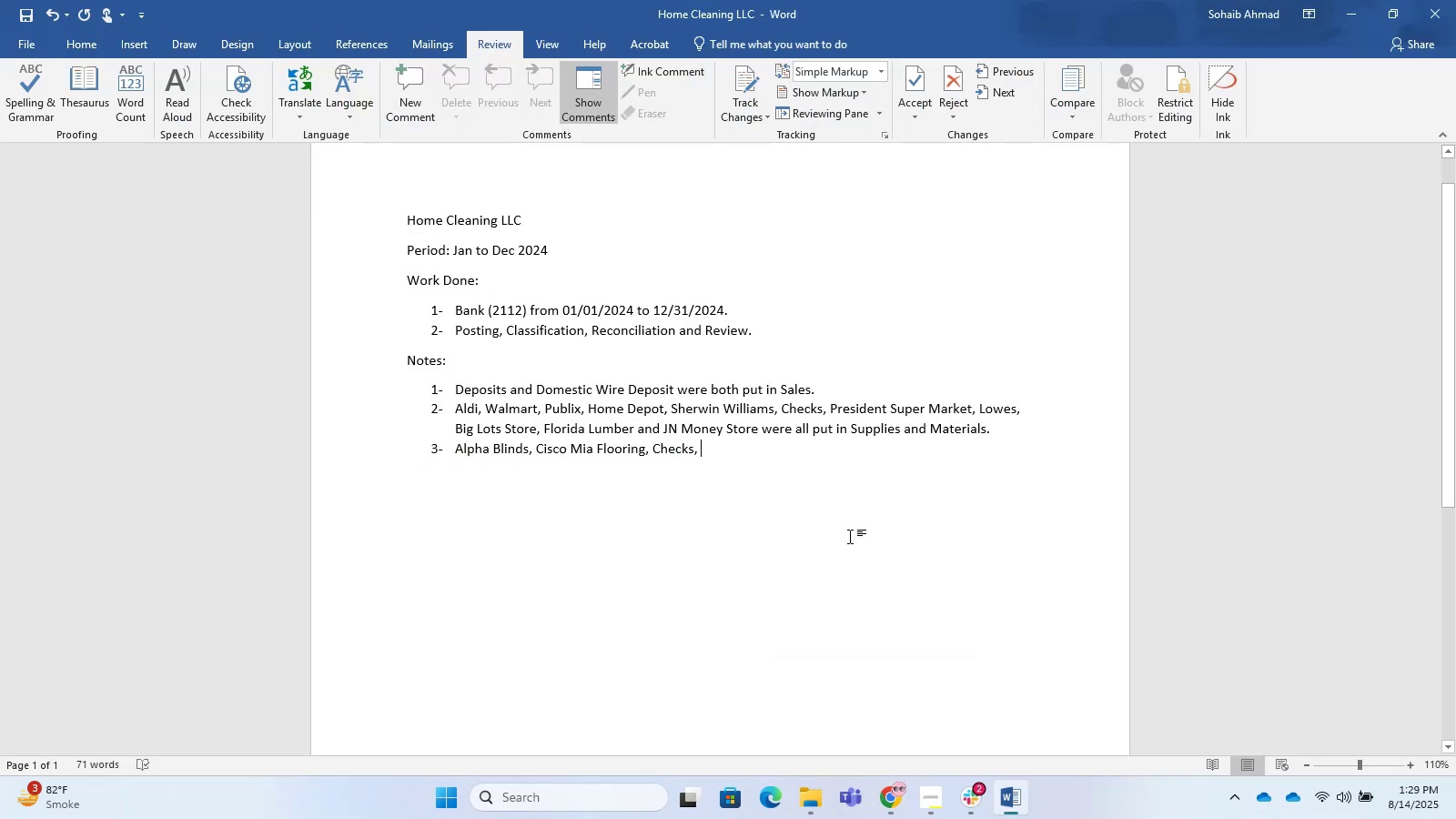 
key(Tab)
type(Dal it)
key(Backspace)
key(Backspace)
type(t)
key(Backspace)
type(Tile, )
 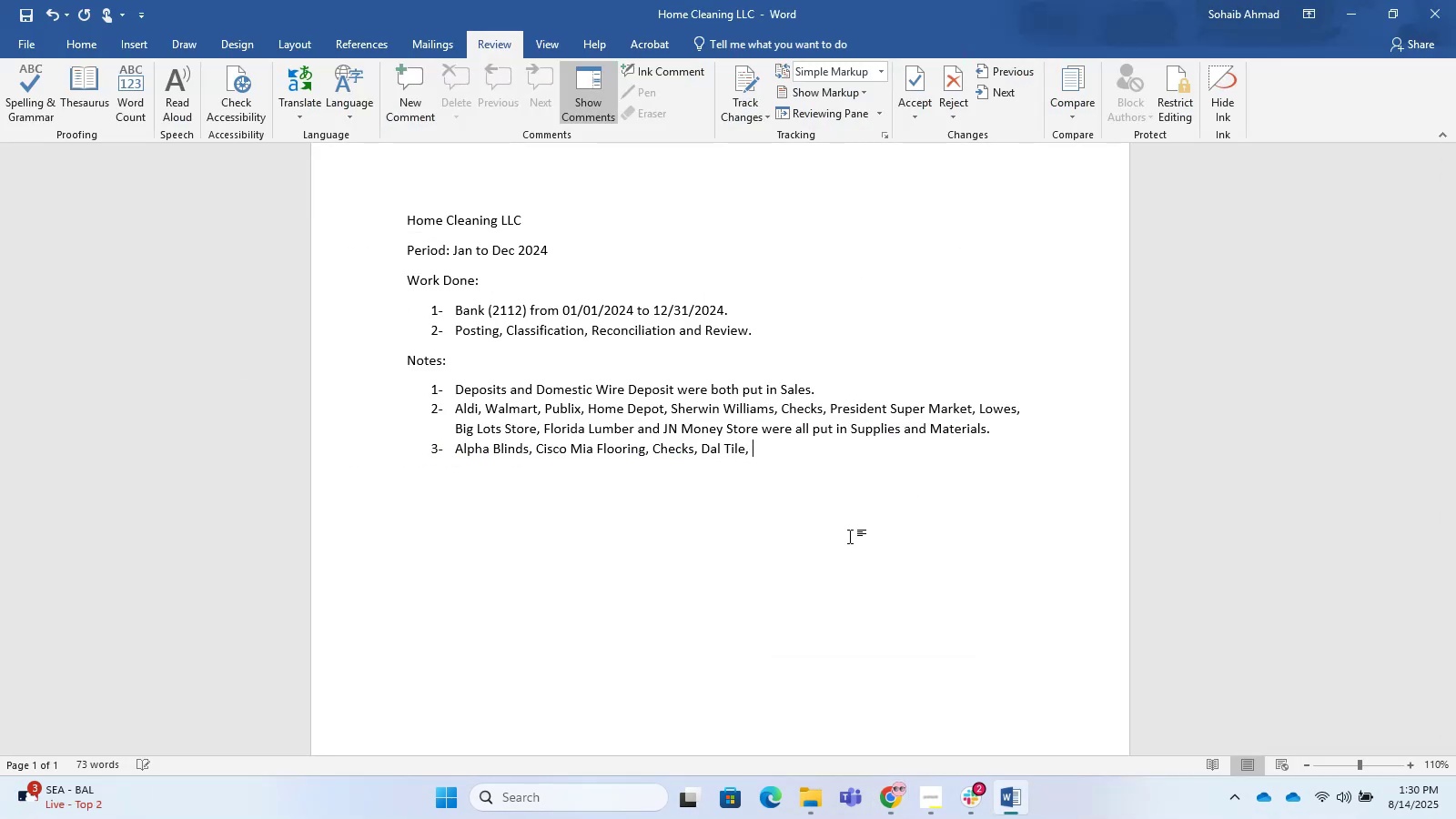 
 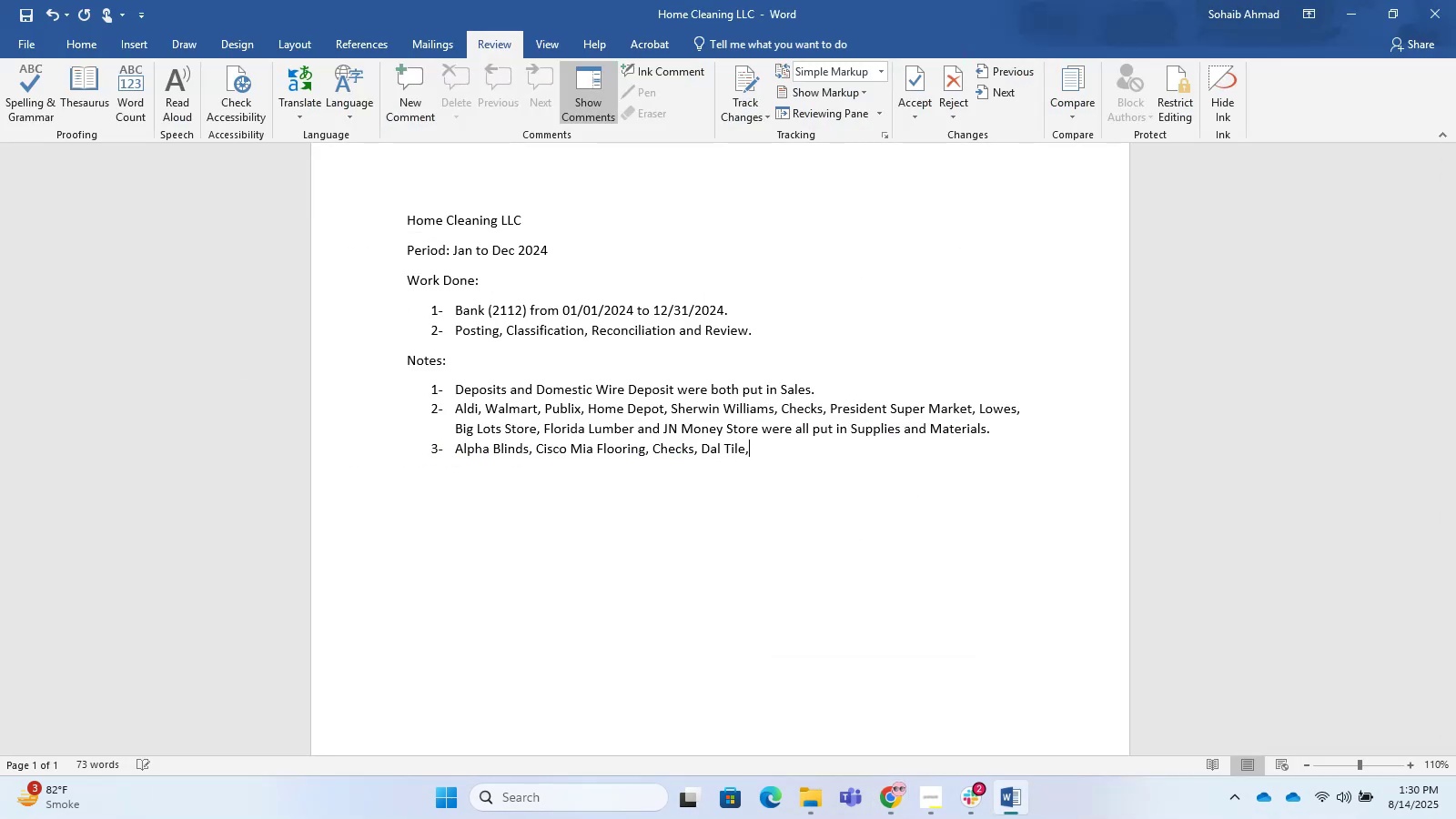 
key(Alt+AltLeft)
 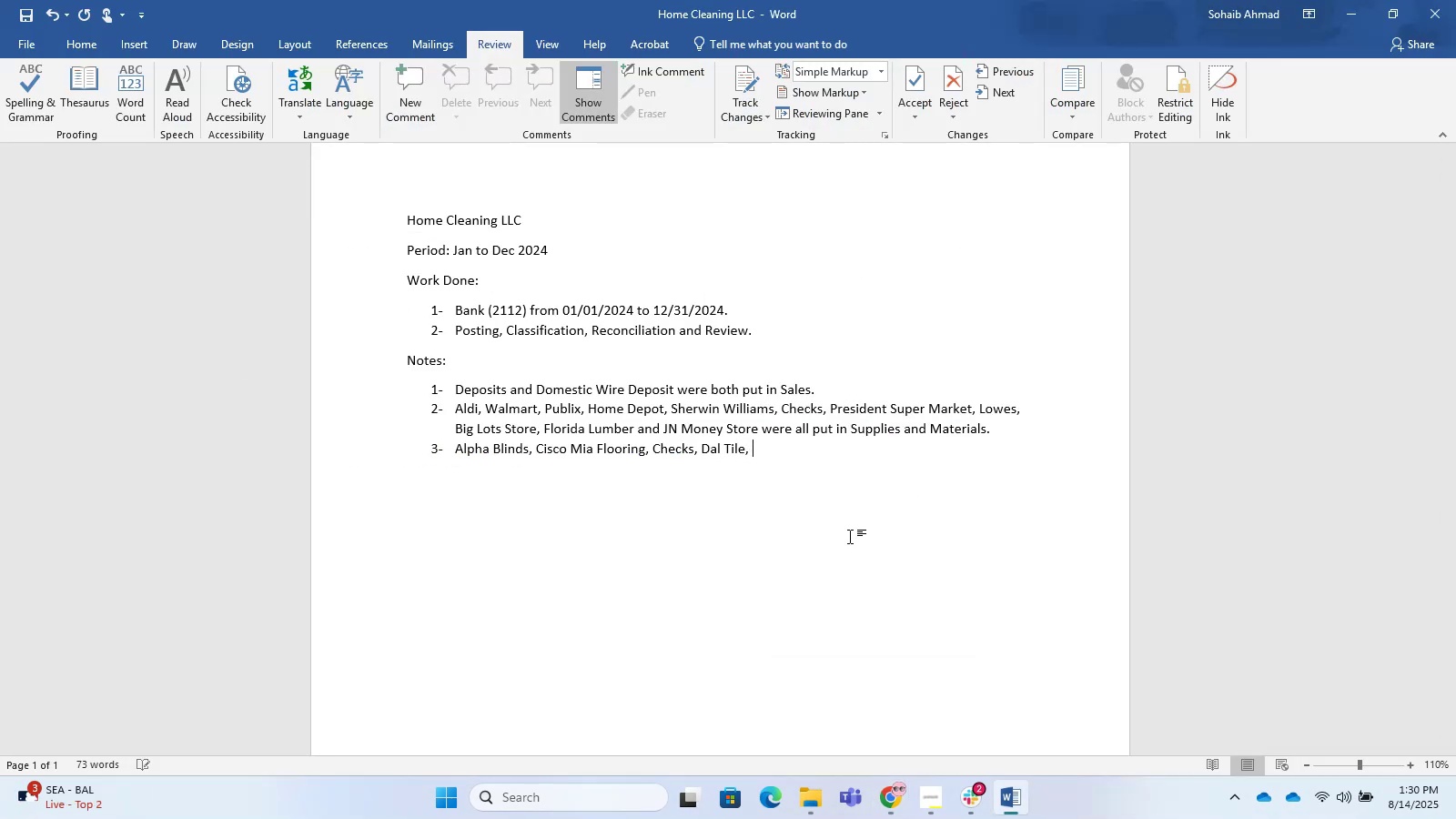 
key(Tab)
key(Tab)
type(Floor and Decor, )
 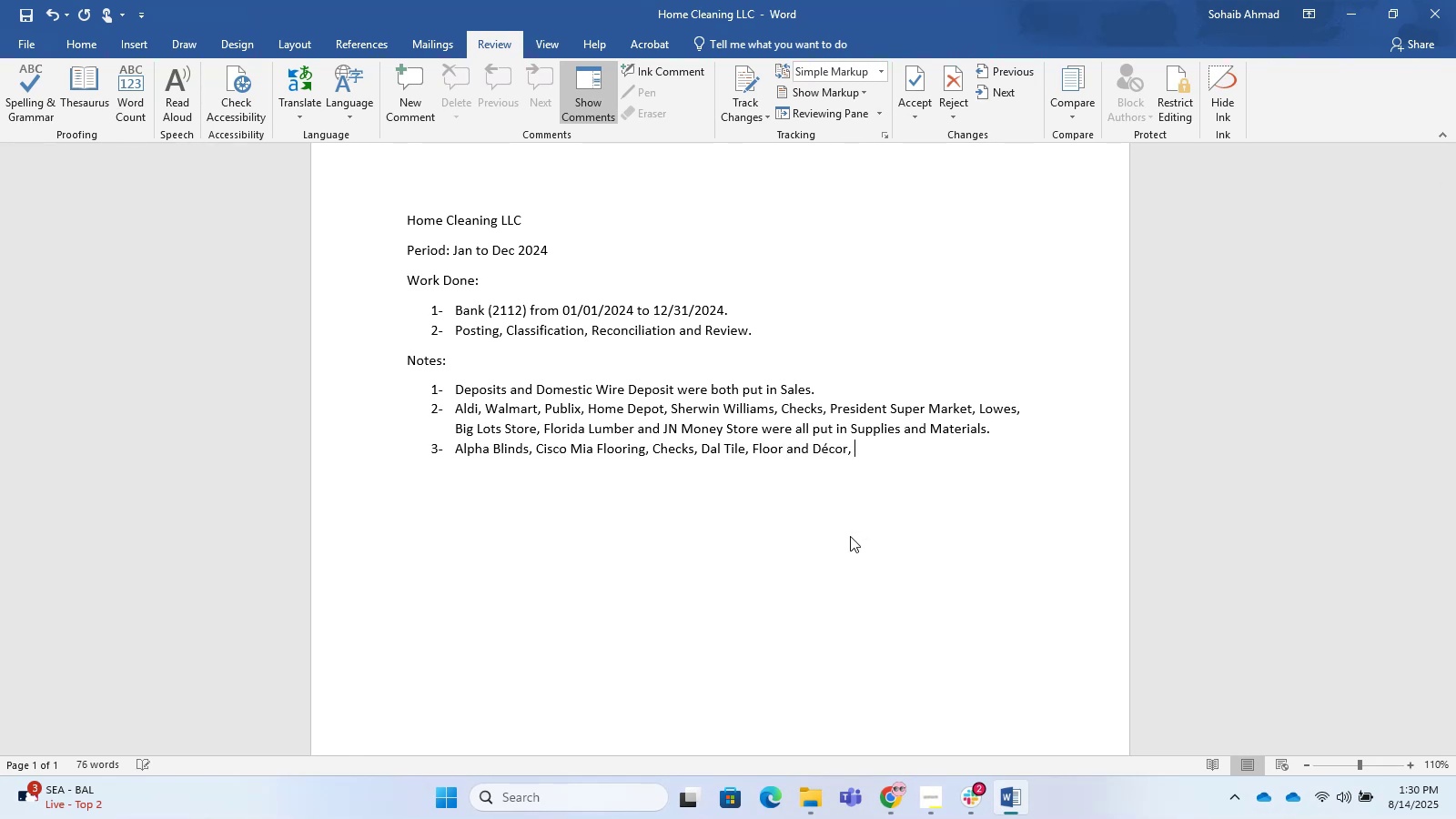 
scroll: coordinate [850, 536], scroll_direction: down, amount: 2.0
 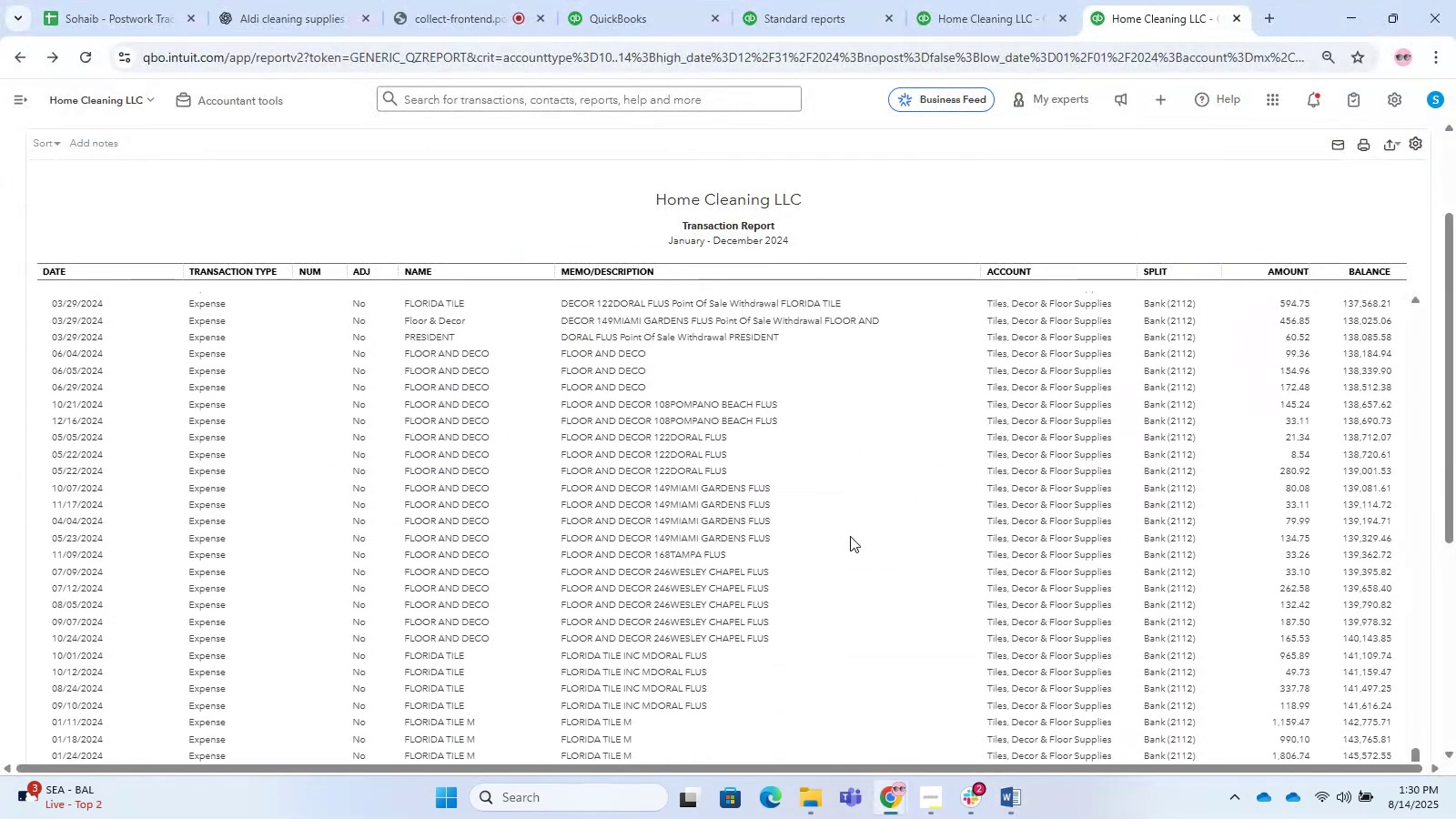 
hold_key(key=AltLeft, duration=0.3)
 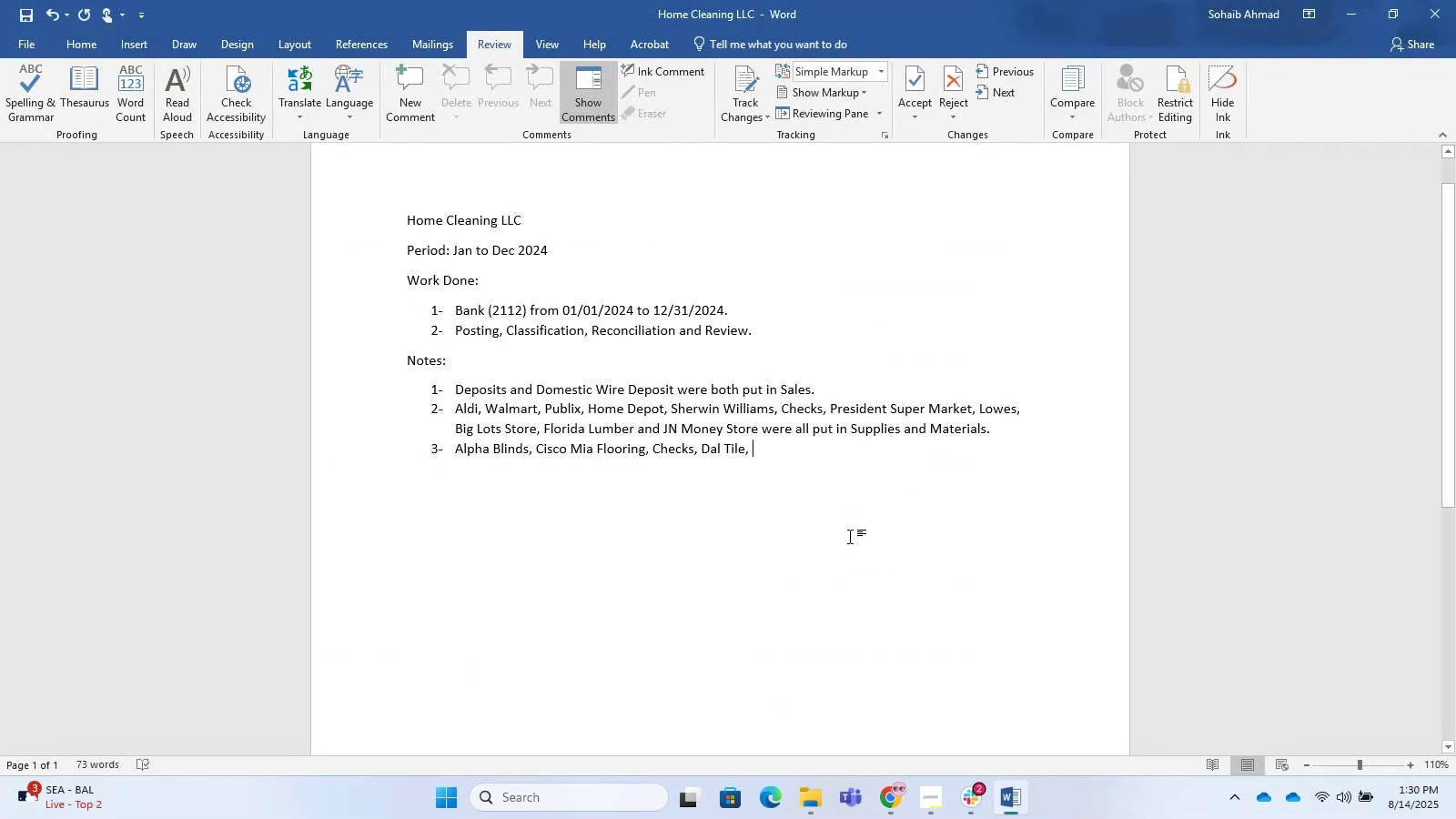 
key(Alt+AltLeft)
 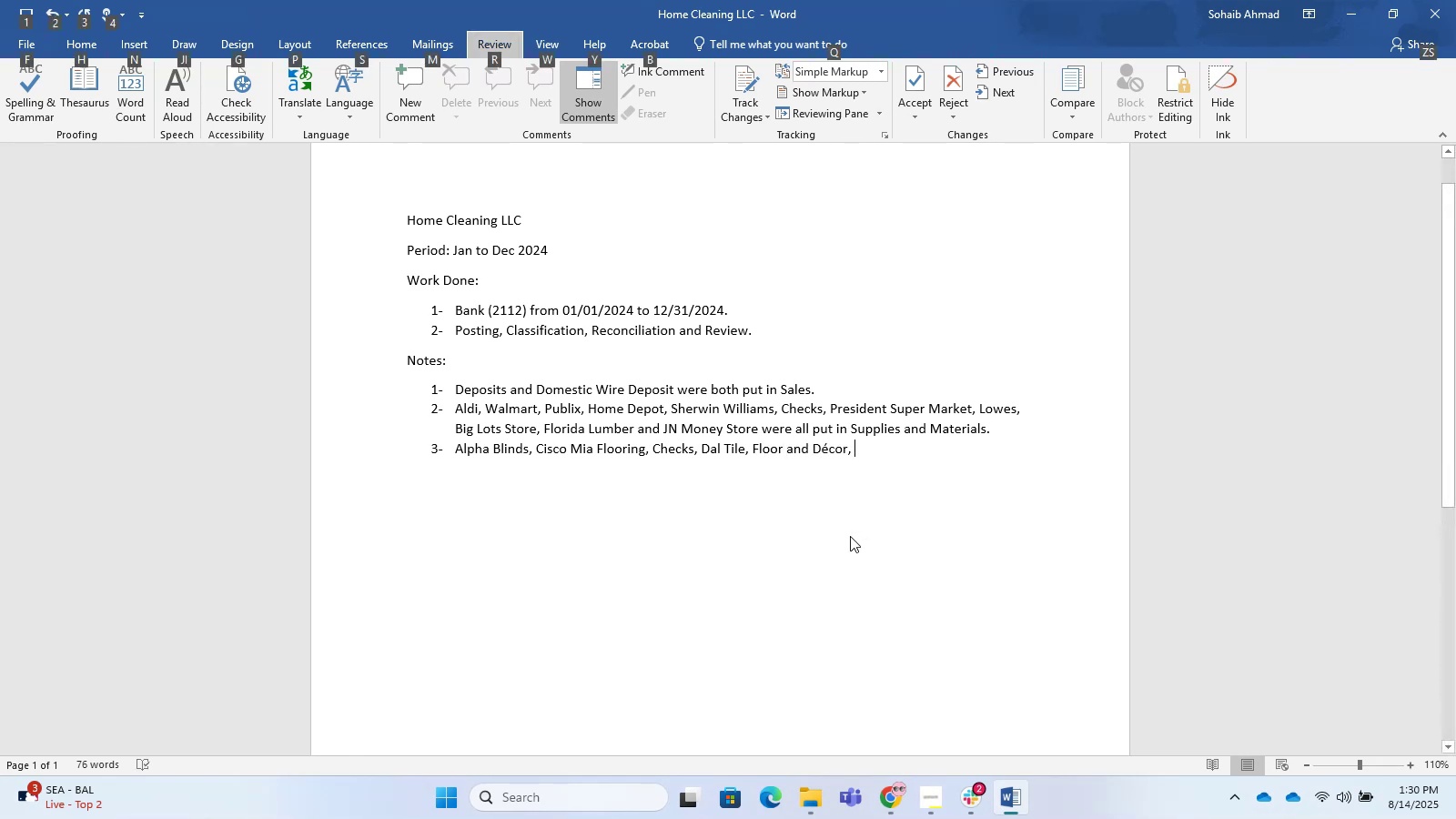 
key(Alt+AltLeft)
 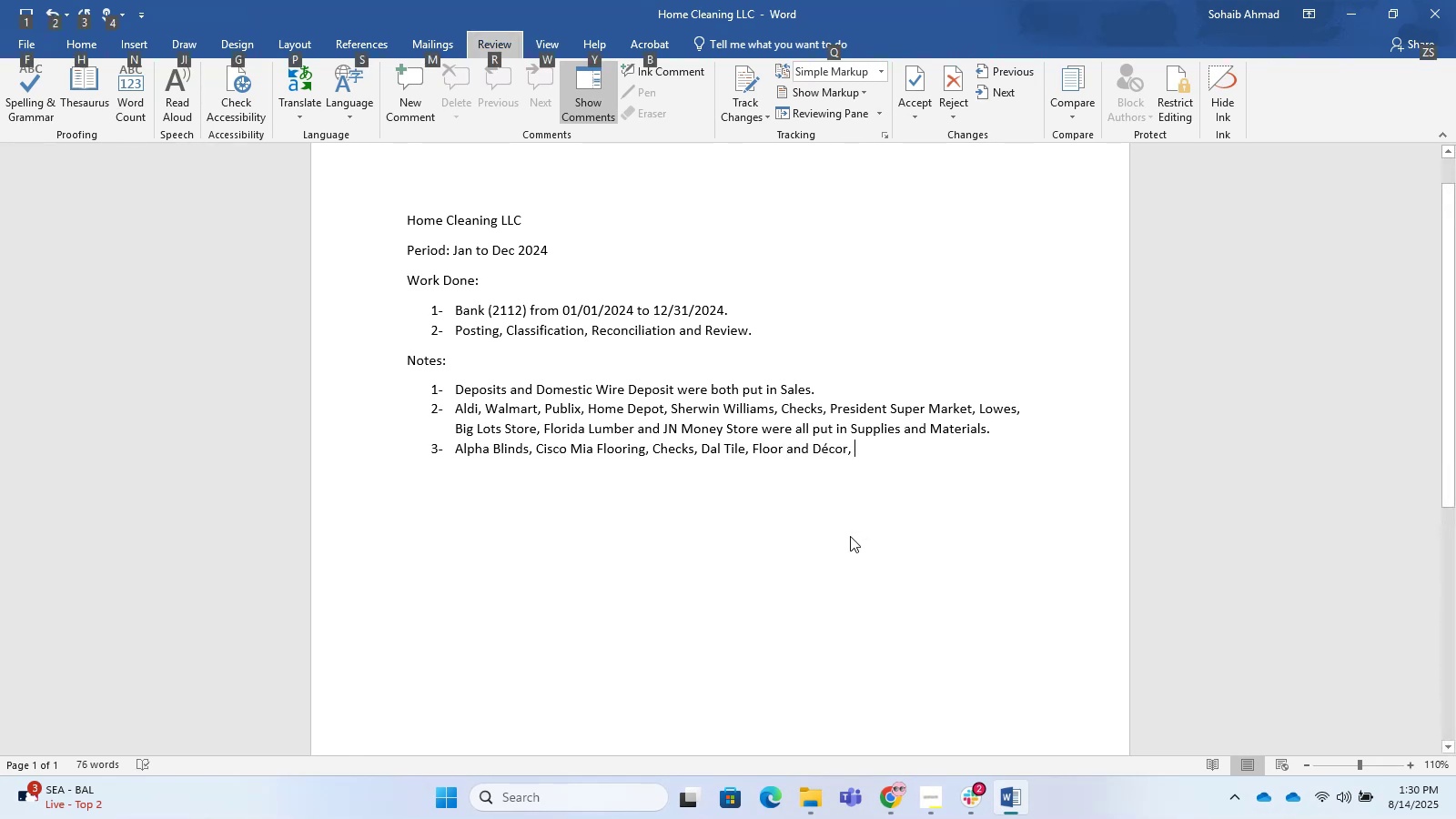 
key(Tab)
key(Tab)
type(Floor Tile Miami, )
key(Tab)
key(Tab)
type(Over COunter Check, )
 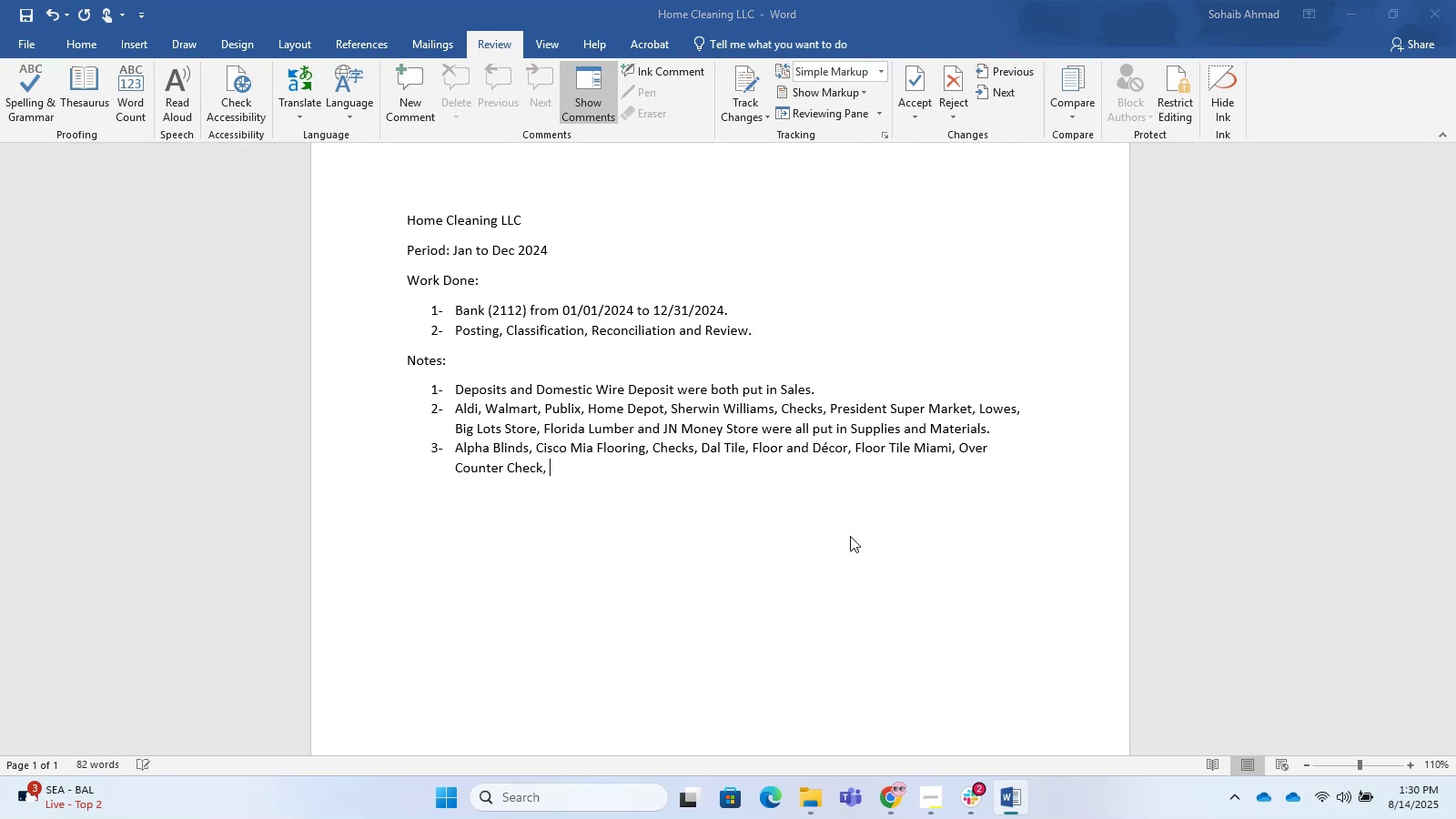 
scroll: coordinate [850, 536], scroll_direction: down, amount: 6.0
 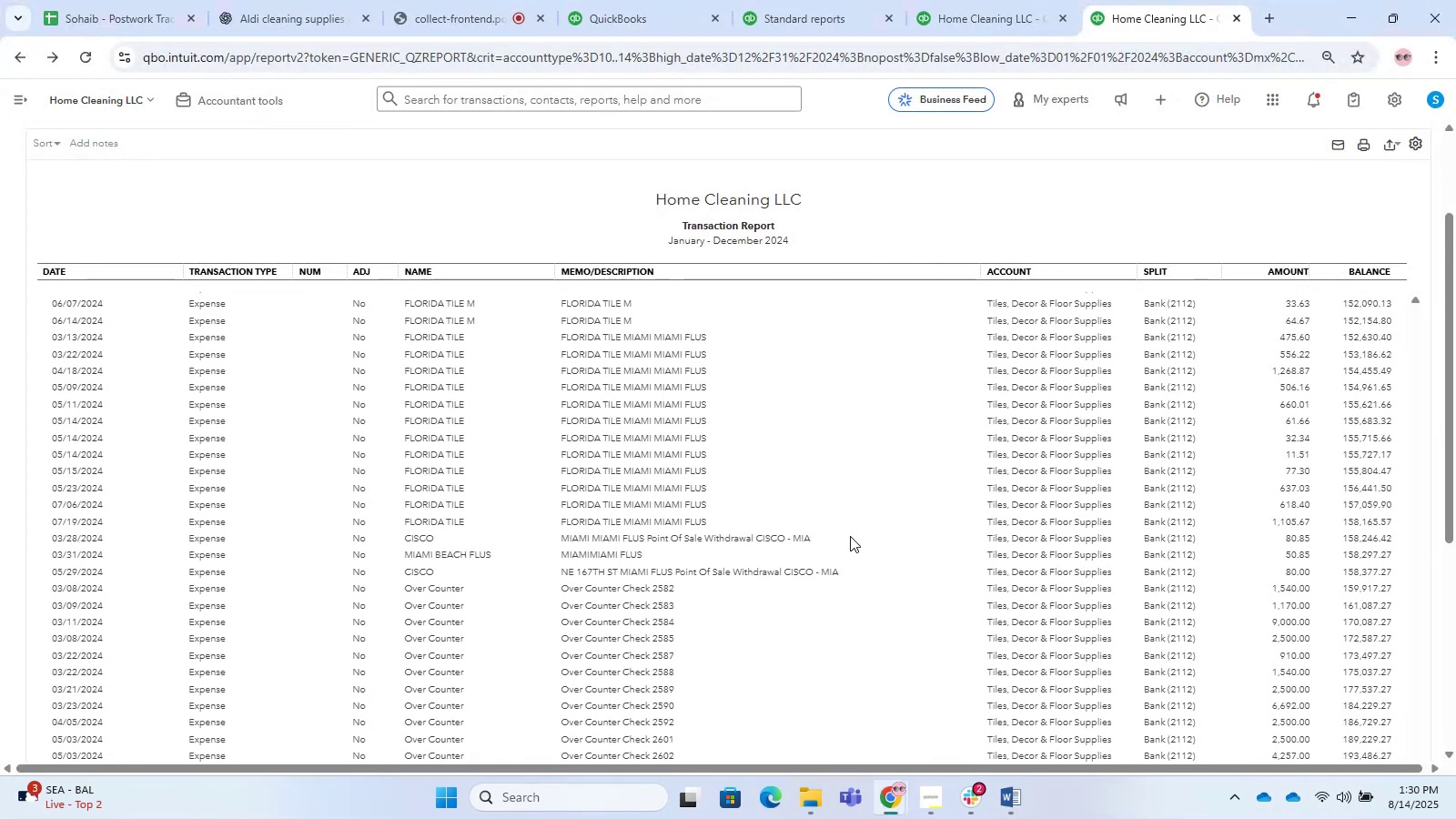 
hold_key(key=AltLeft, duration=0.48)
 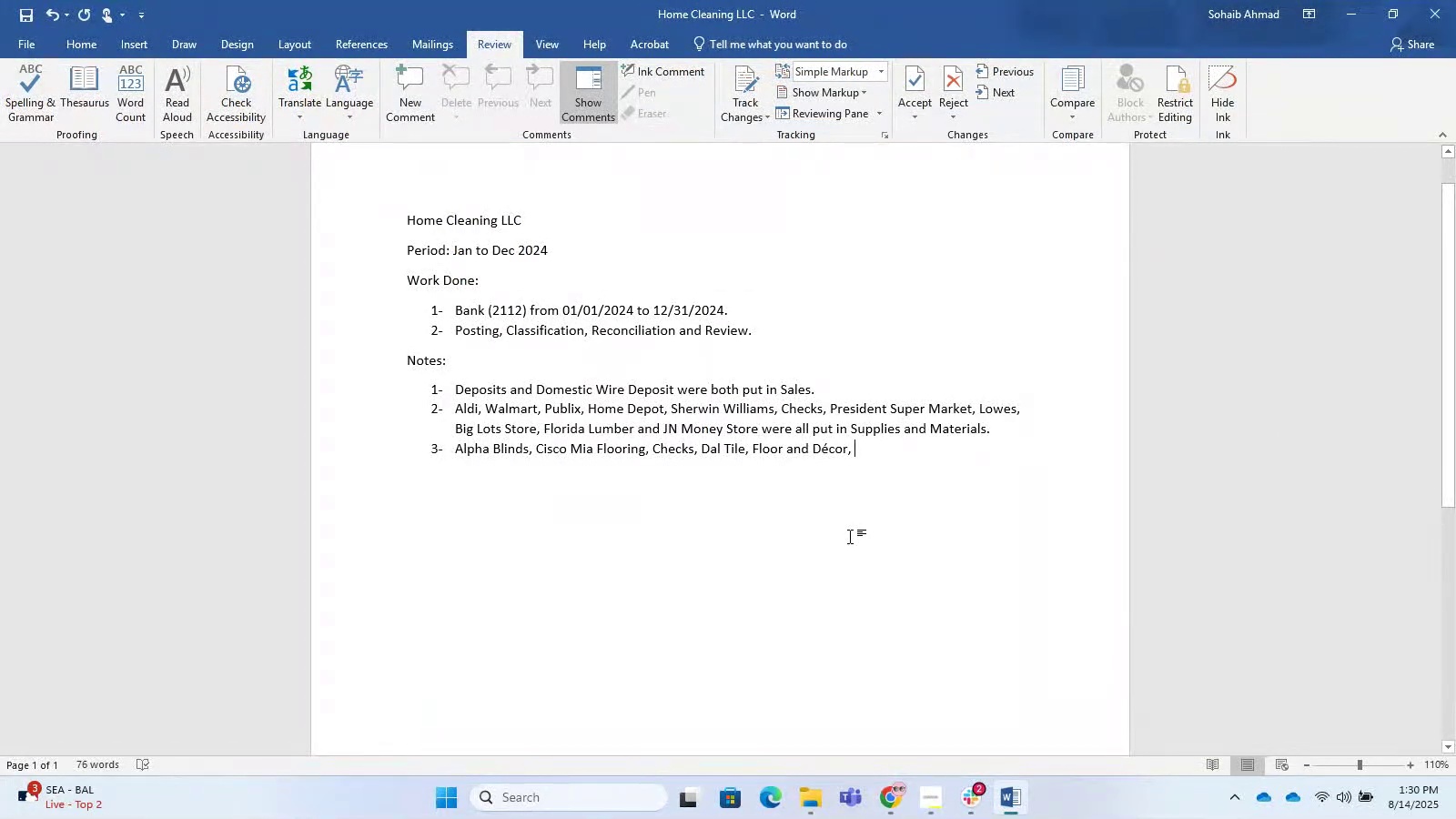 
hold_key(key=AltLeft, duration=0.4)
 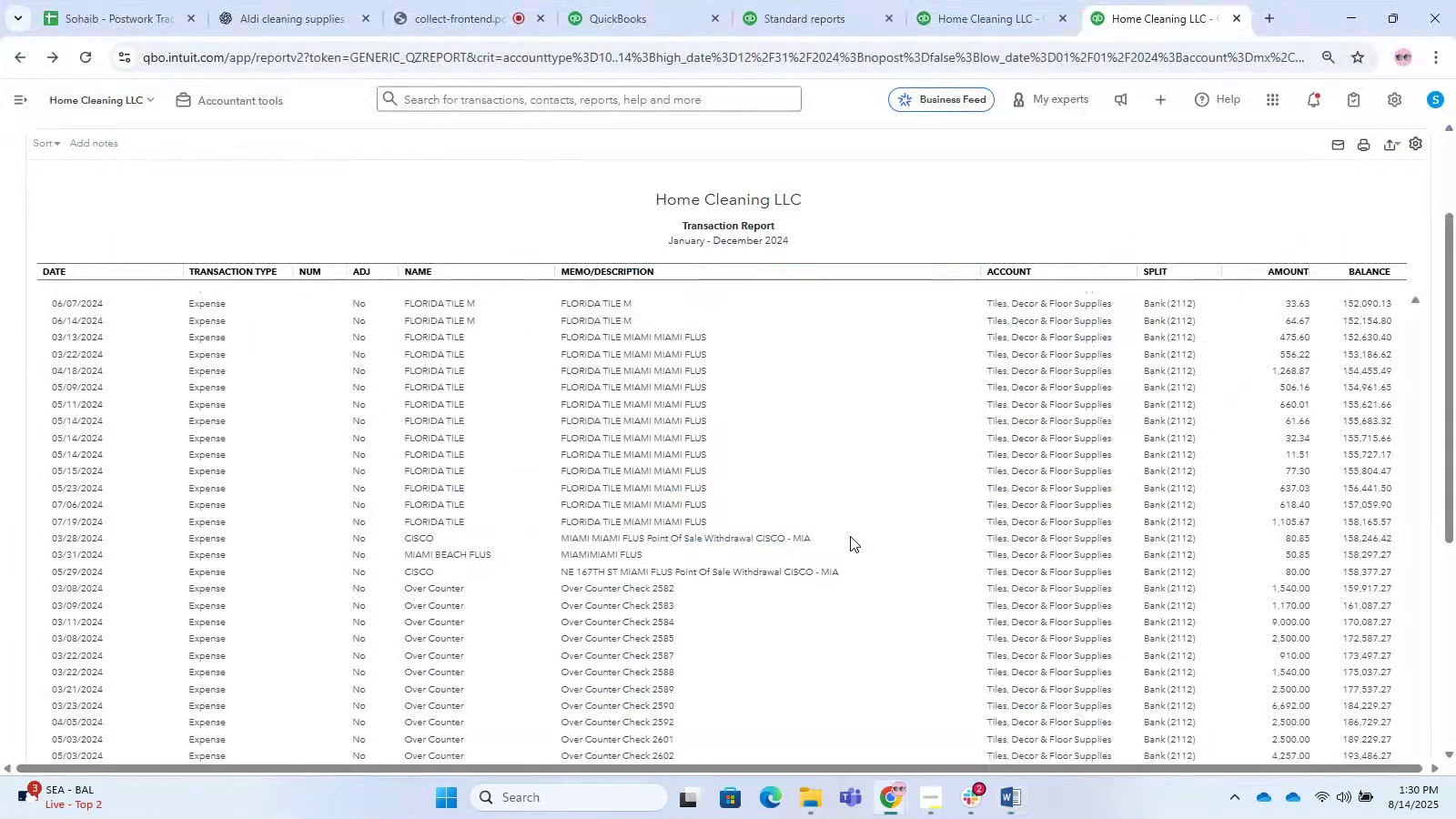 
scroll: coordinate [850, 536], scroll_direction: down, amount: 6.0
 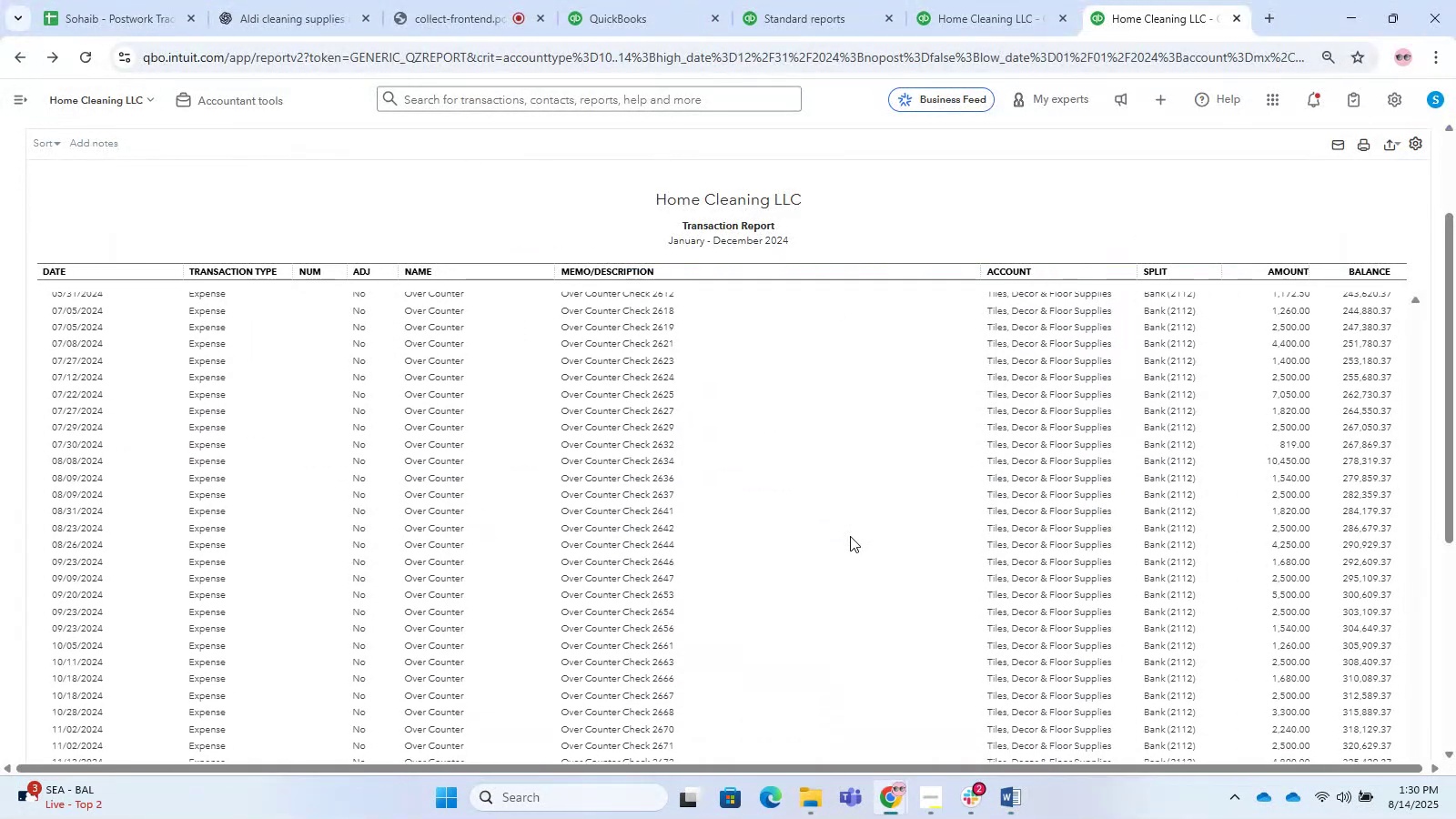 
hold_key(key=AltLeft, duration=0.32)
 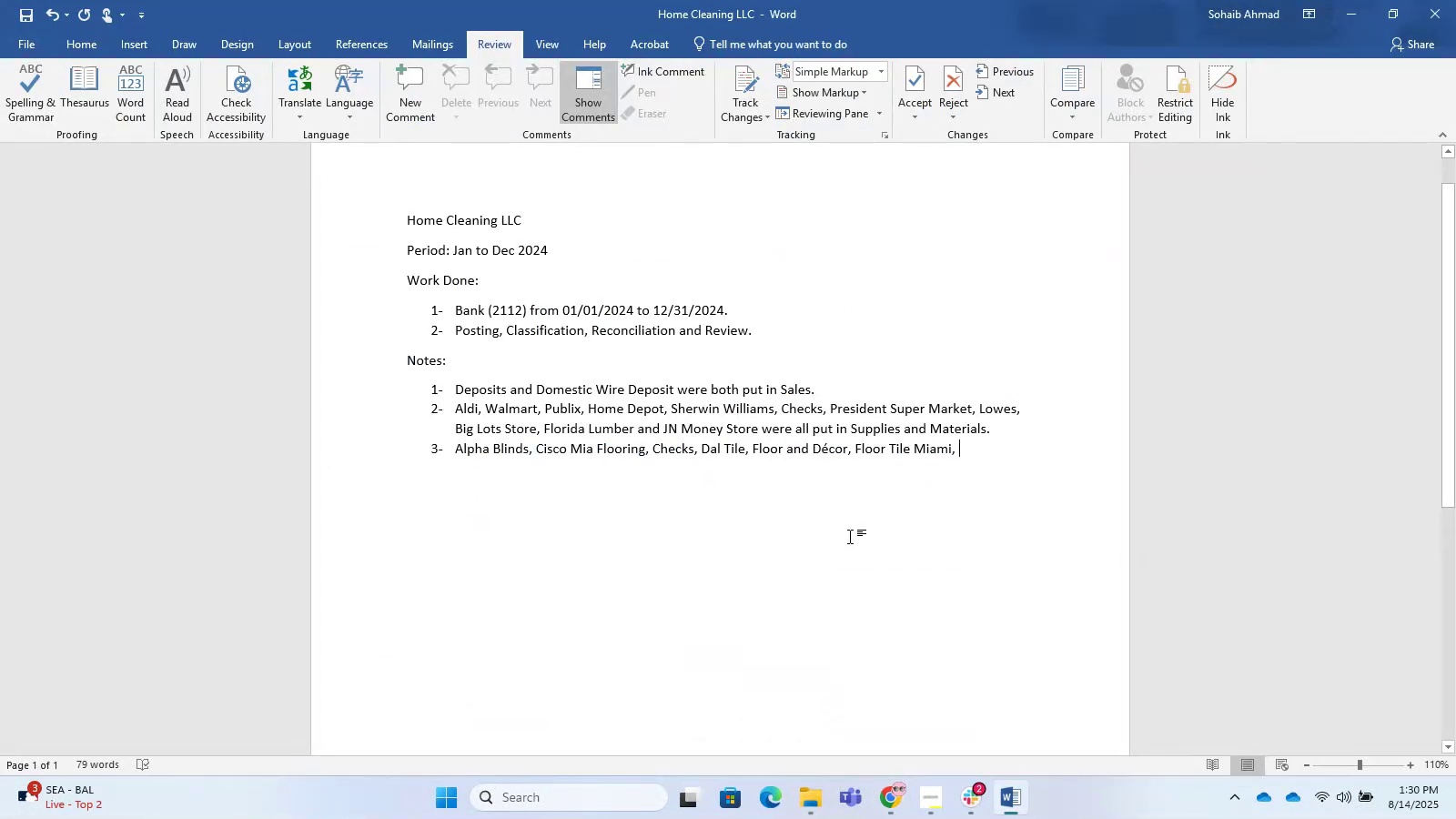 
key(Alt+AltLeft)
 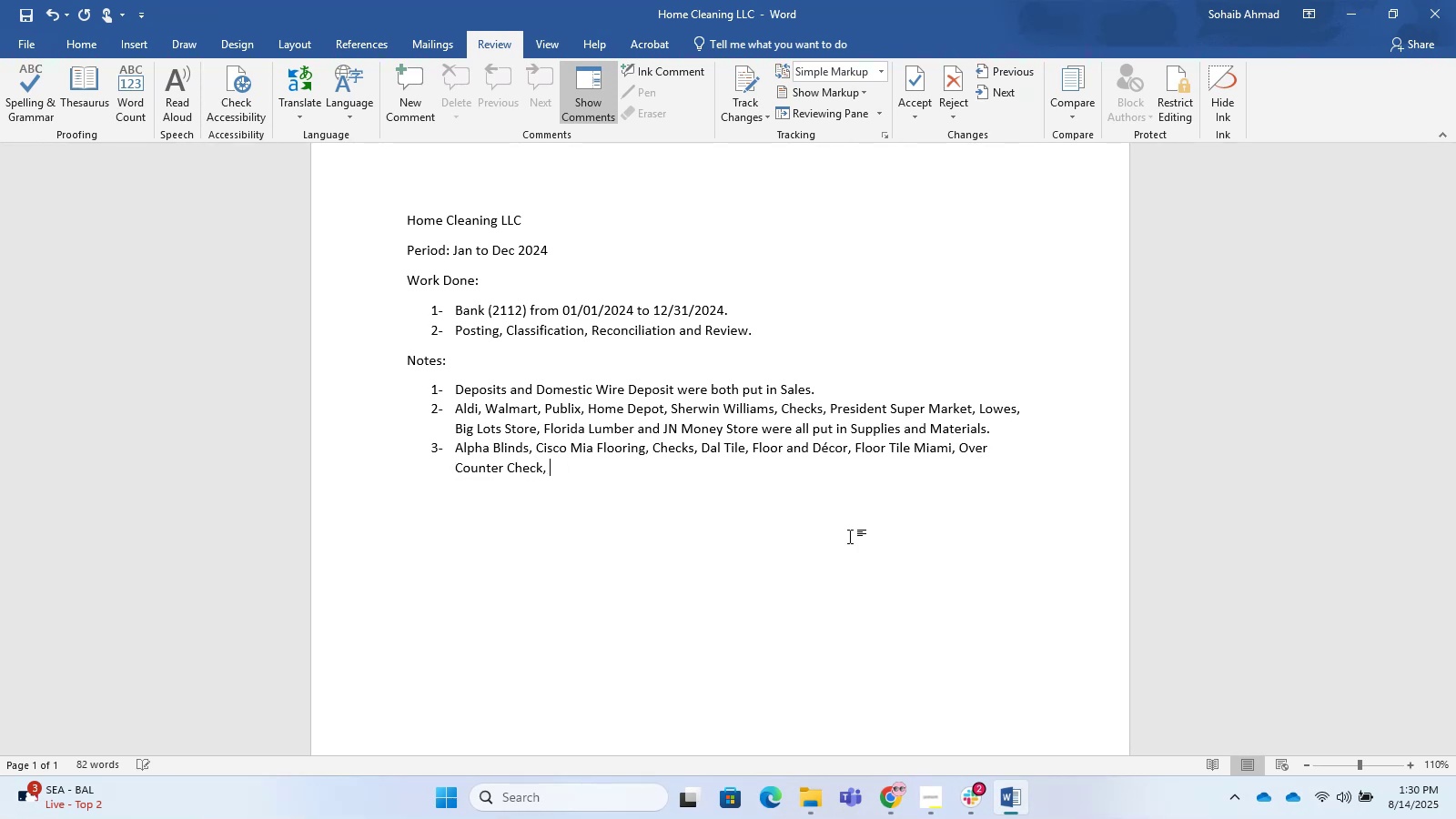 
key(Tab)
key(Tab)
key(Backspace)
key(Backspace)
type( adn)
key(Backspace)
key(Backspace)
type(nd the til)
key(Backspace)
key(Backspace)
key(Backspace)
type(Tile Palace were all put in )
 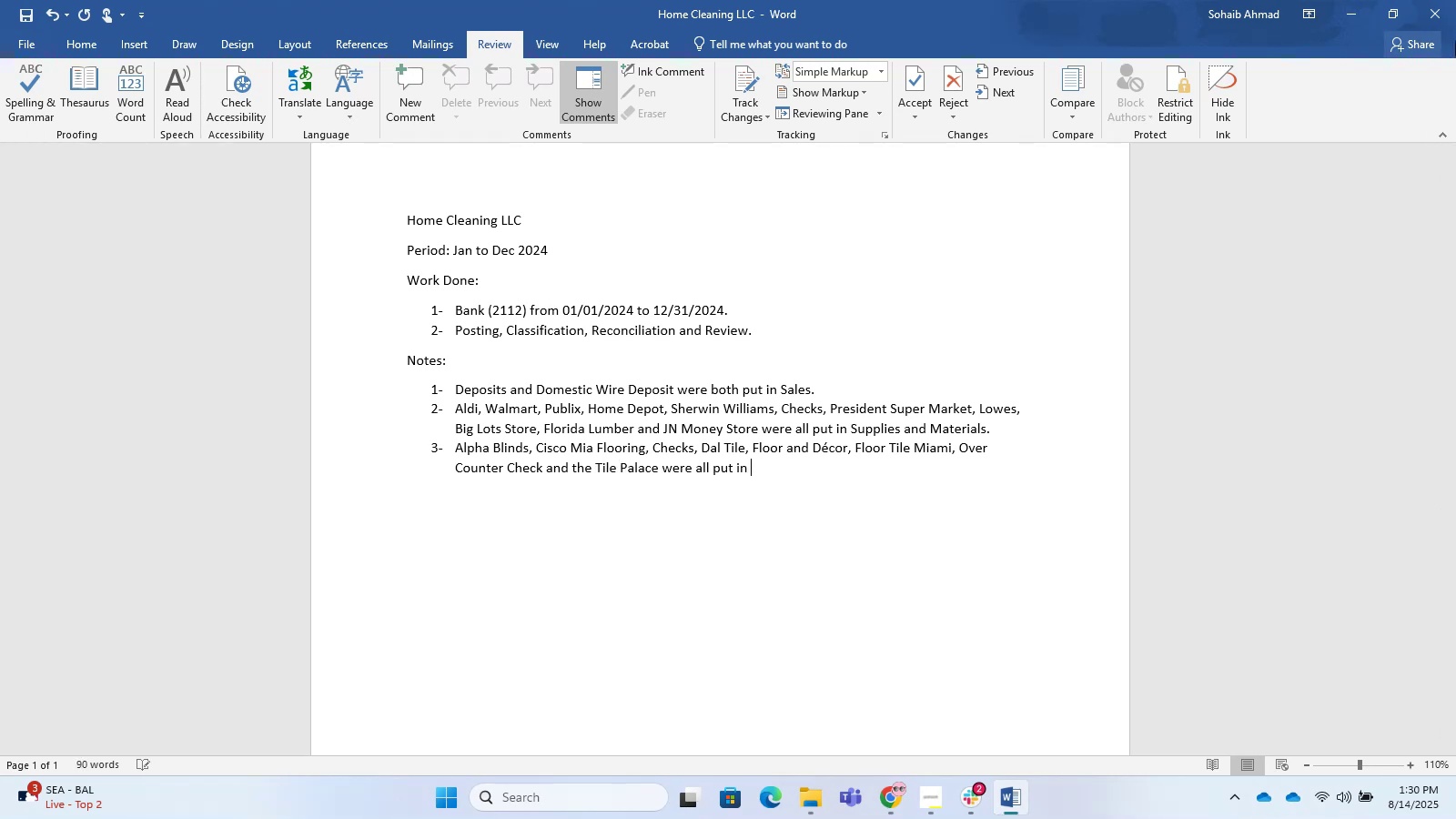 
scroll: coordinate [1146, 527], scroll_direction: down, amount: 26.0
 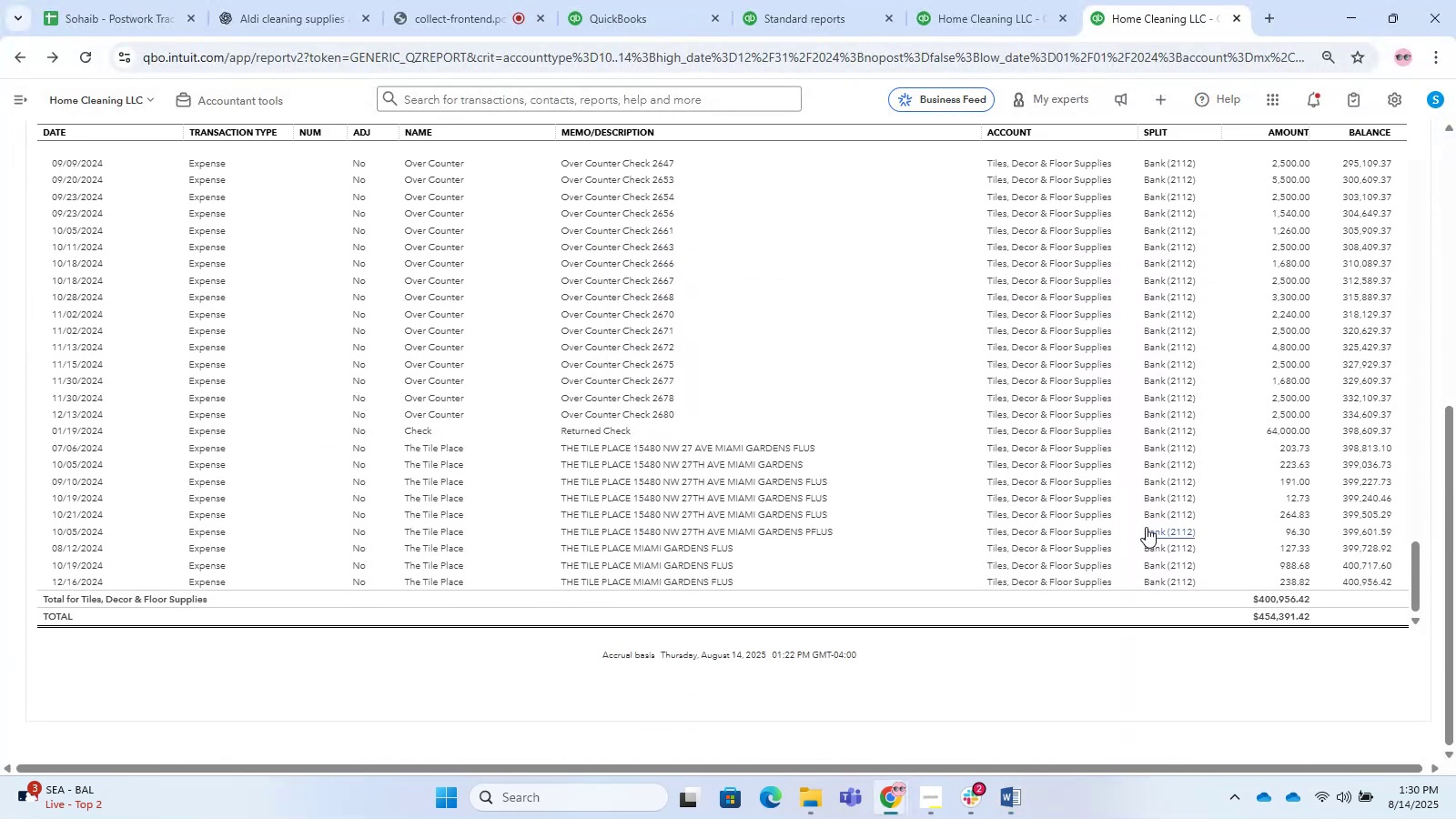 
hold_key(key=AltLeft, duration=0.3)
 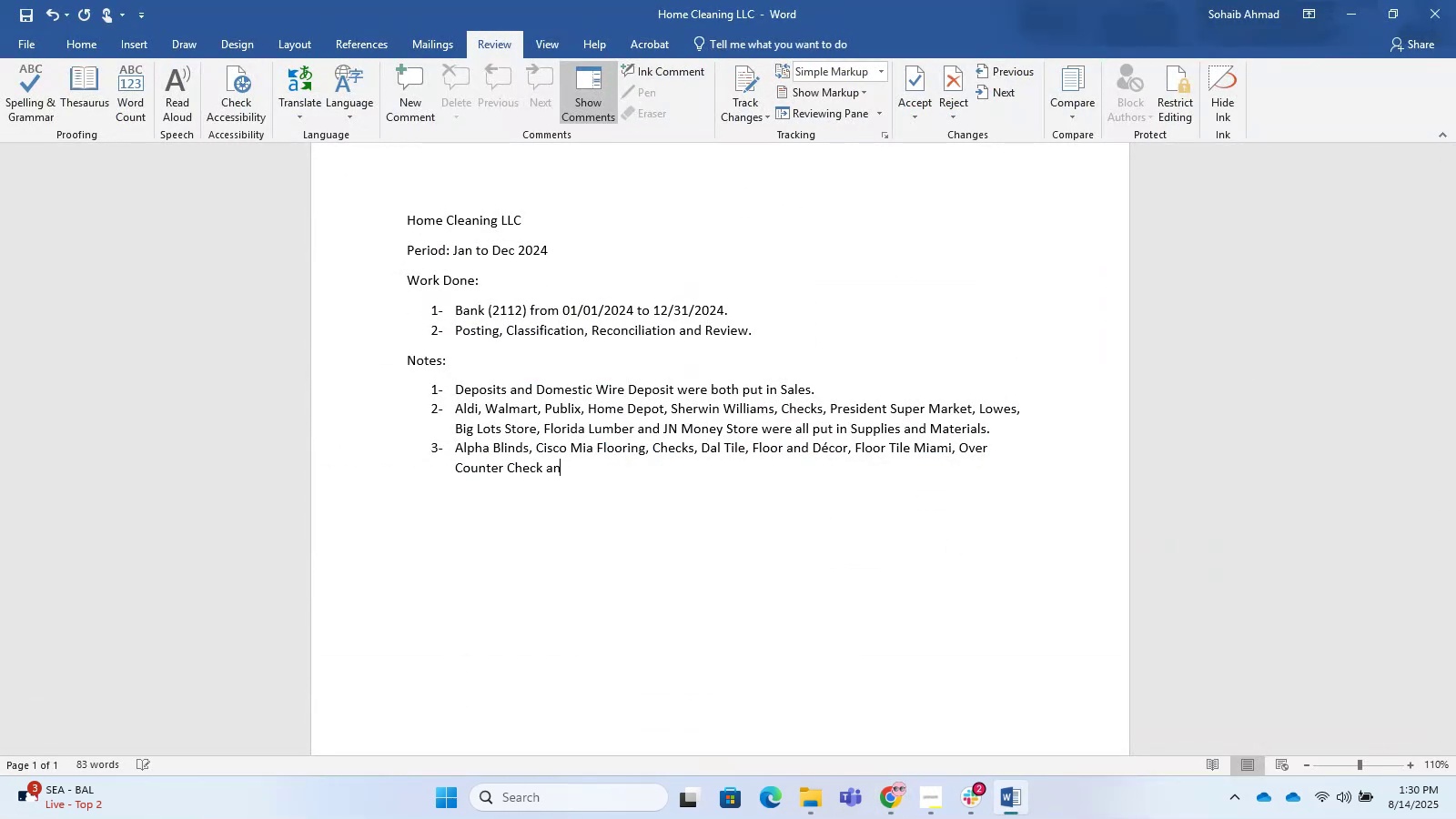 
hold_key(key=ShiftLeft, duration=1.1)
 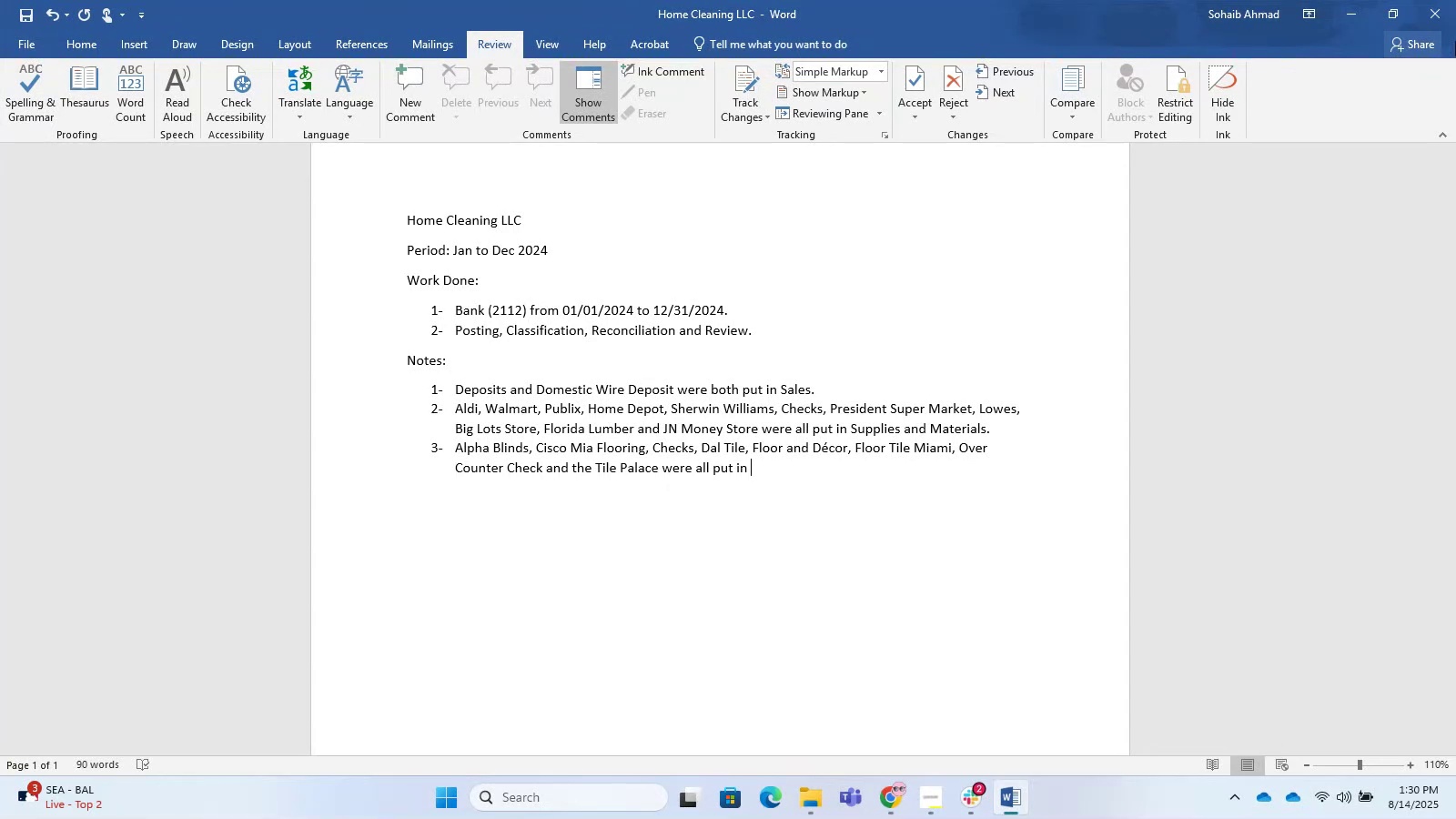 
key(Alt+AltLeft)
 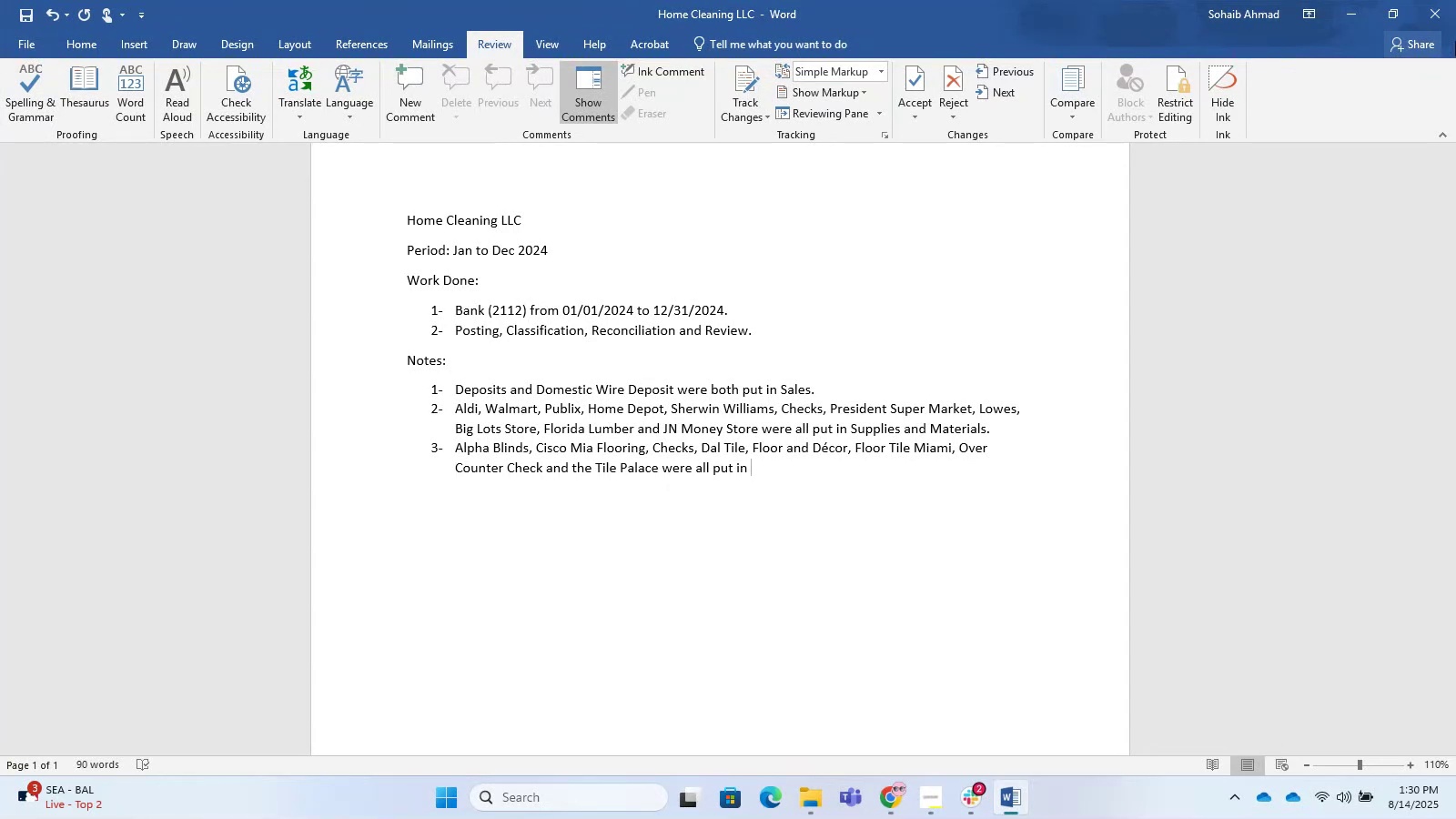 
key(Tab)
key(Tab)
type(Tiles )
key(Backspace)
type(, Decor & Supplies )
key(Backspace)
type(,)
key(Backspace)
type(.)
 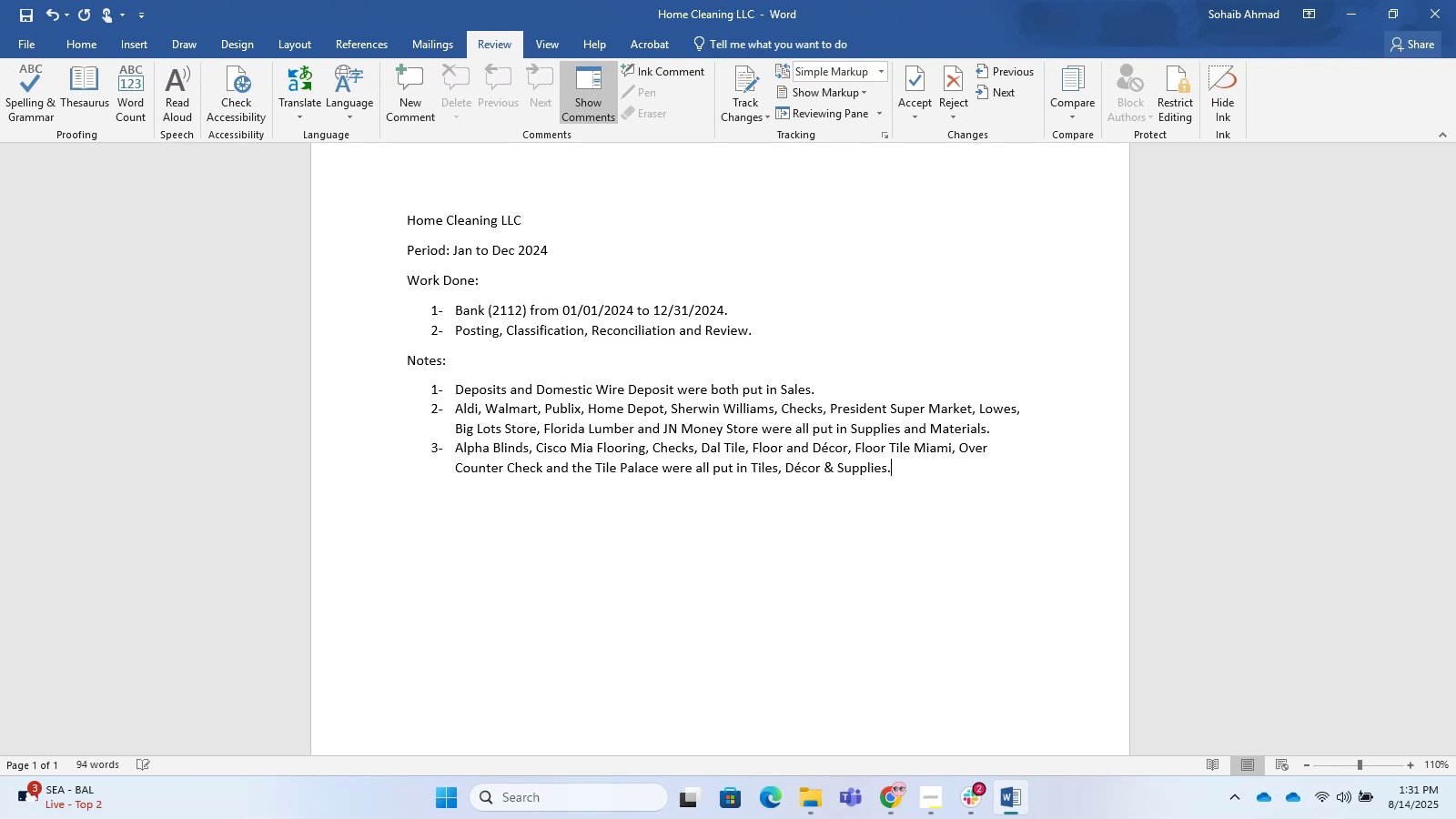 
hold_key(key=AltLeft, duration=1.31)
 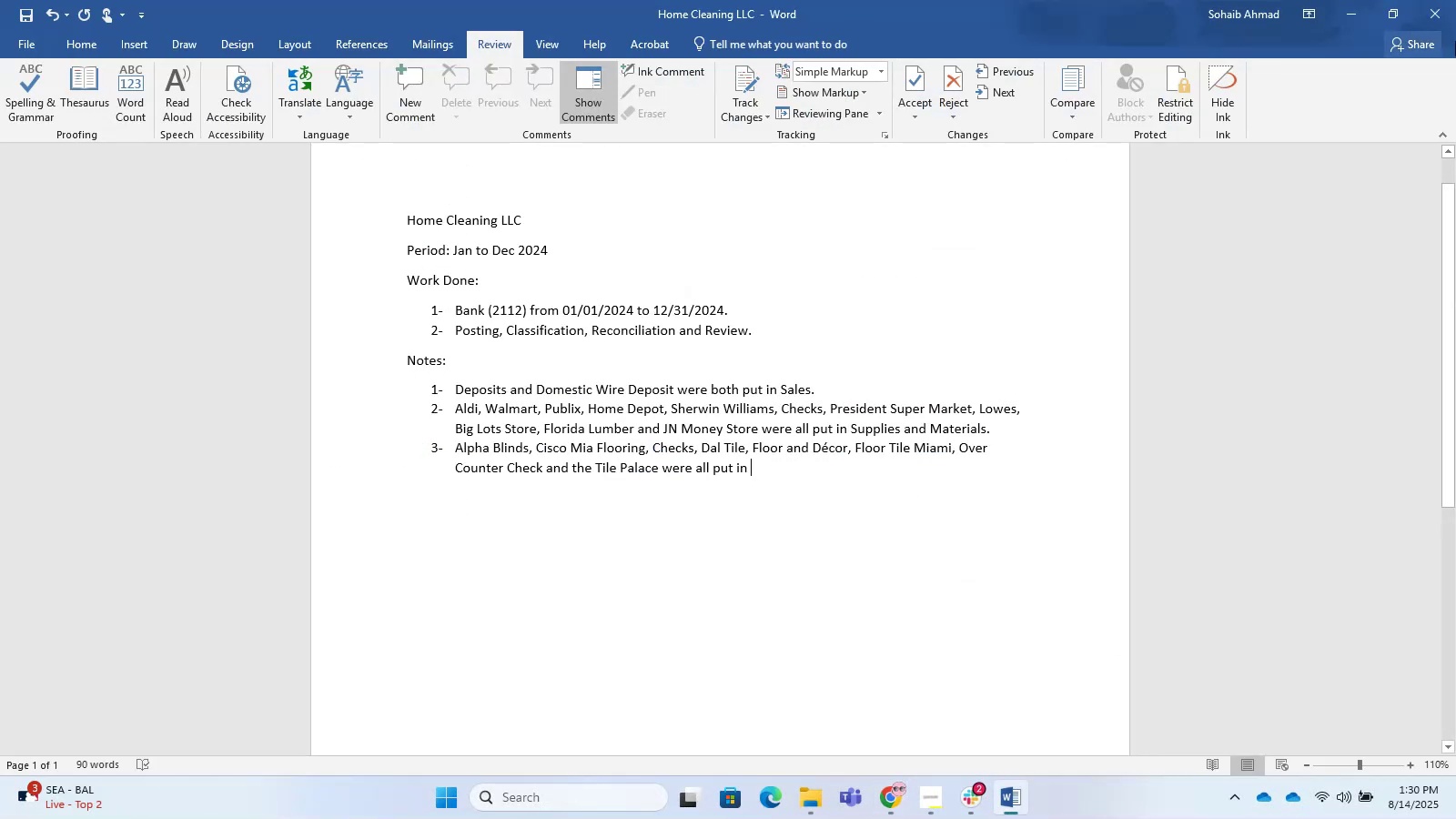 
key(Enter)
 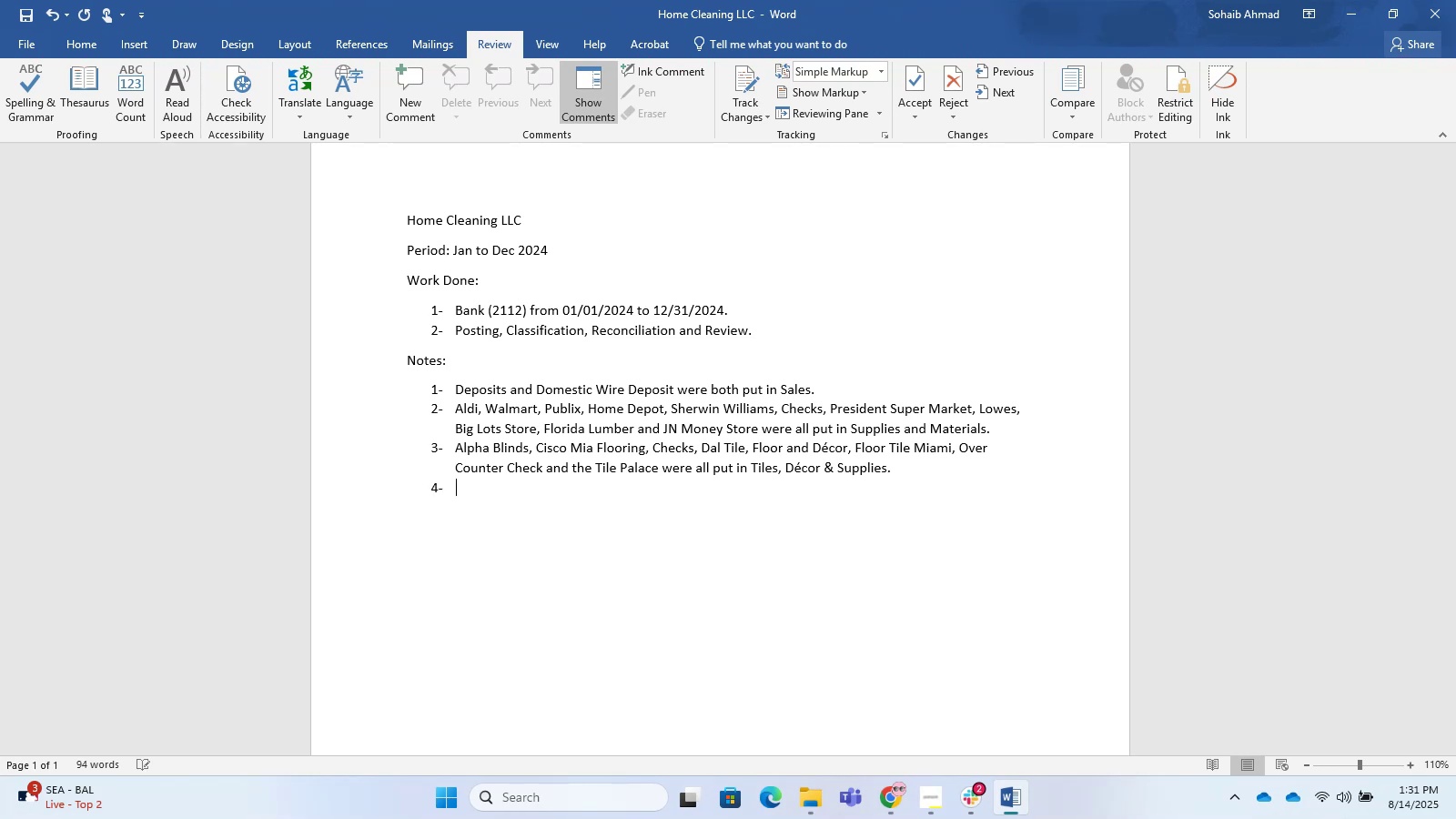 
key(Alt+Tab)
 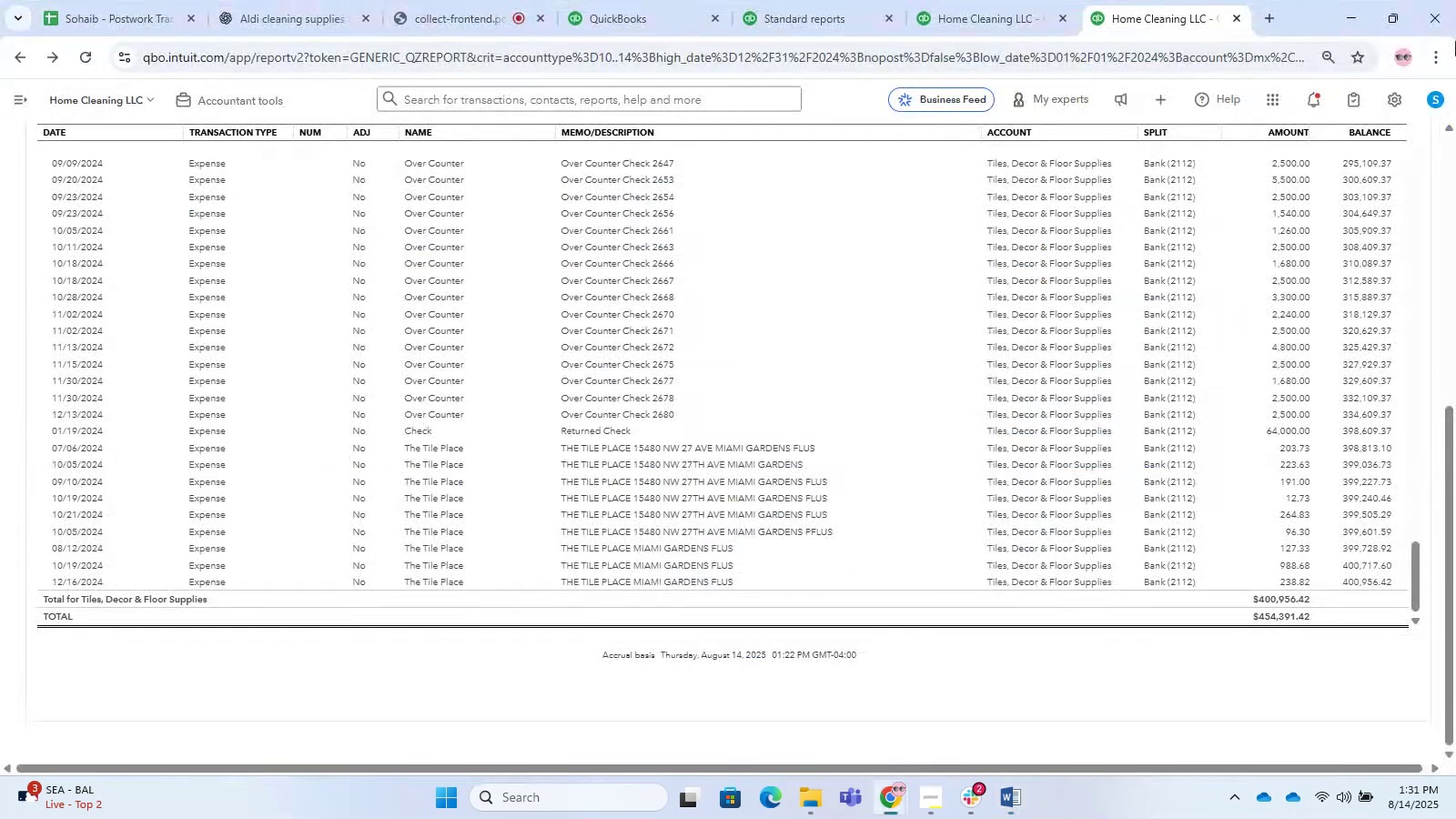 
key(Alt+Tab)
 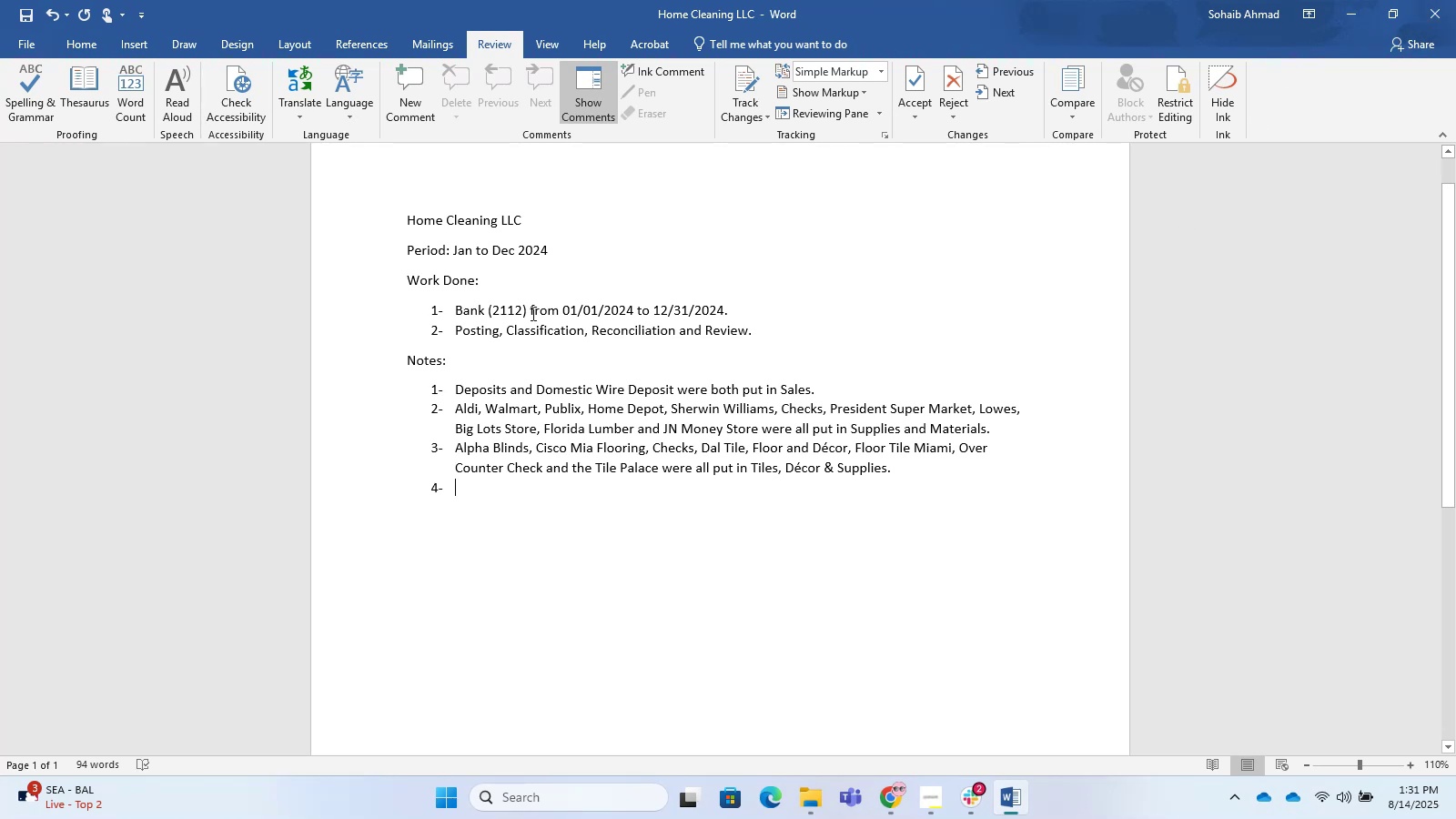 
wait(6.67)
 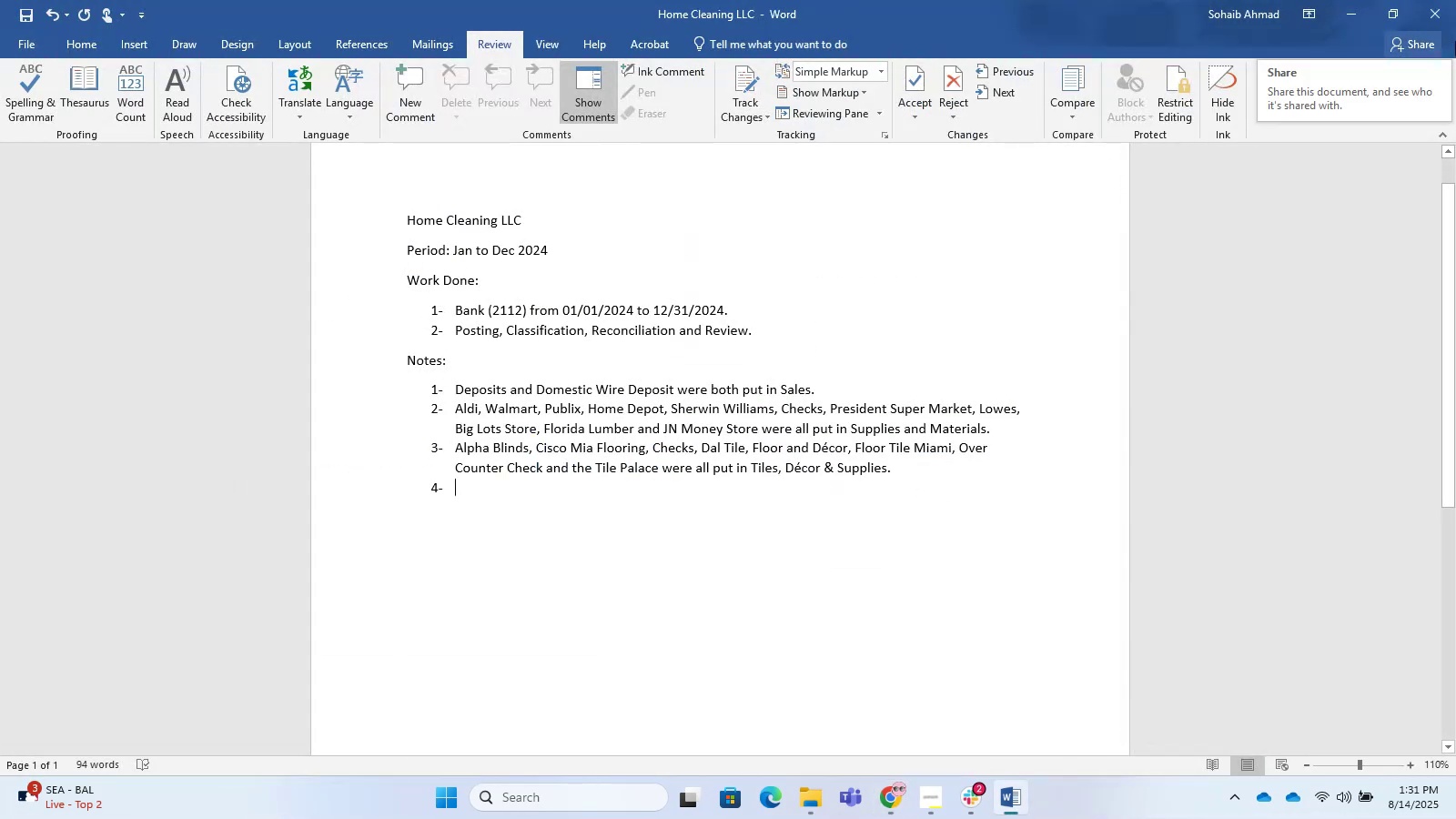 
left_click([834, 461])
 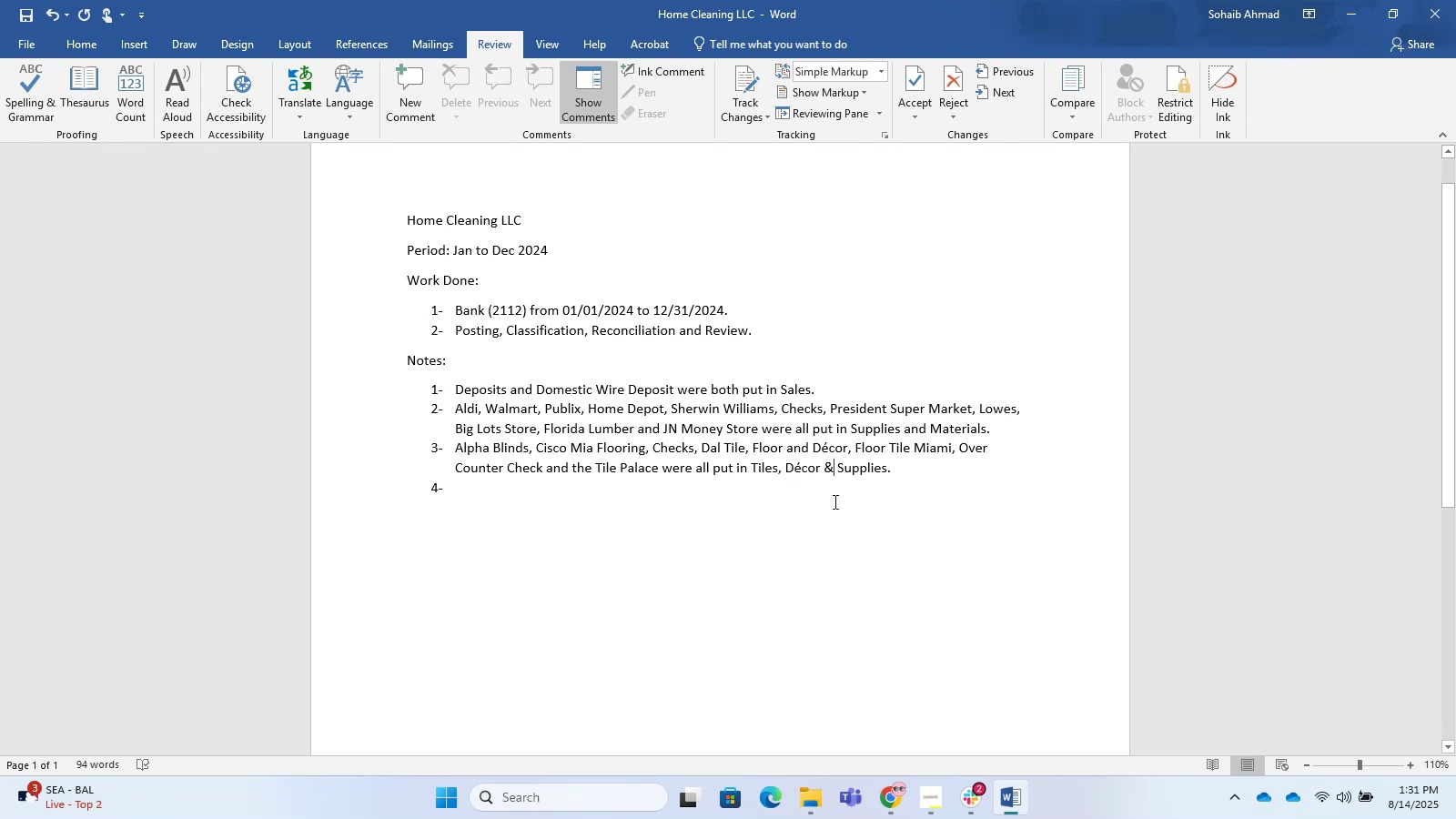 
type( FLoor)
 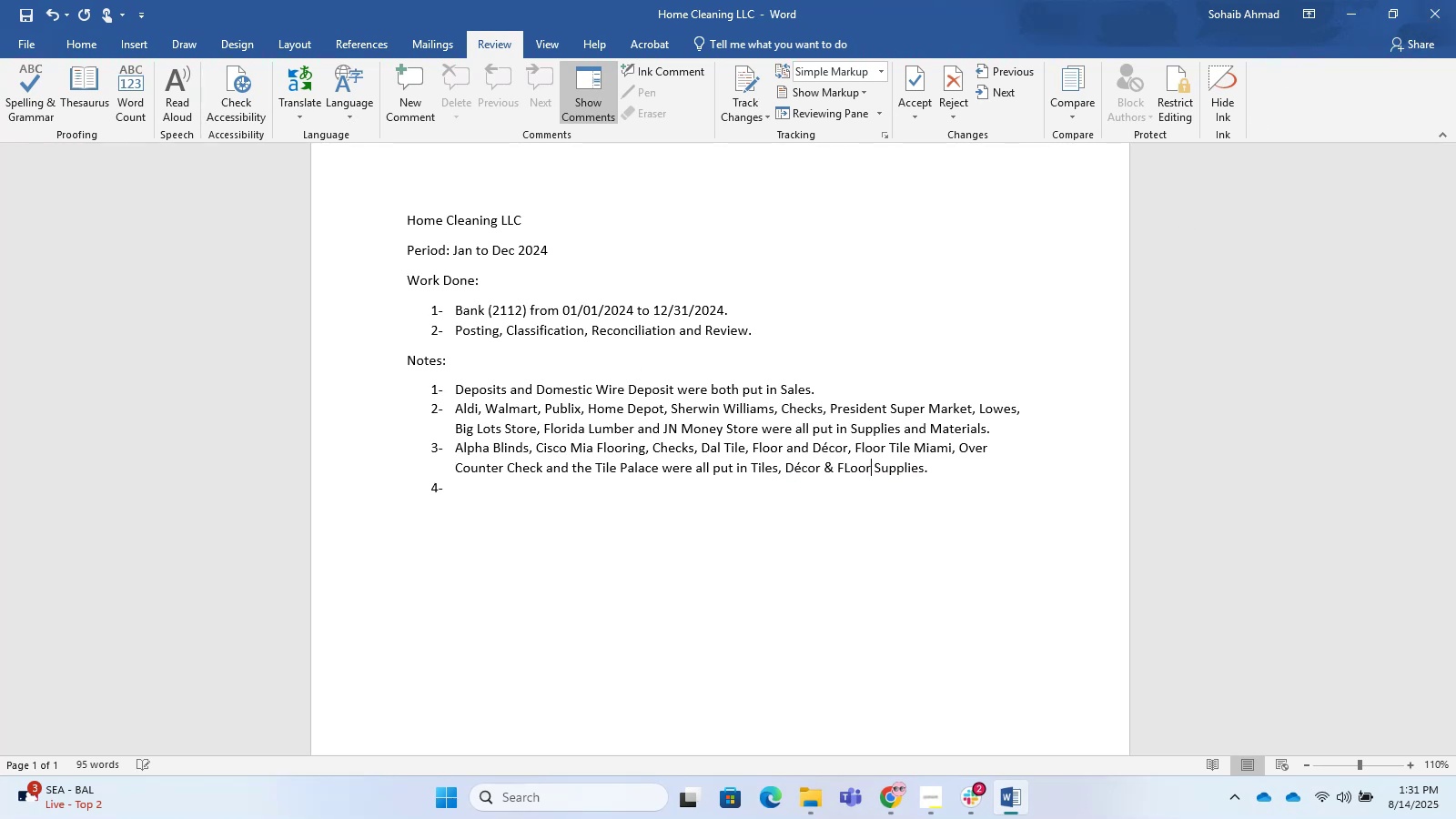 
key(ArrowDown)
 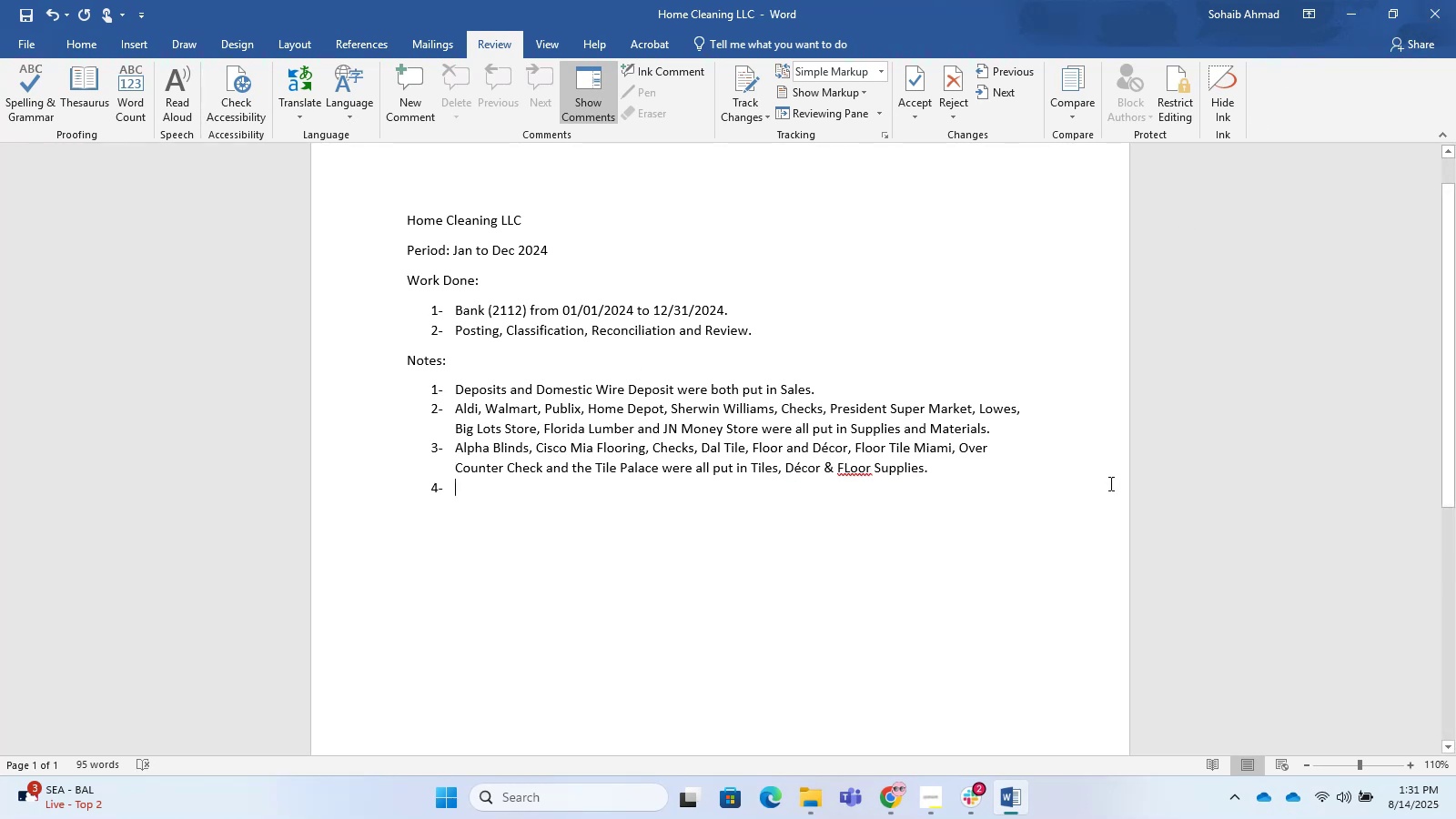 
left_click([850, 469])
 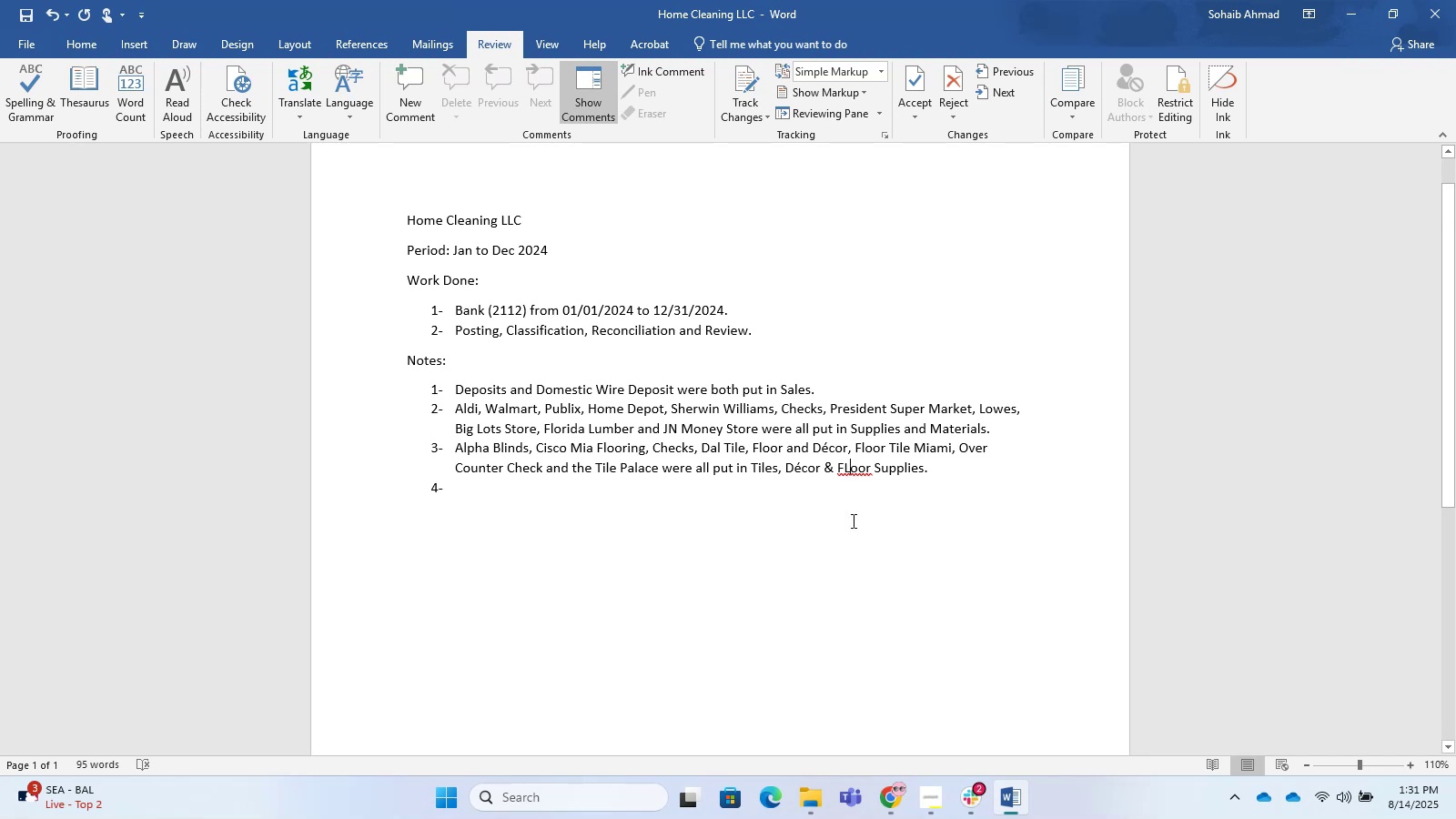 
key(Backspace)
 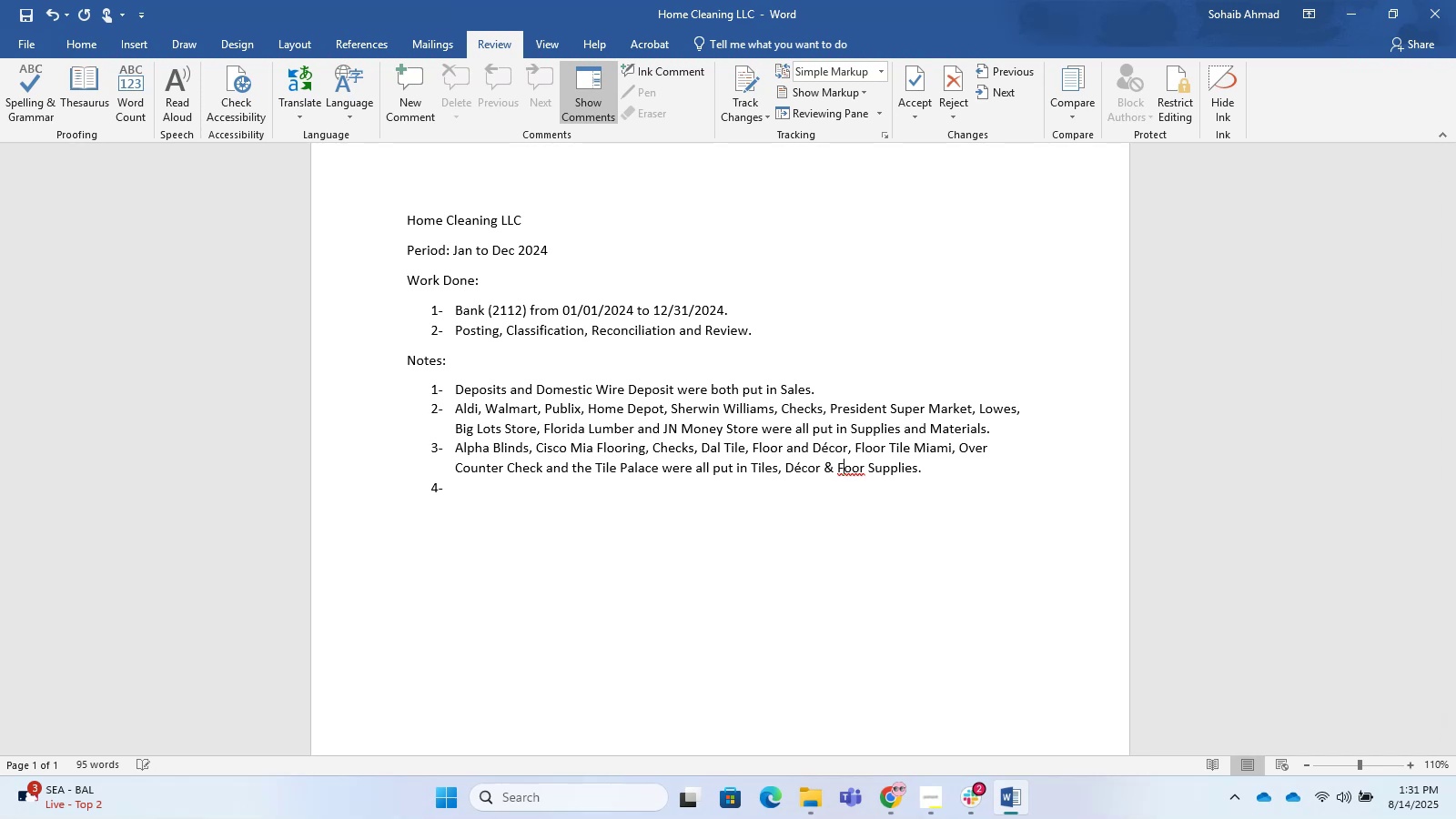 
key(L)
 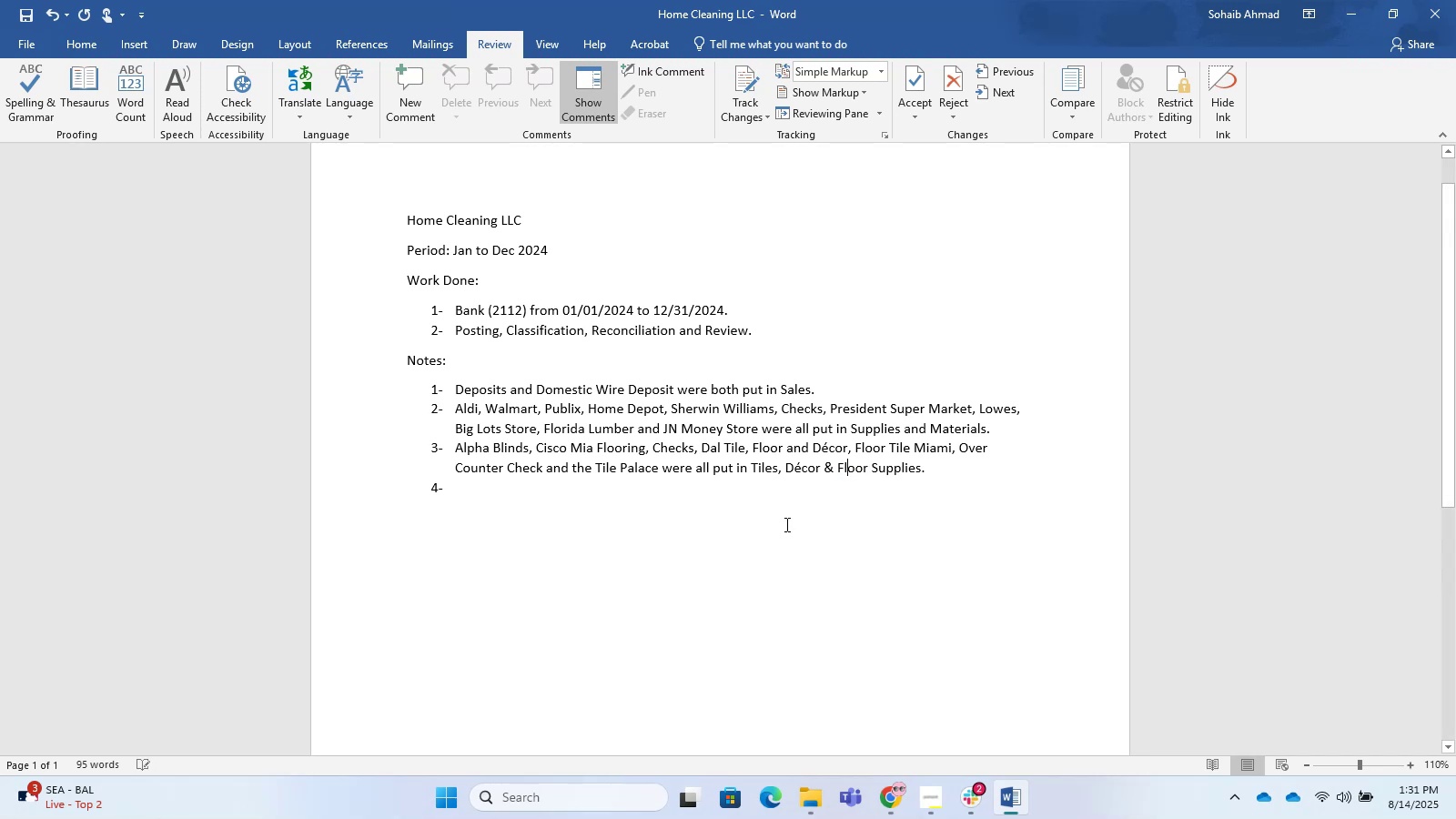 
left_click([785, 489])
 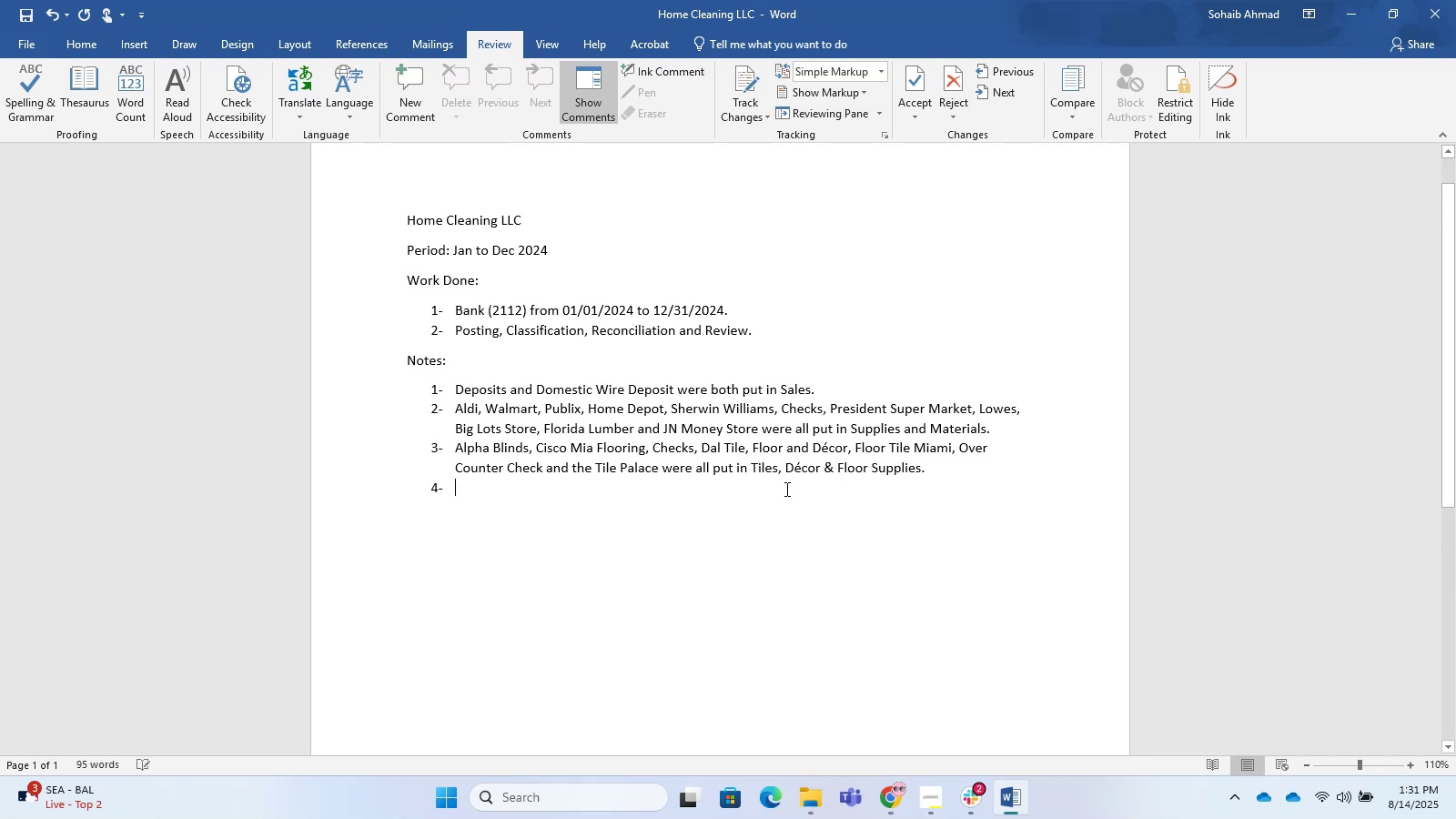 
key(Alt+Tab)
 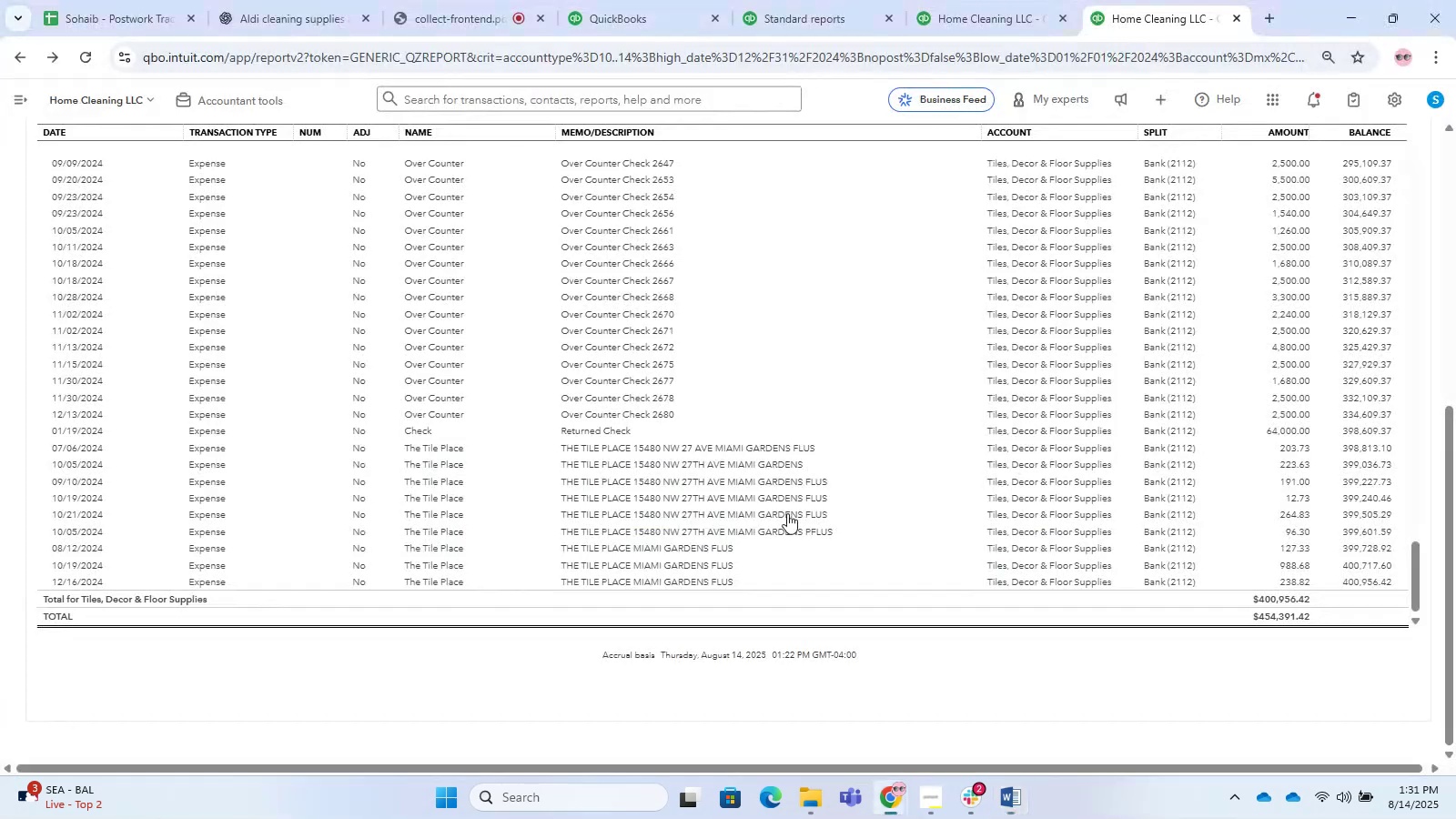 
scroll: coordinate [788, 500], scroll_direction: down, amount: 3.0
 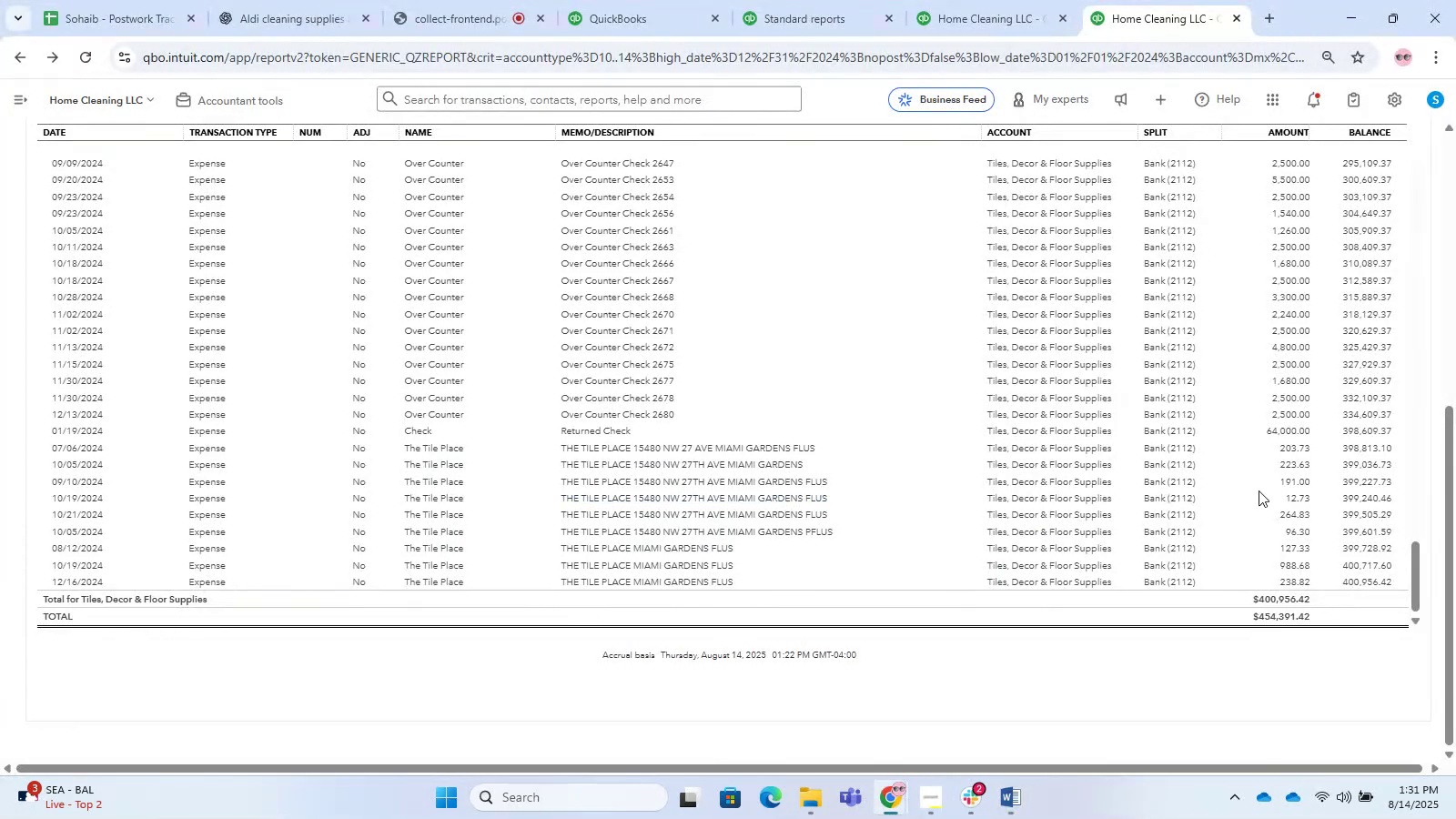 
left_click_drag(start_coordinate=[1455, 543], to_coordinate=[1455, 0])
 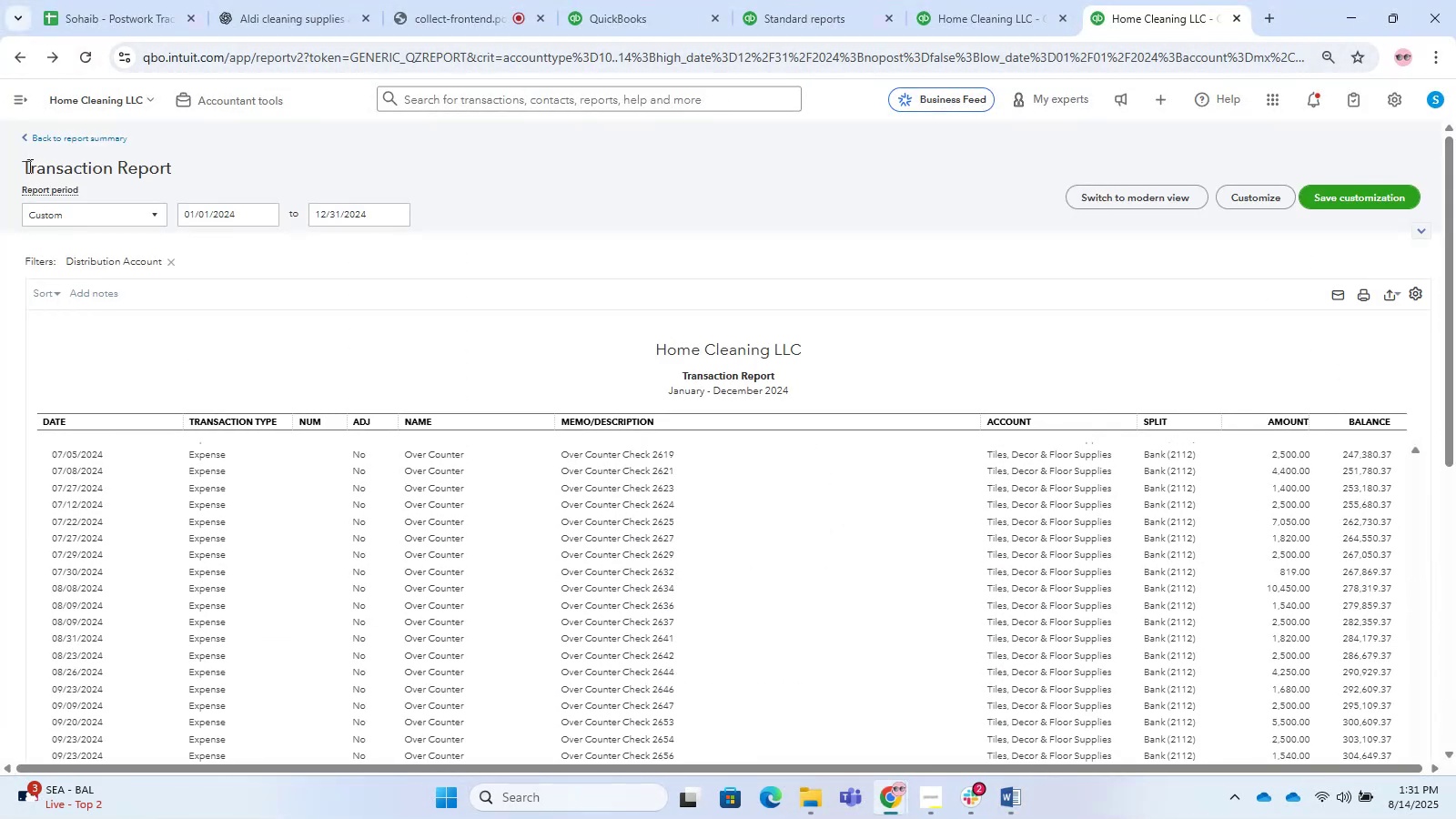 
left_click([39, 137])
 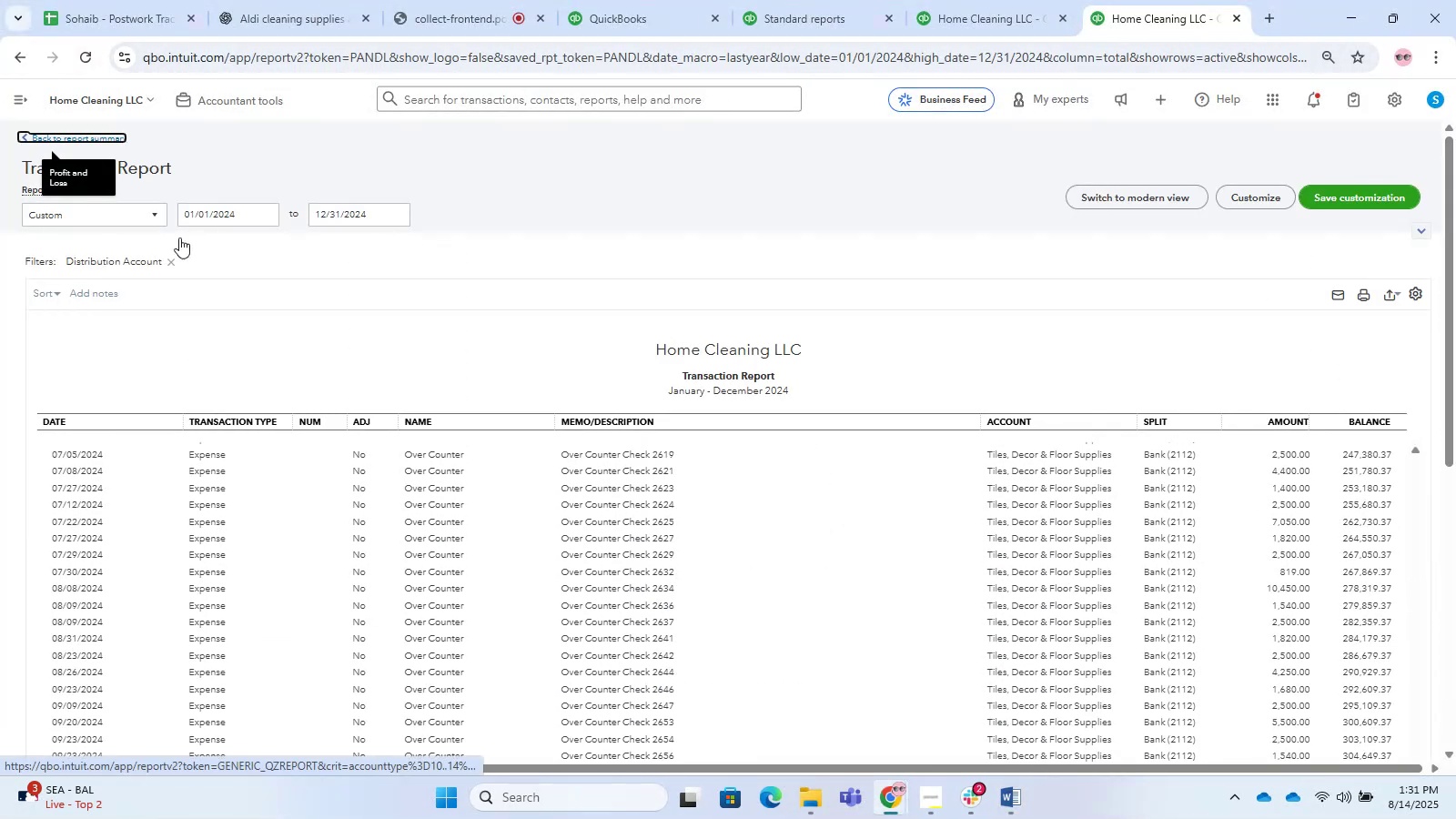 
mouse_move([246, 228])
 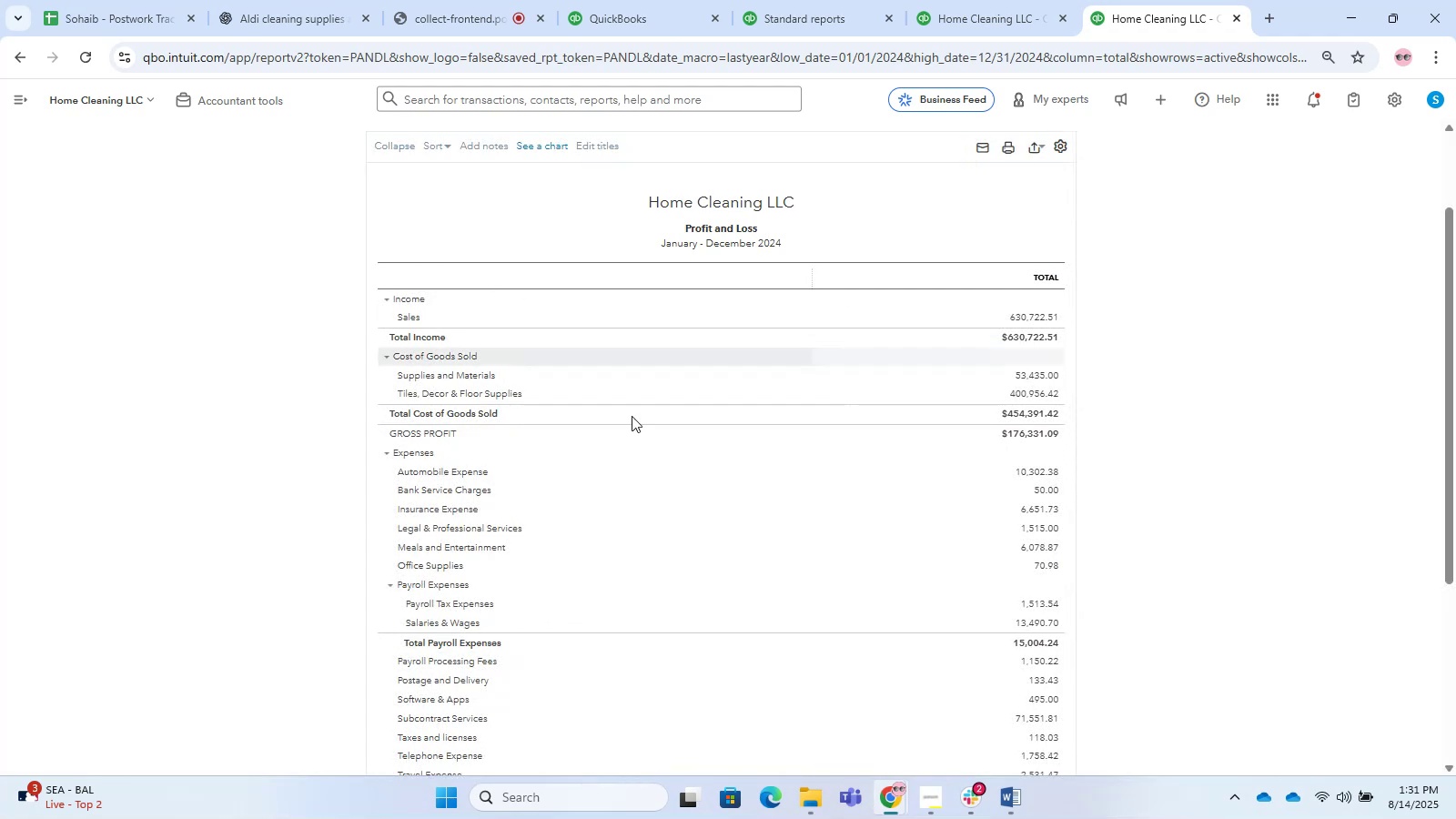 
scroll: coordinate [795, 542], scroll_direction: down, amount: 5.0
 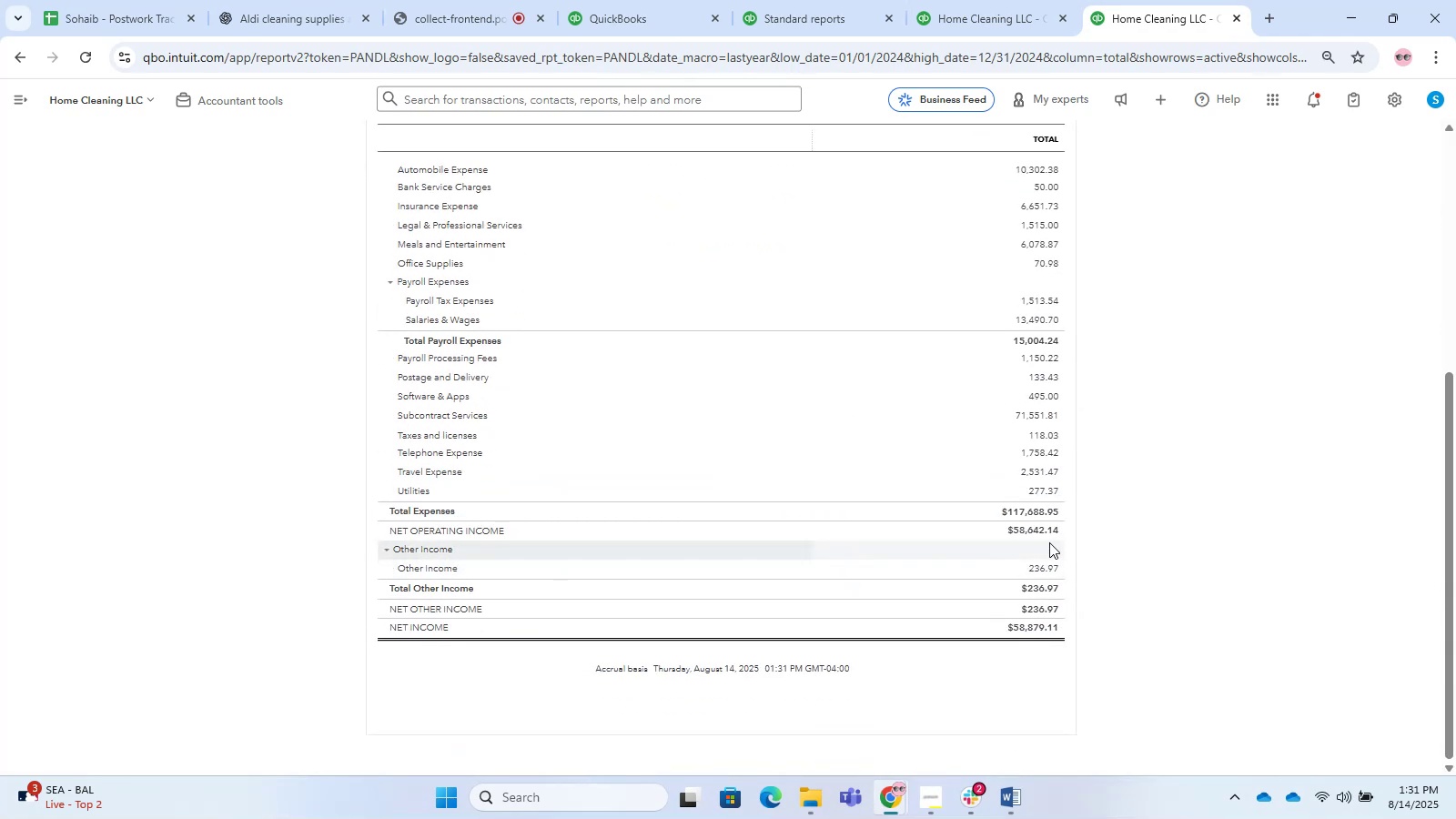 
left_click([1036, 514])
 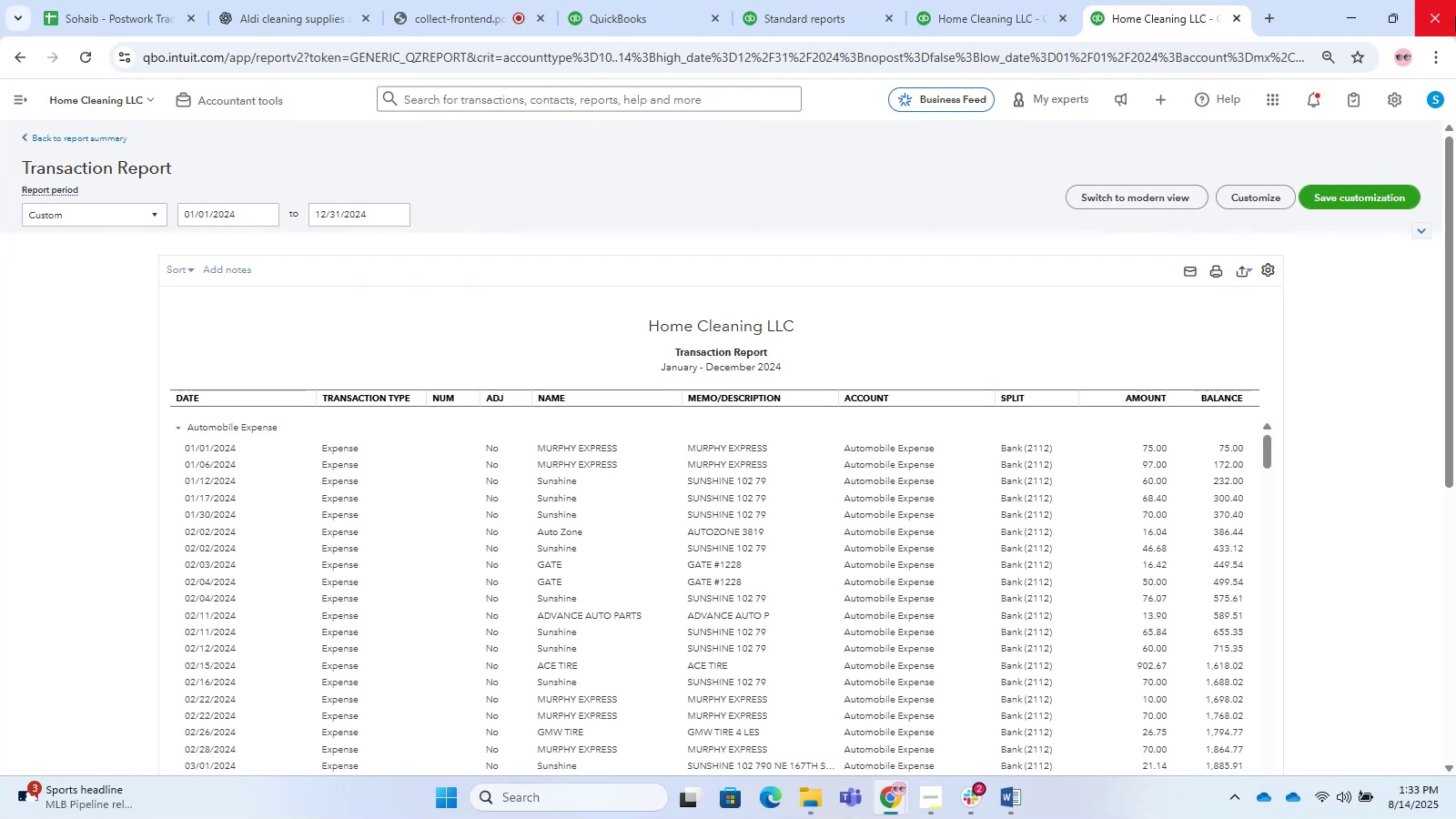 
wait(105.82)
 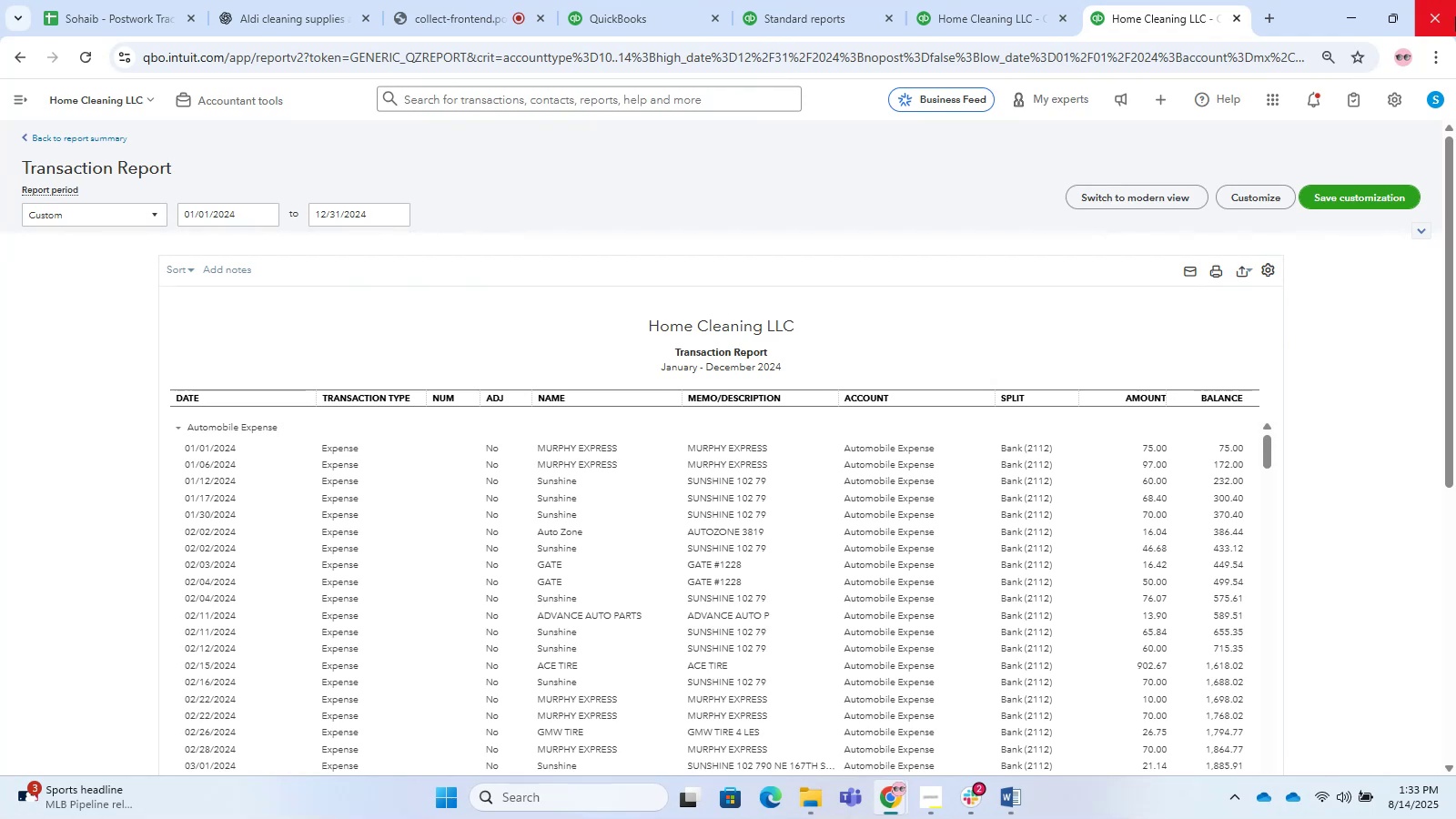 
scroll: coordinate [925, 410], scroll_direction: down, amount: 5.0
 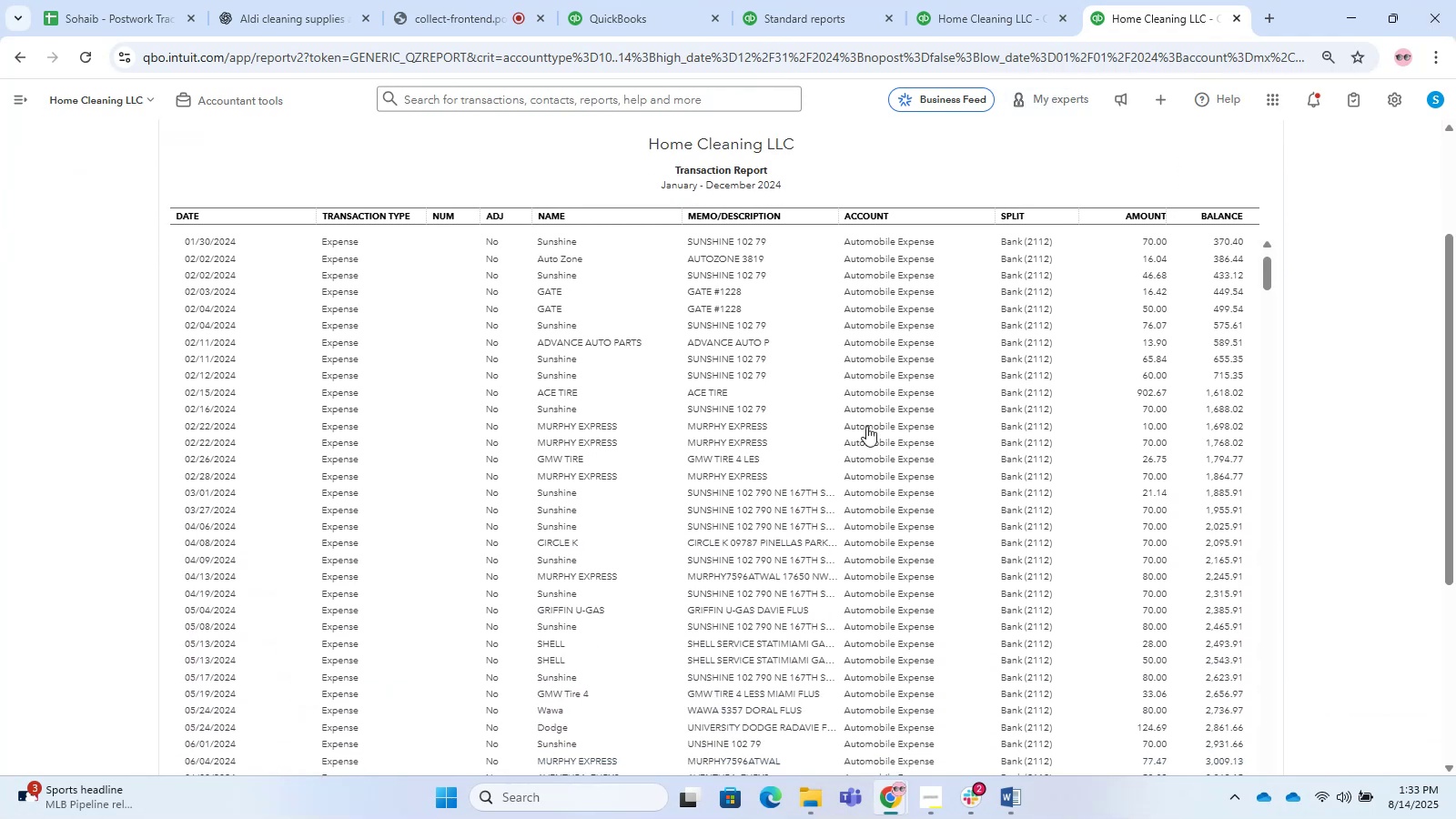 
scroll: coordinate [704, 462], scroll_direction: up, amount: 8.0
 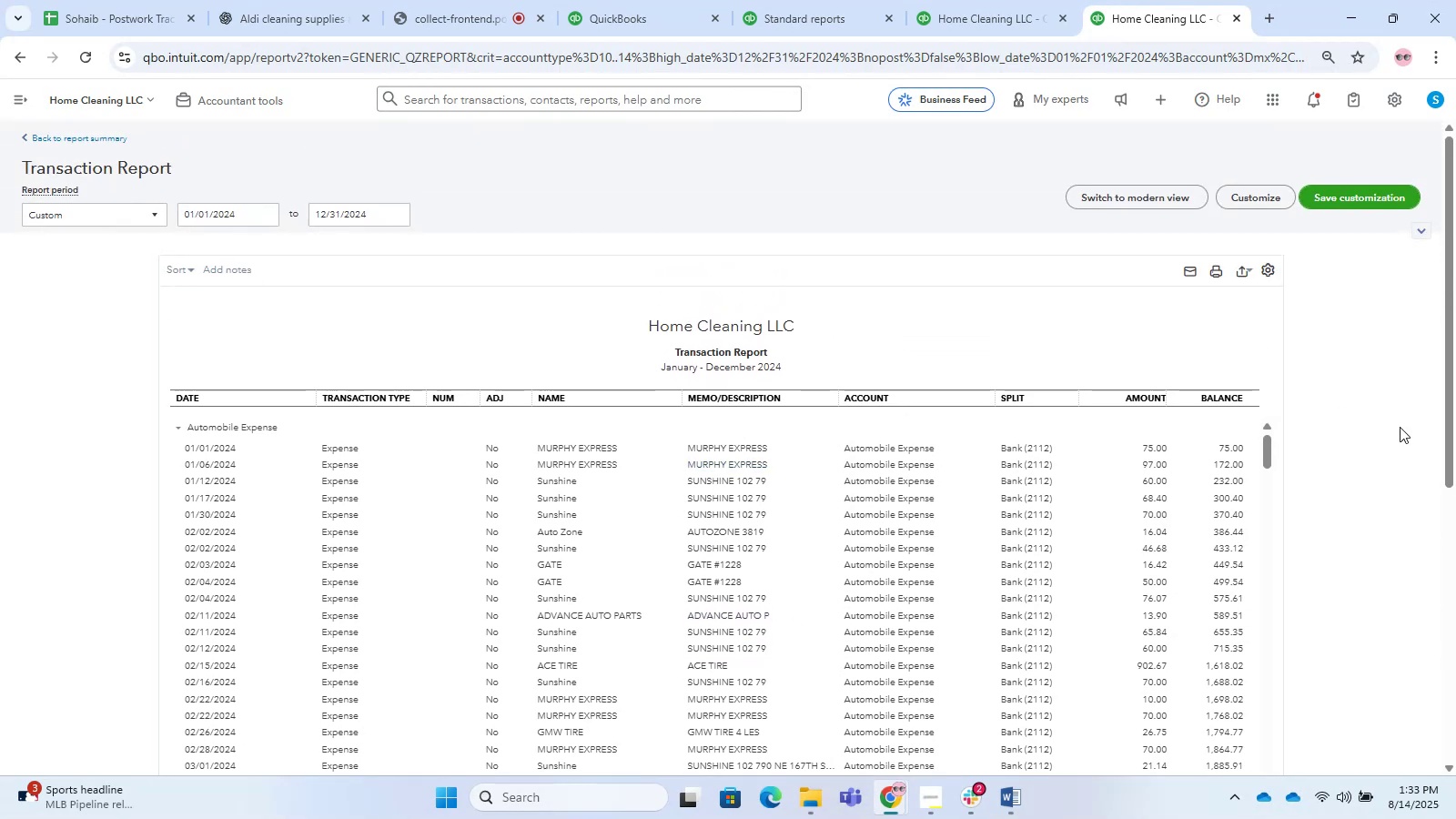 
wait(11.53)
 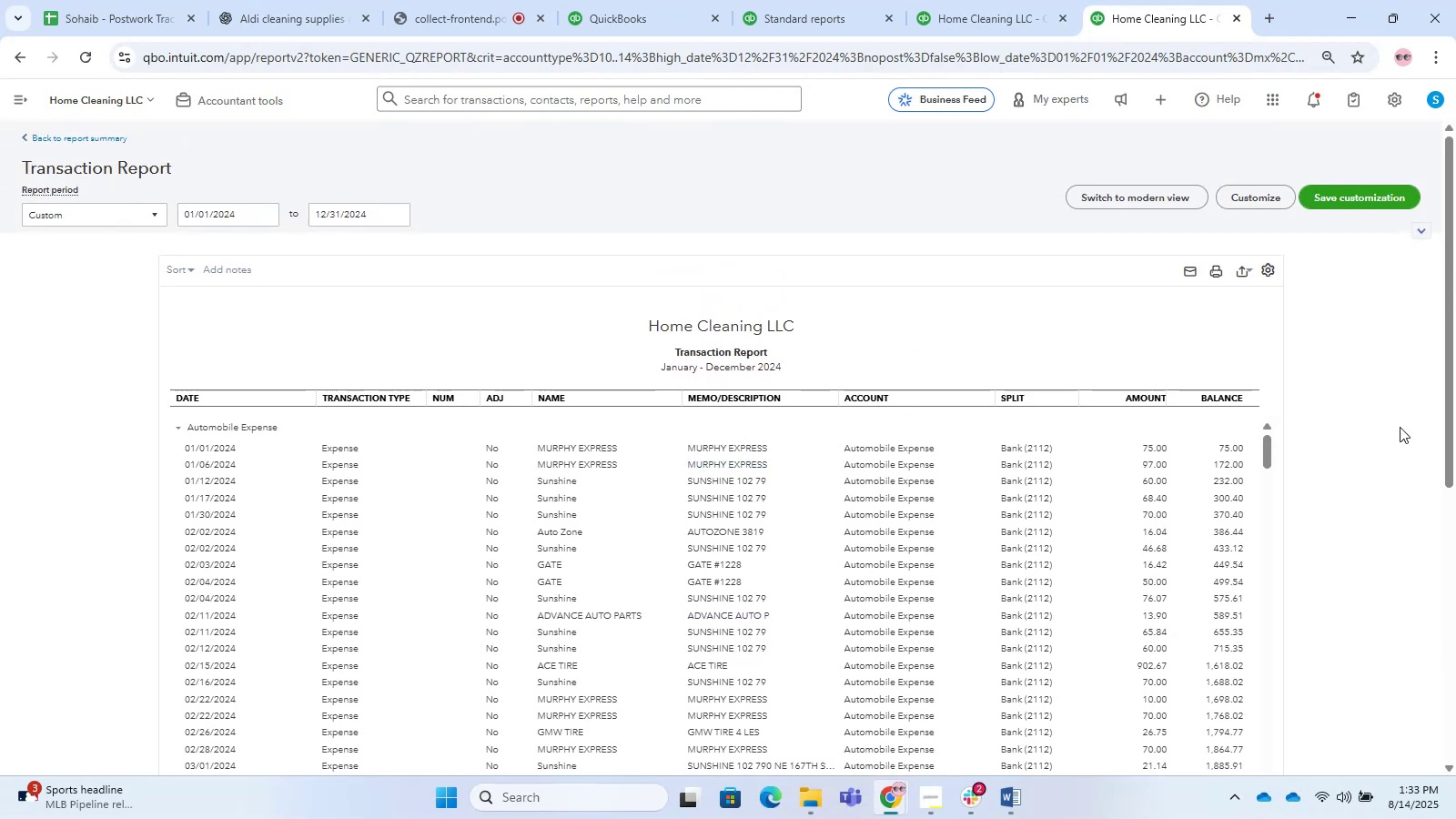 
left_click([184, 272])
 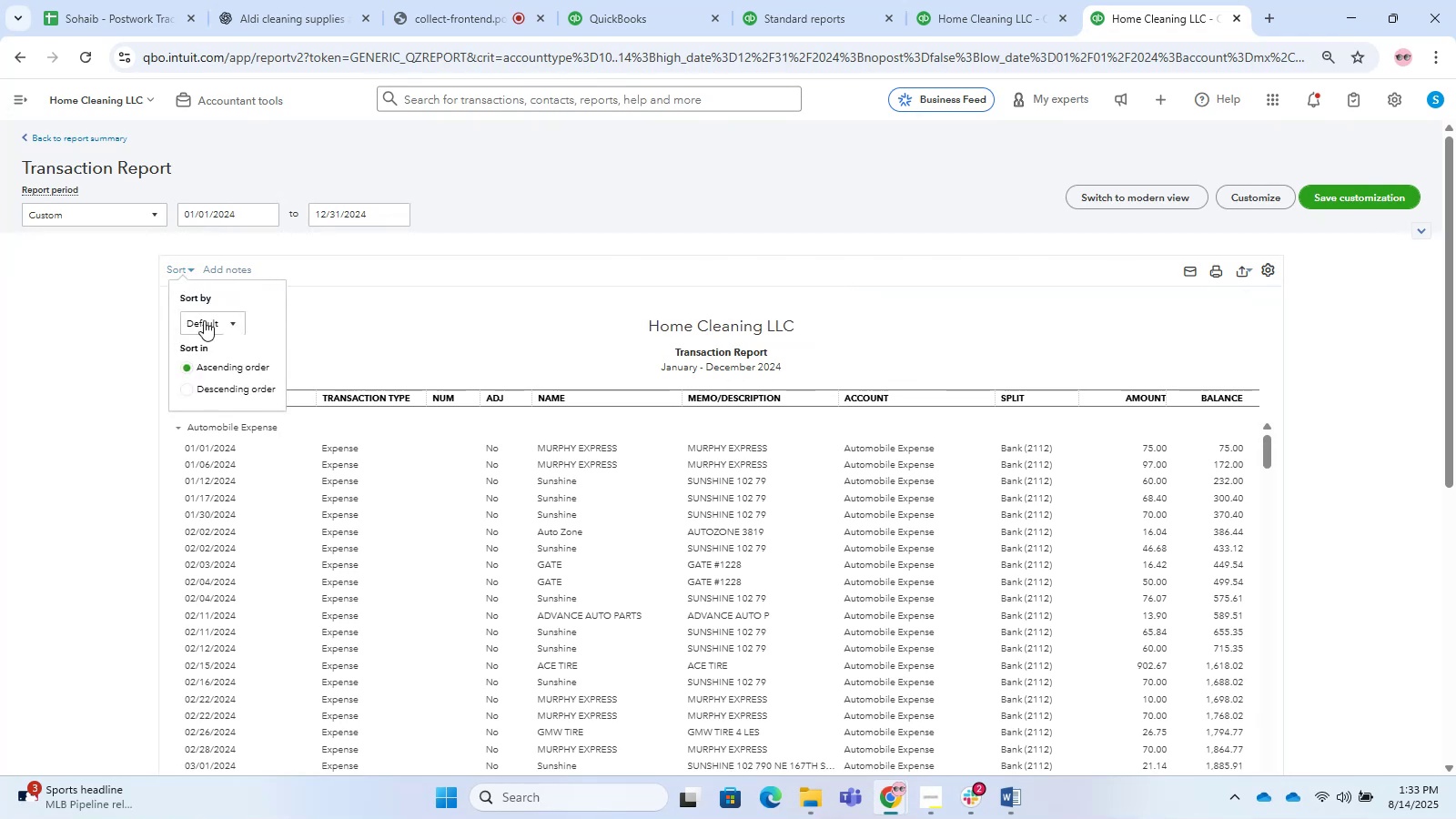 
left_click([204, 320])
 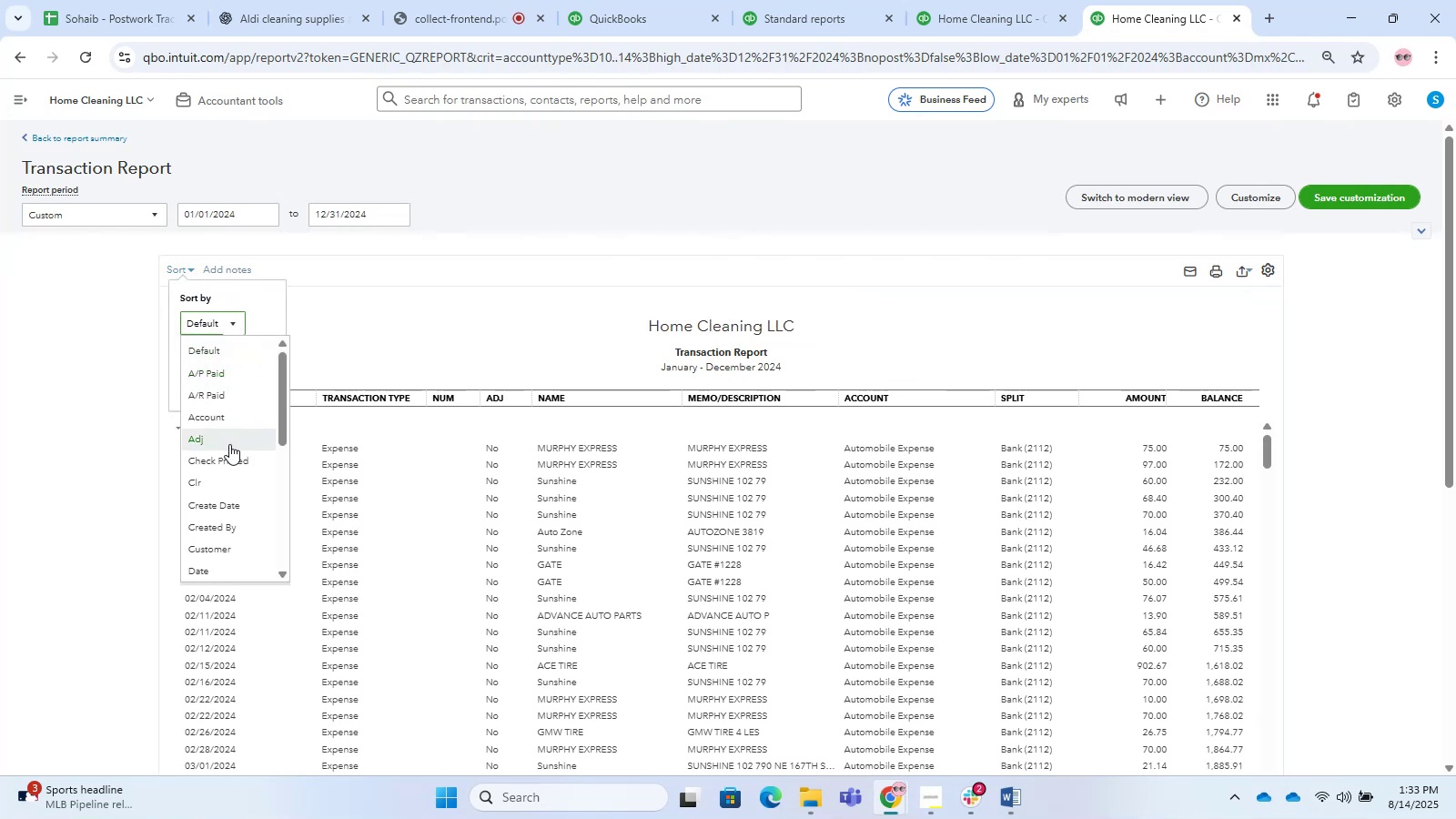 
scroll: coordinate [226, 480], scroll_direction: down, amount: 3.0
 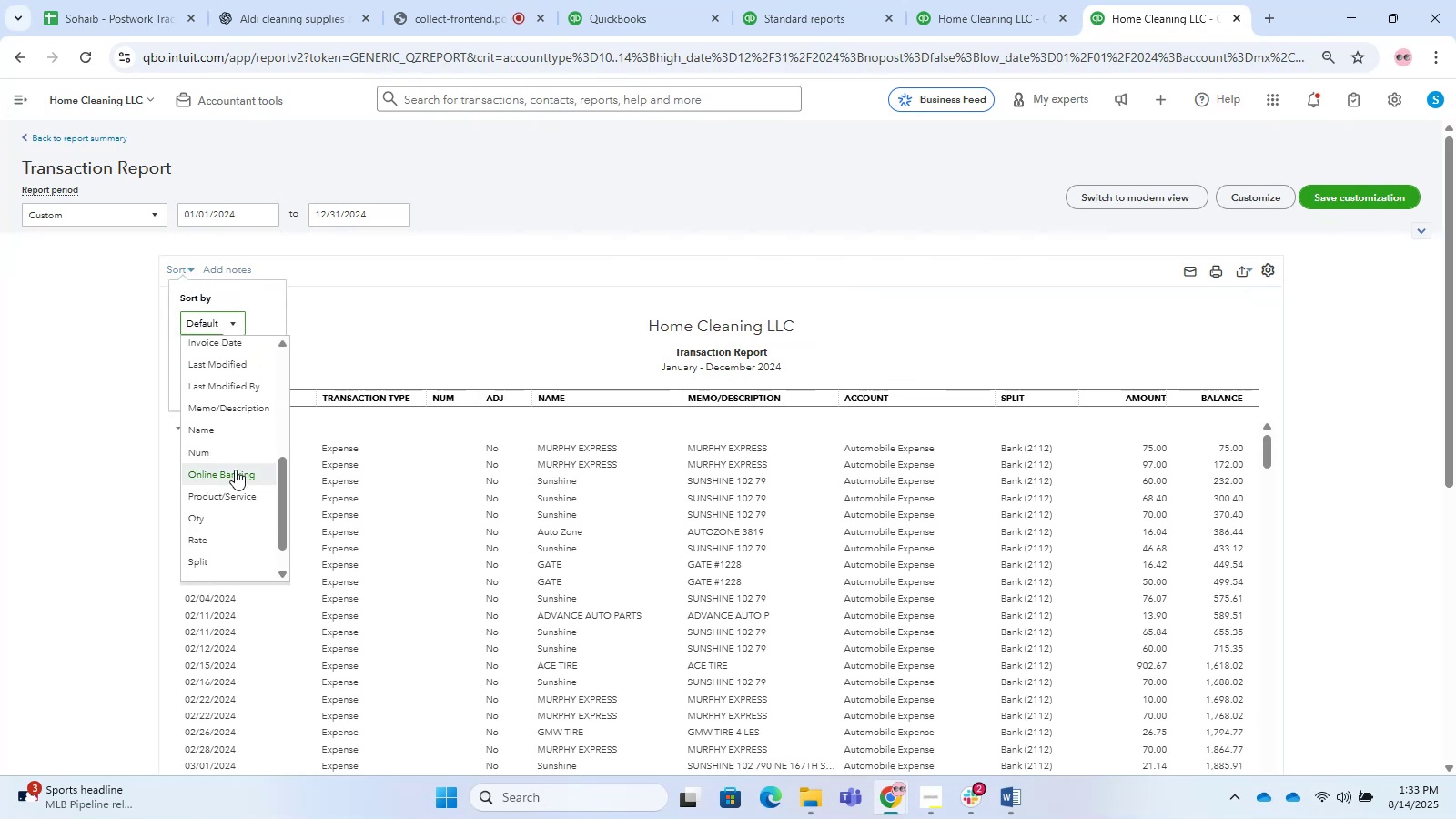 
left_click_drag(start_coordinate=[239, 395], to_coordinate=[249, 408])
 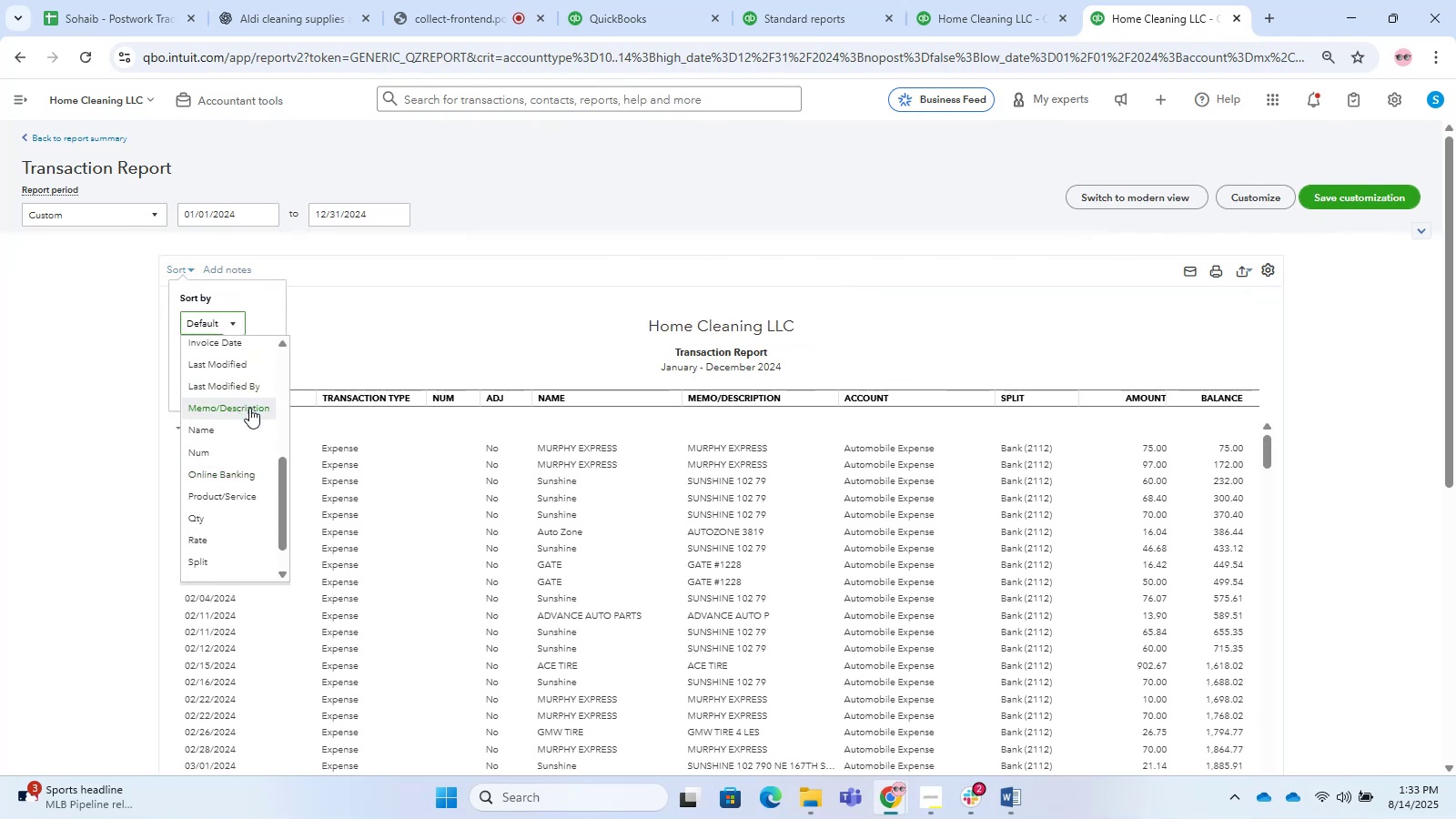 
left_click([249, 408])
 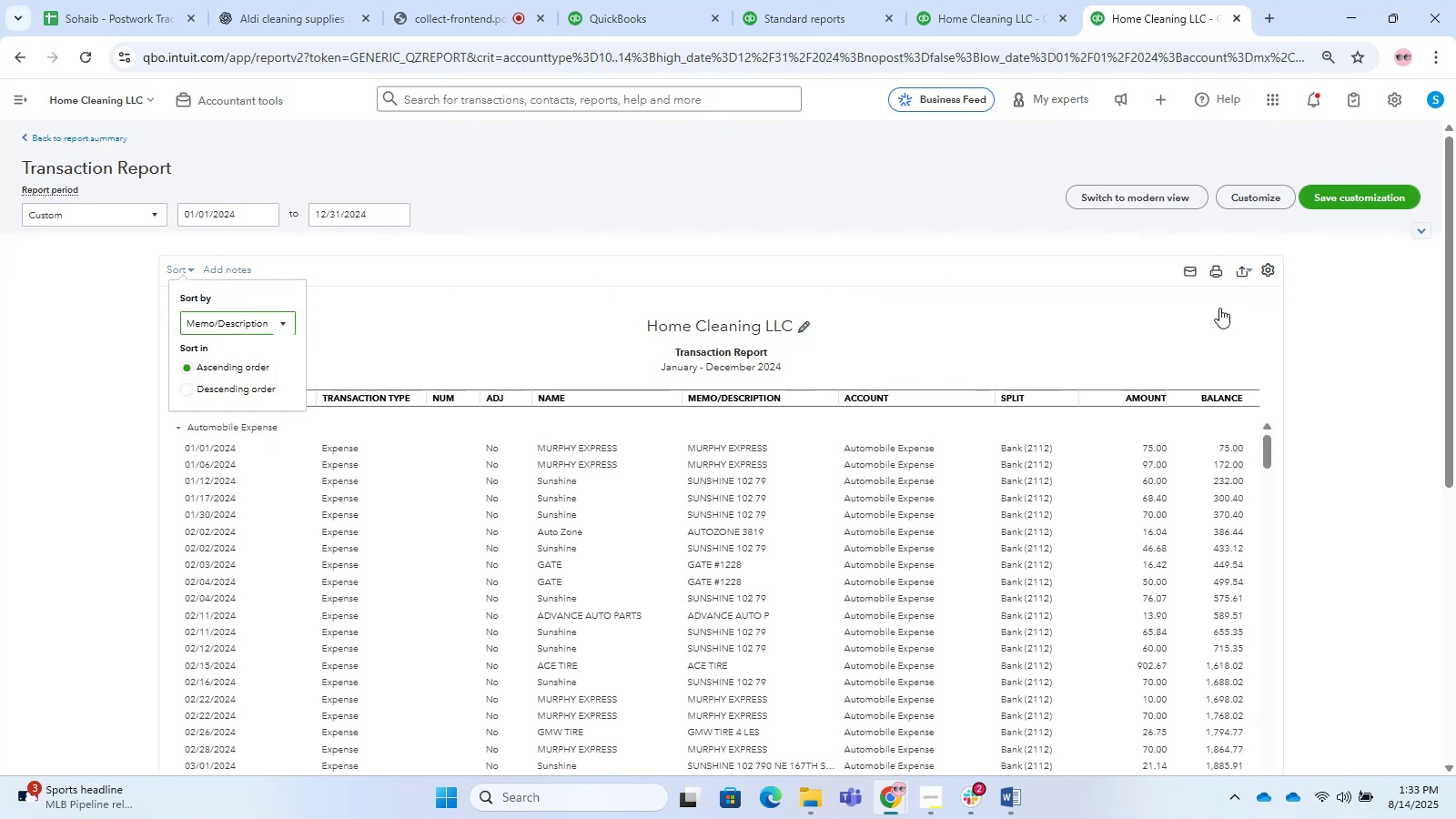 
scroll: coordinate [1054, 335], scroll_direction: up, amount: 2.0
 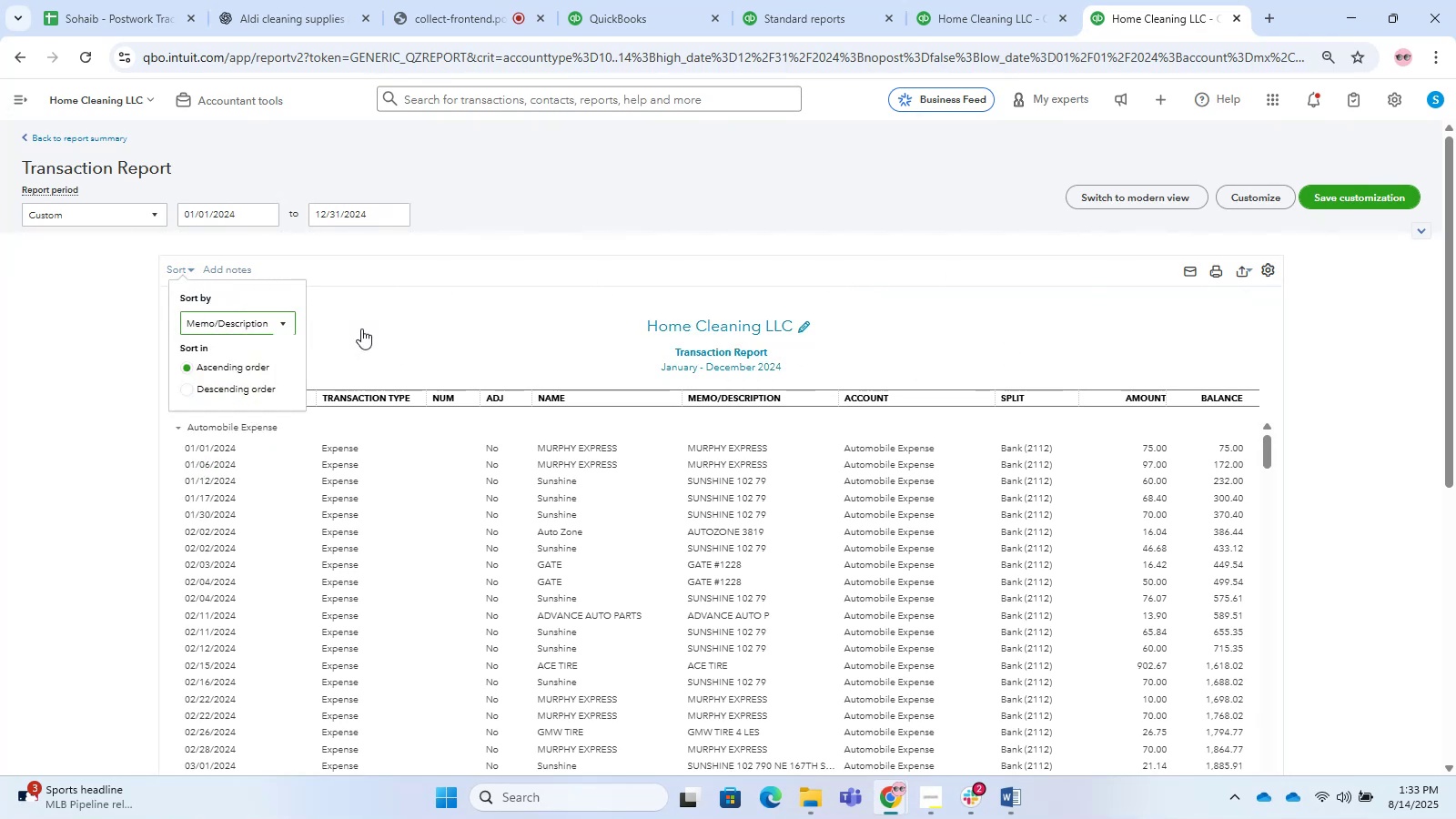 
double_click([361, 329])
 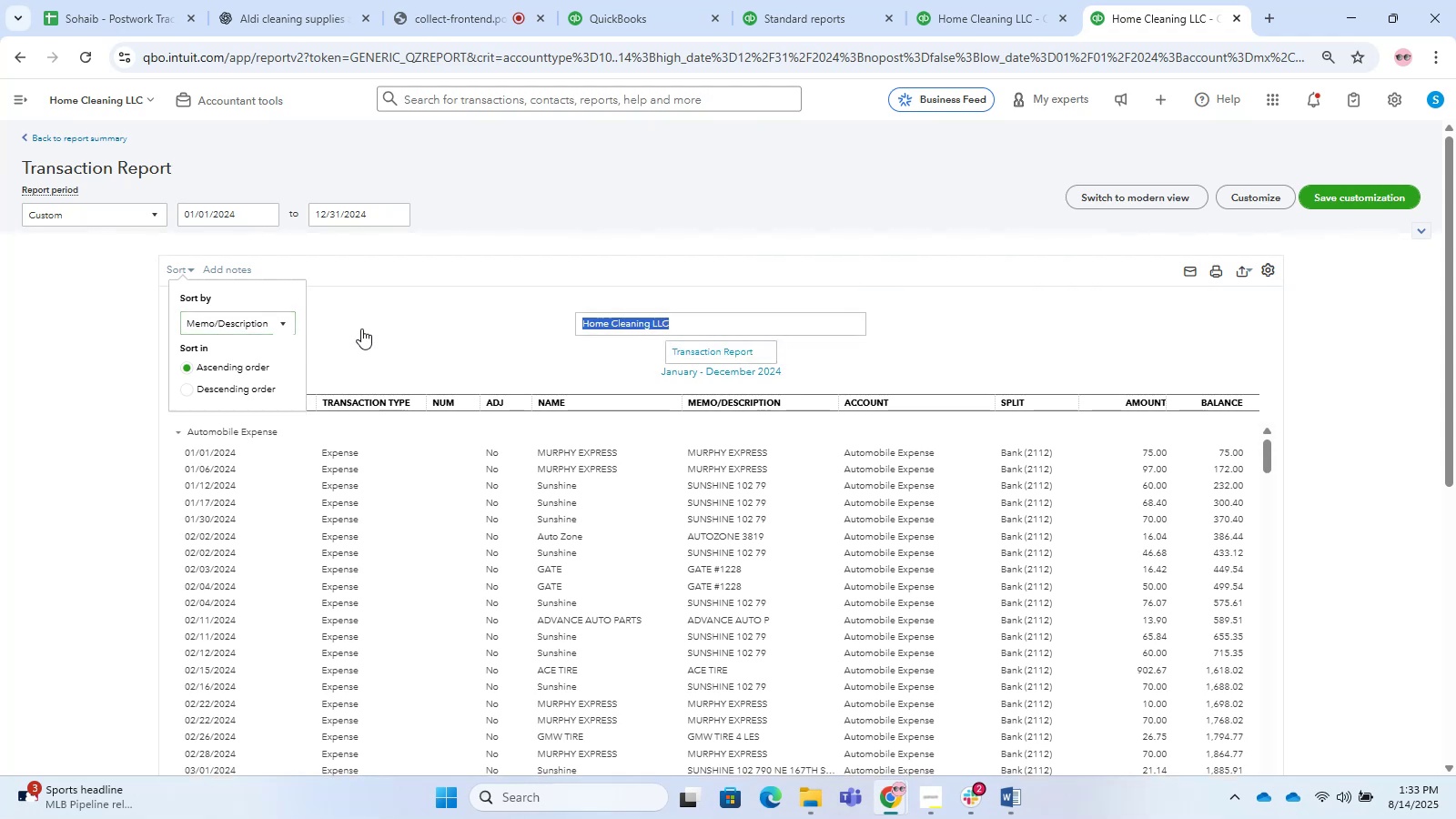 
triple_click([360, 328])
 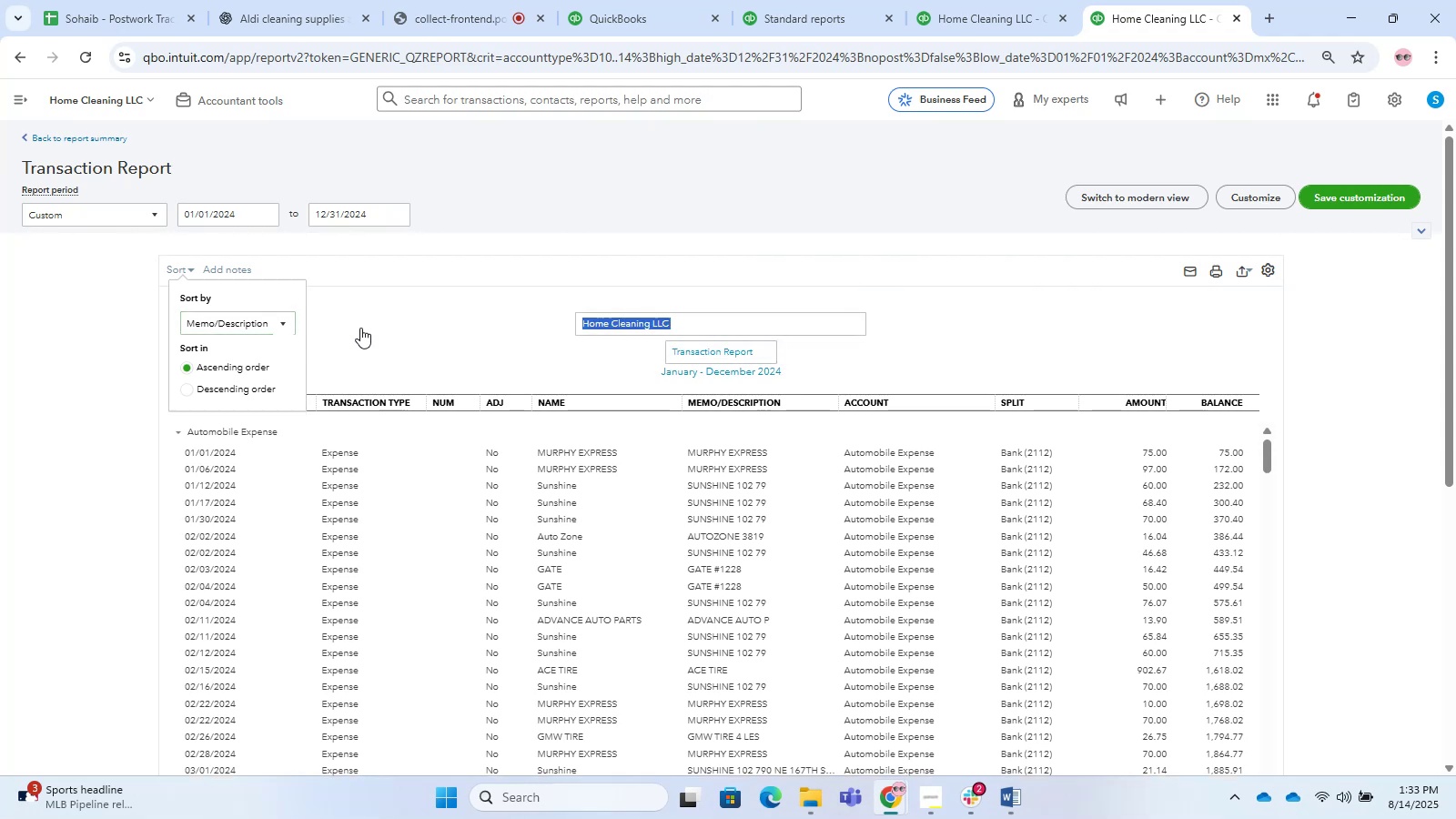 
scroll: coordinate [360, 328], scroll_direction: up, amount: 2.0
 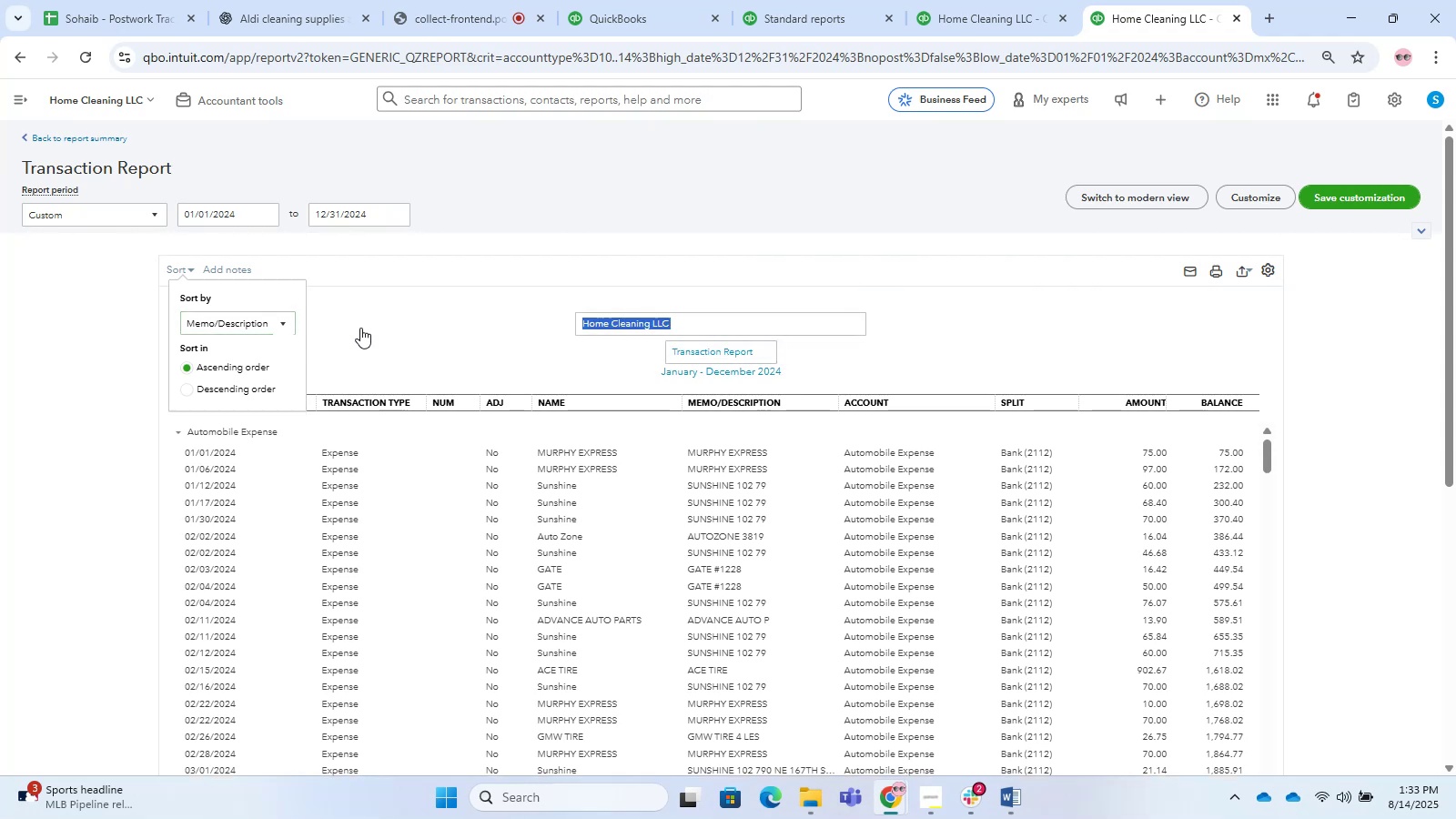 
left_click([360, 328])
 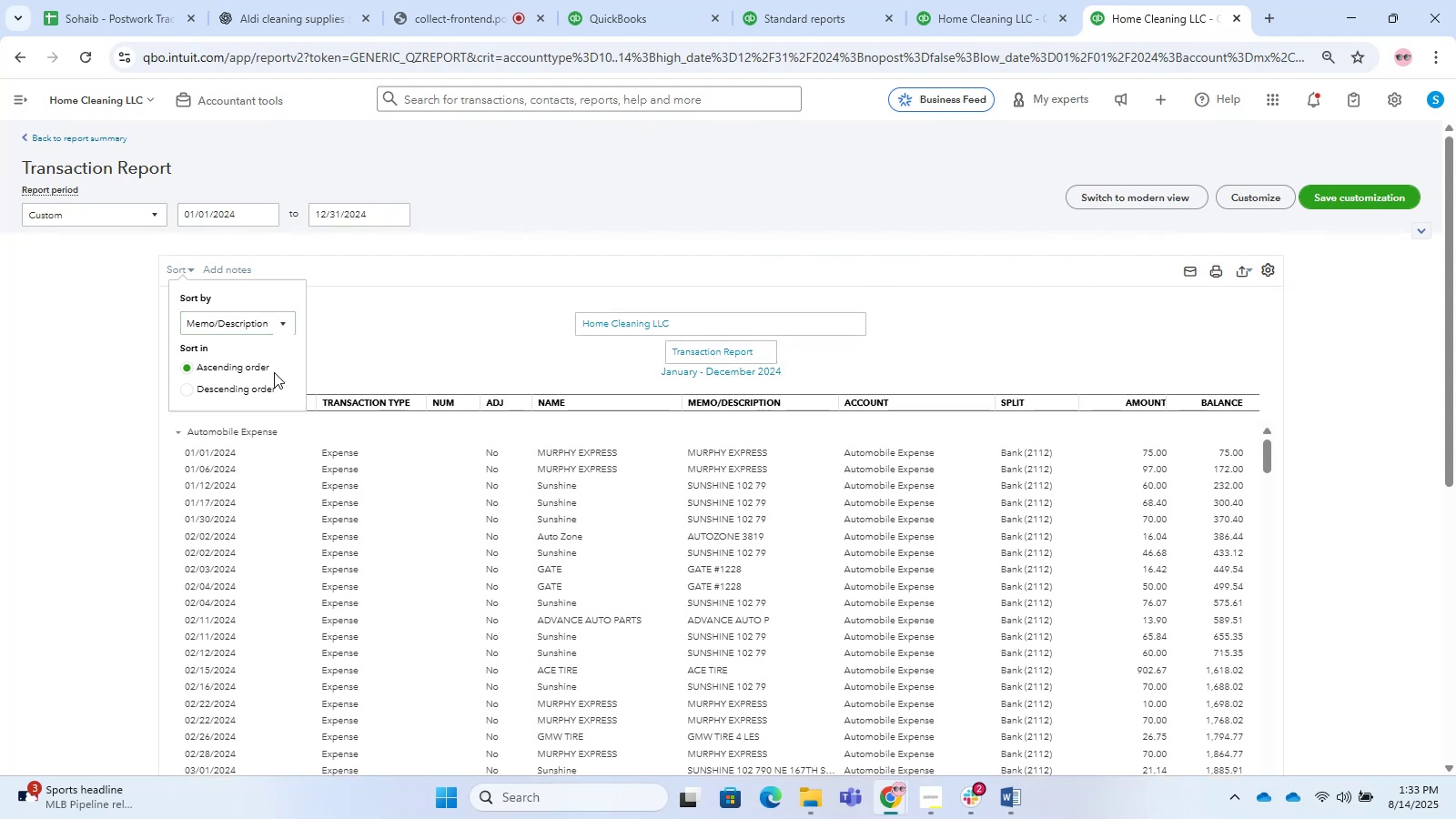 
left_click([299, 381])
 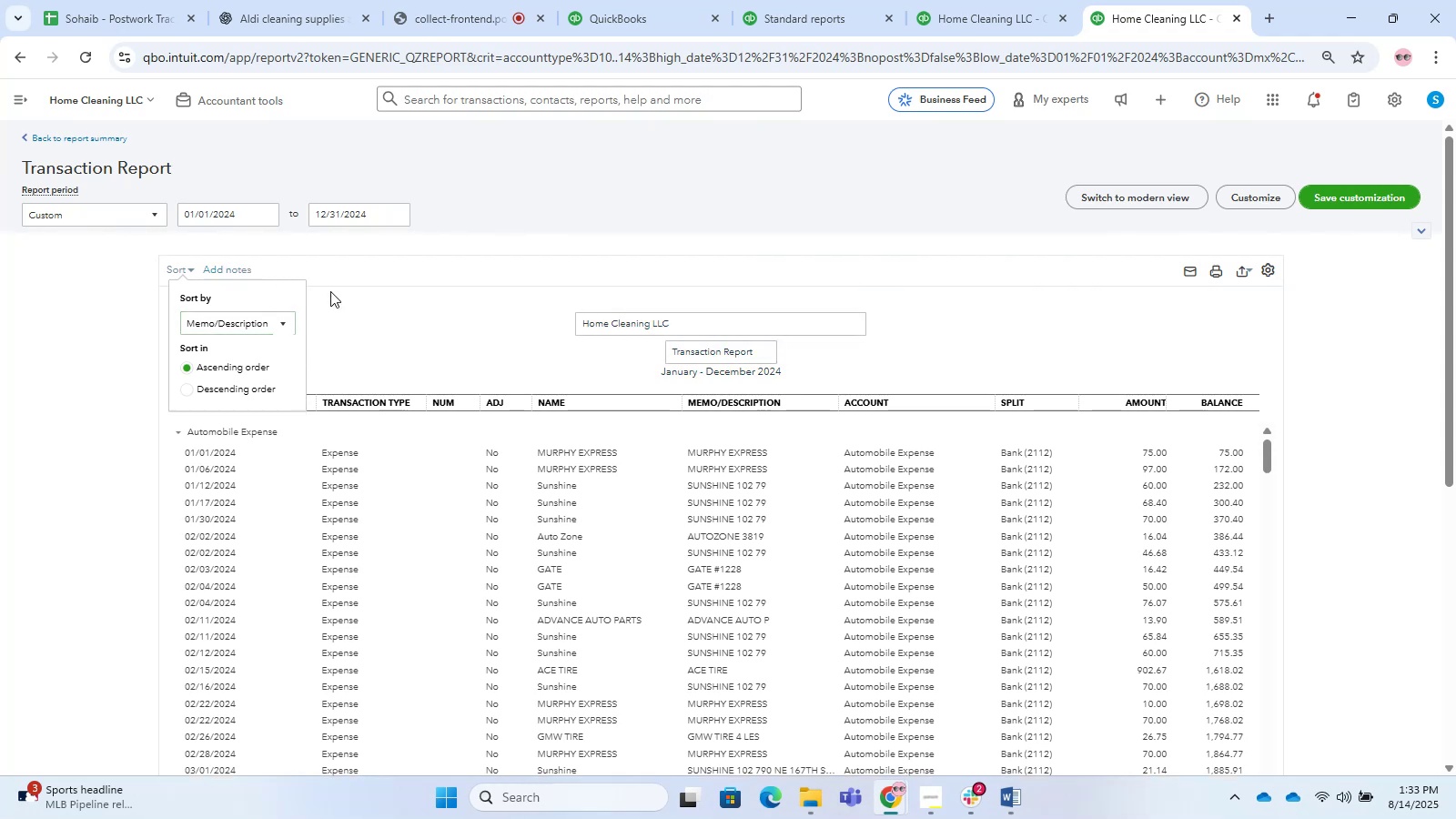 
left_click([687, 368])
 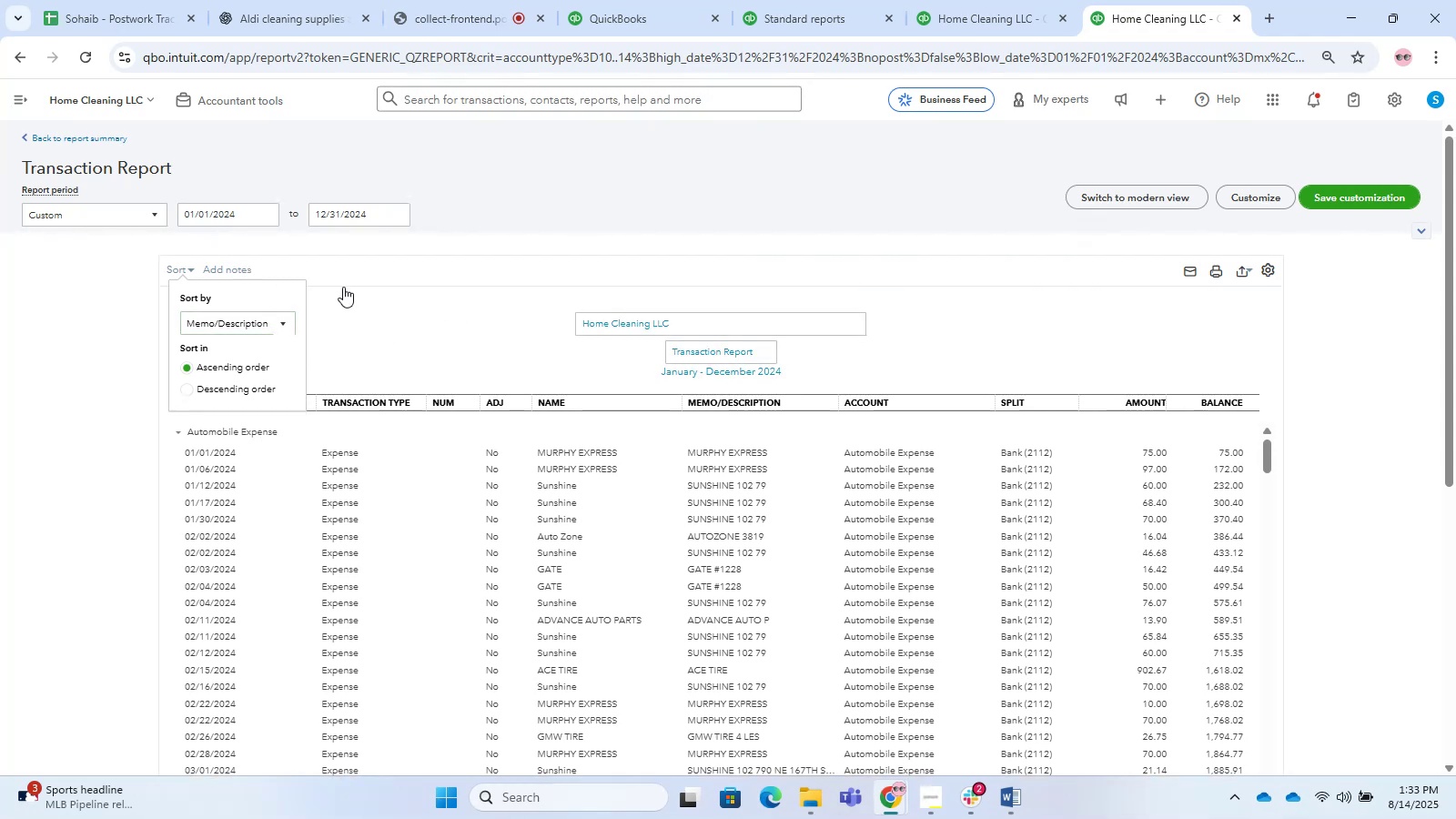 
double_click([14, 184])
 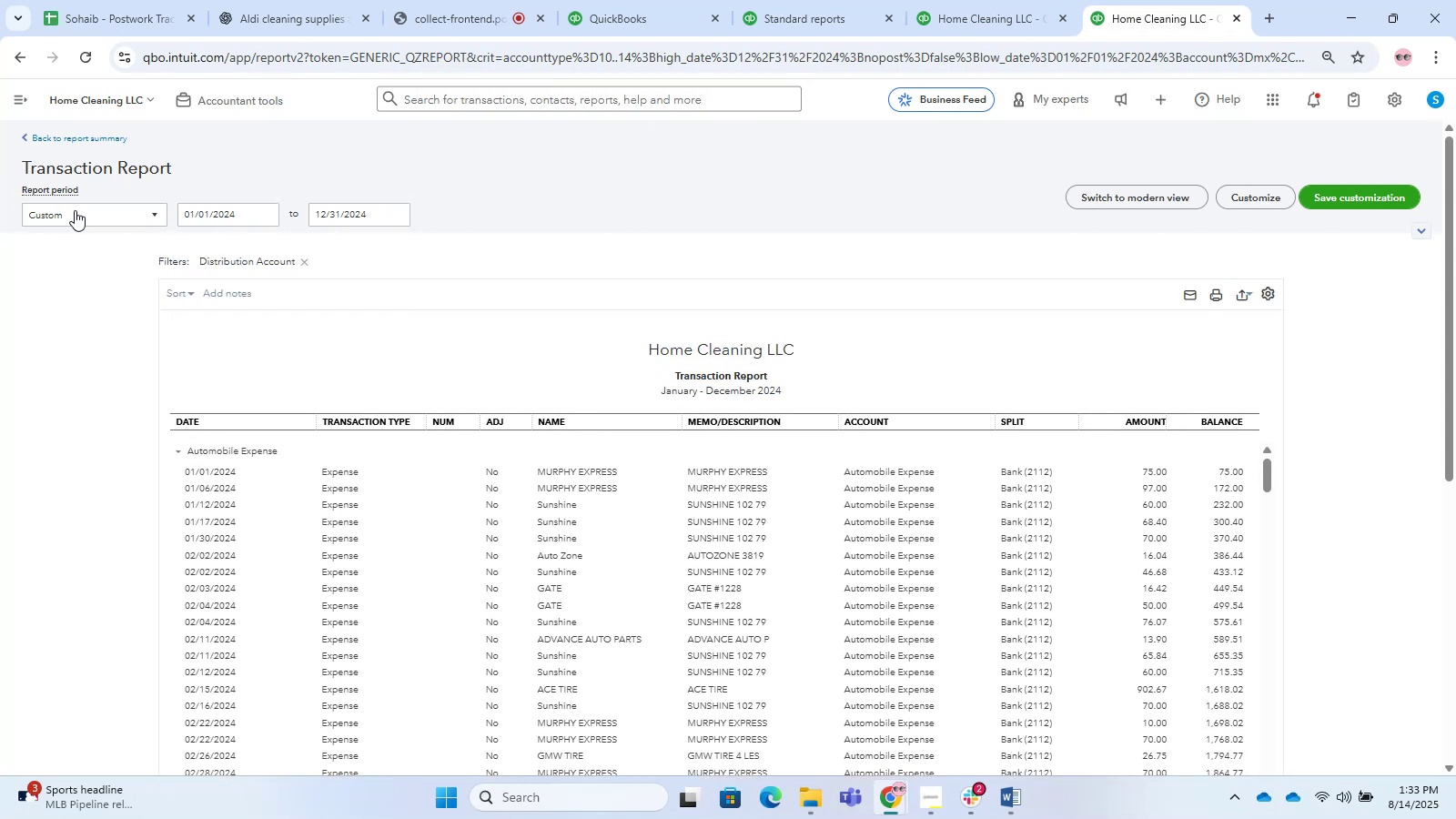 
triple_click([77, 211])
 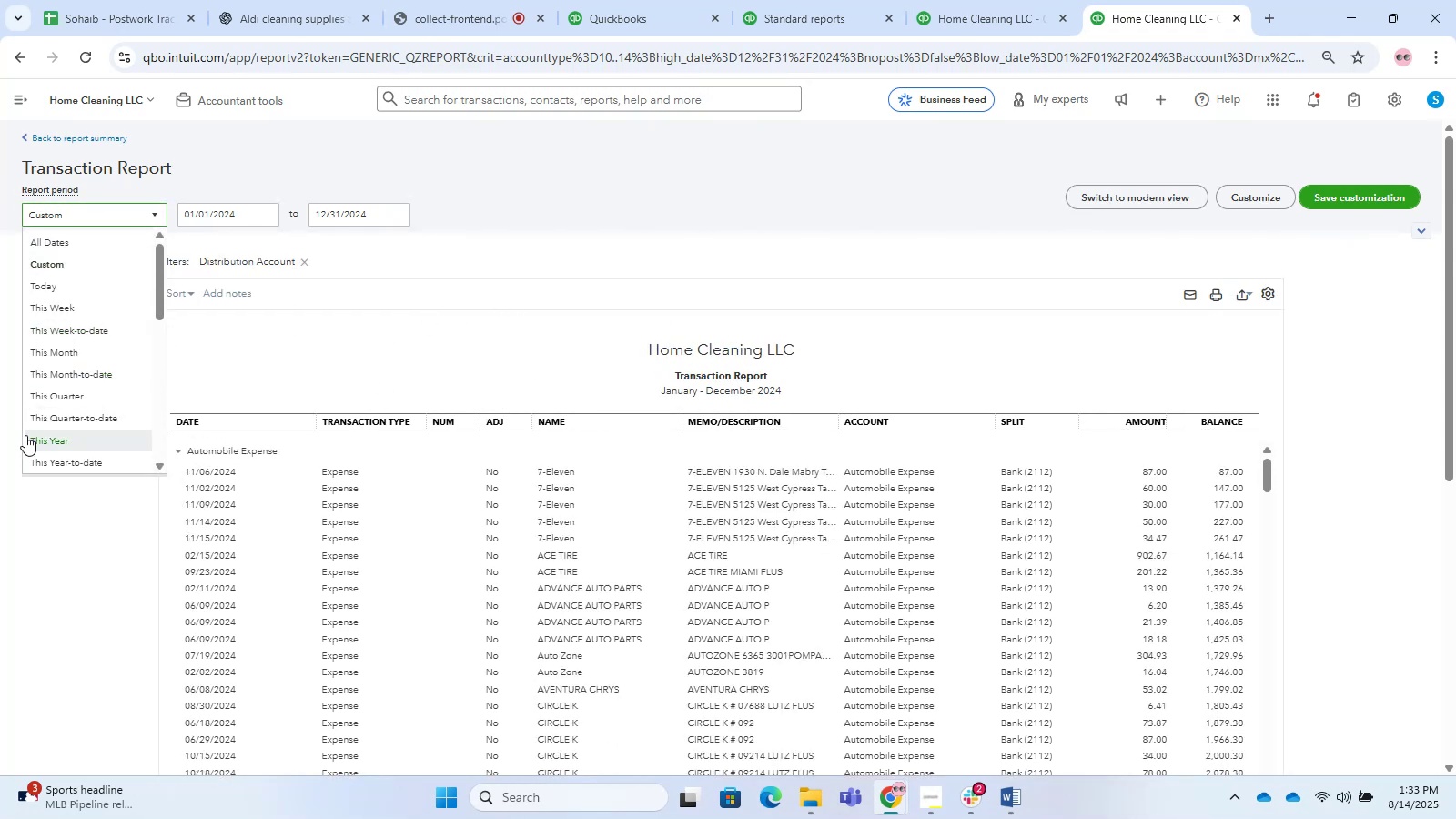 
left_click([472, 358])
 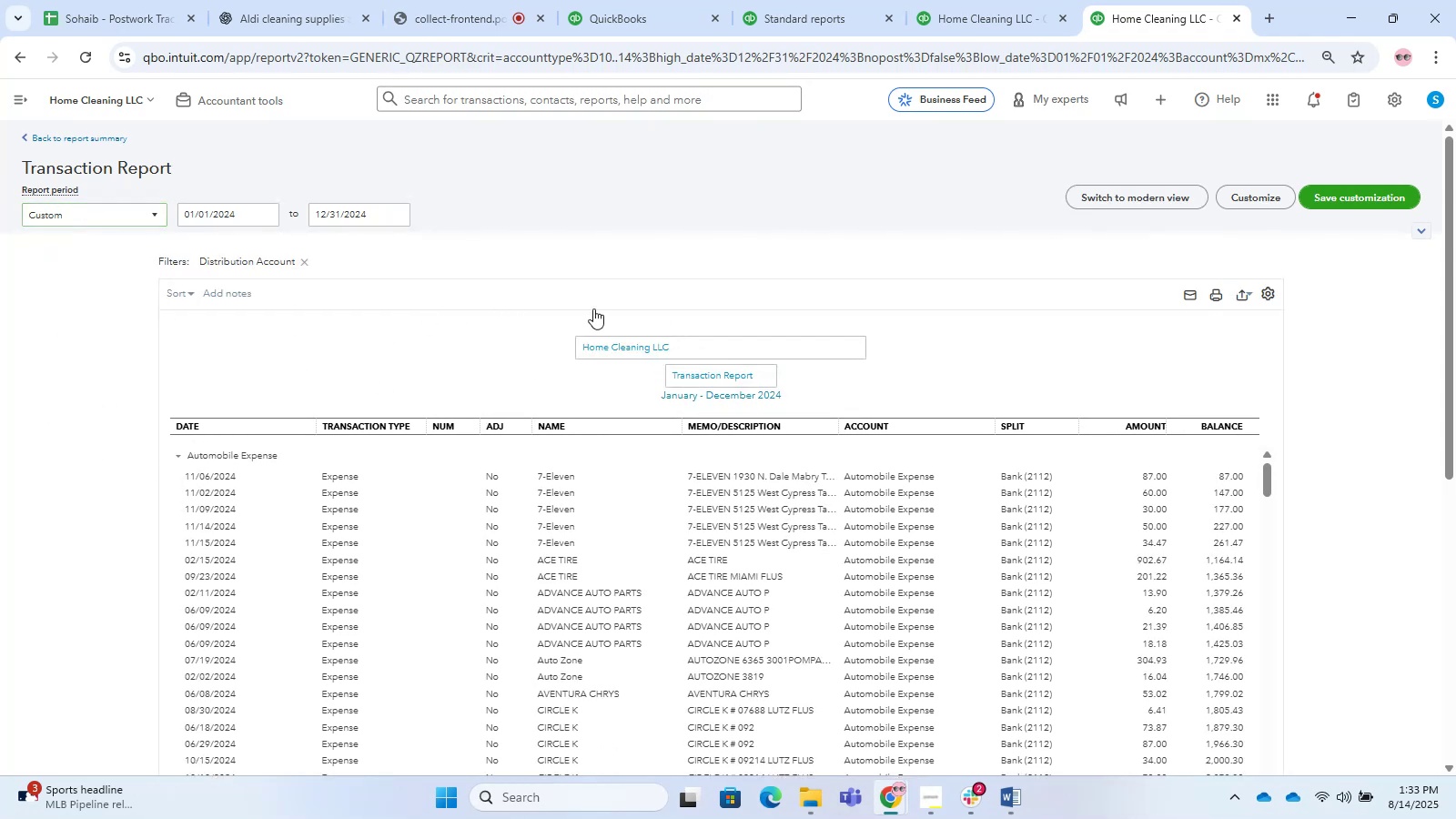 
scroll: coordinate [634, 303], scroll_direction: down, amount: 2.0
 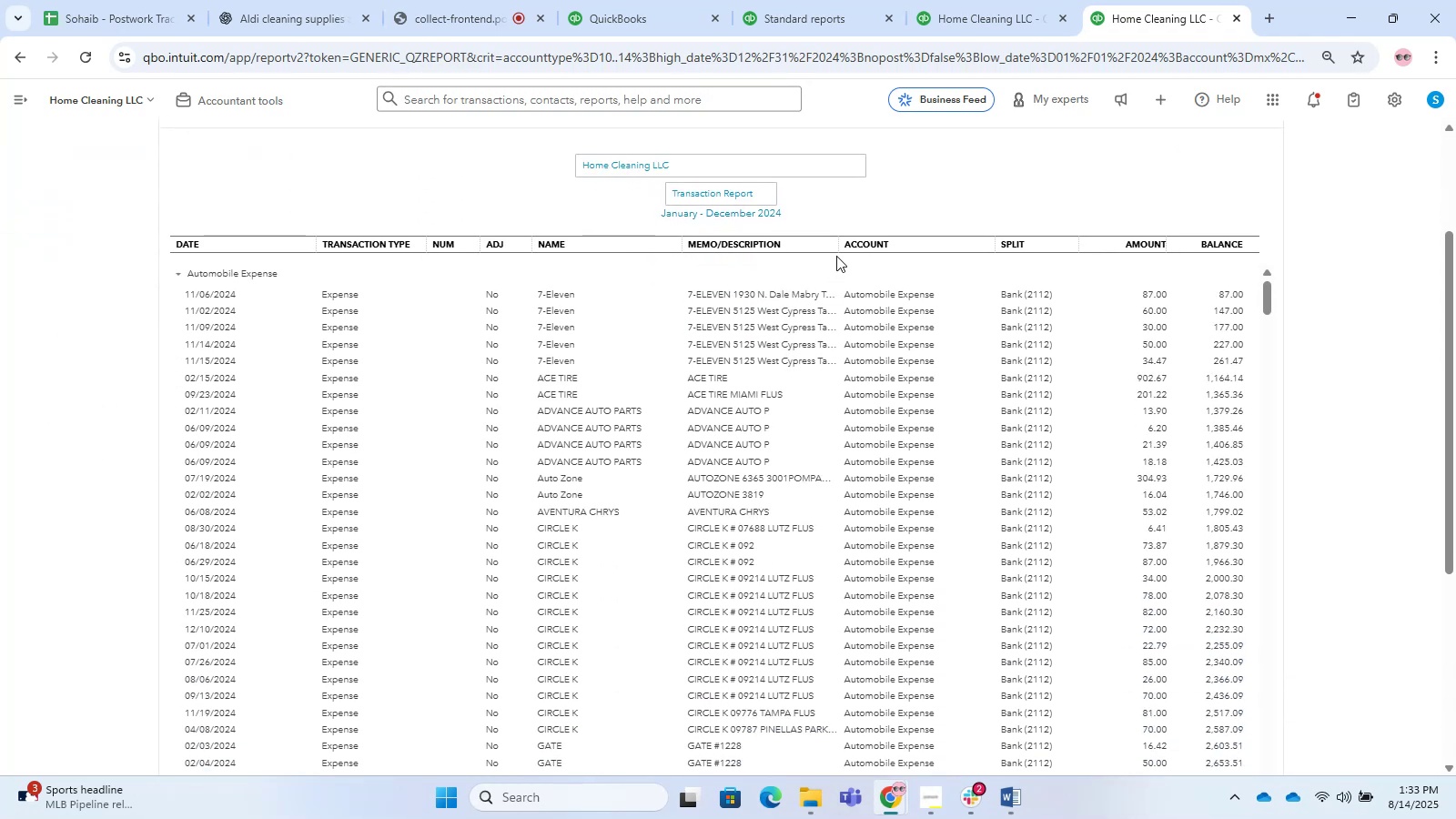 
left_click_drag(start_coordinate=[833, 252], to_coordinate=[1064, 209])
 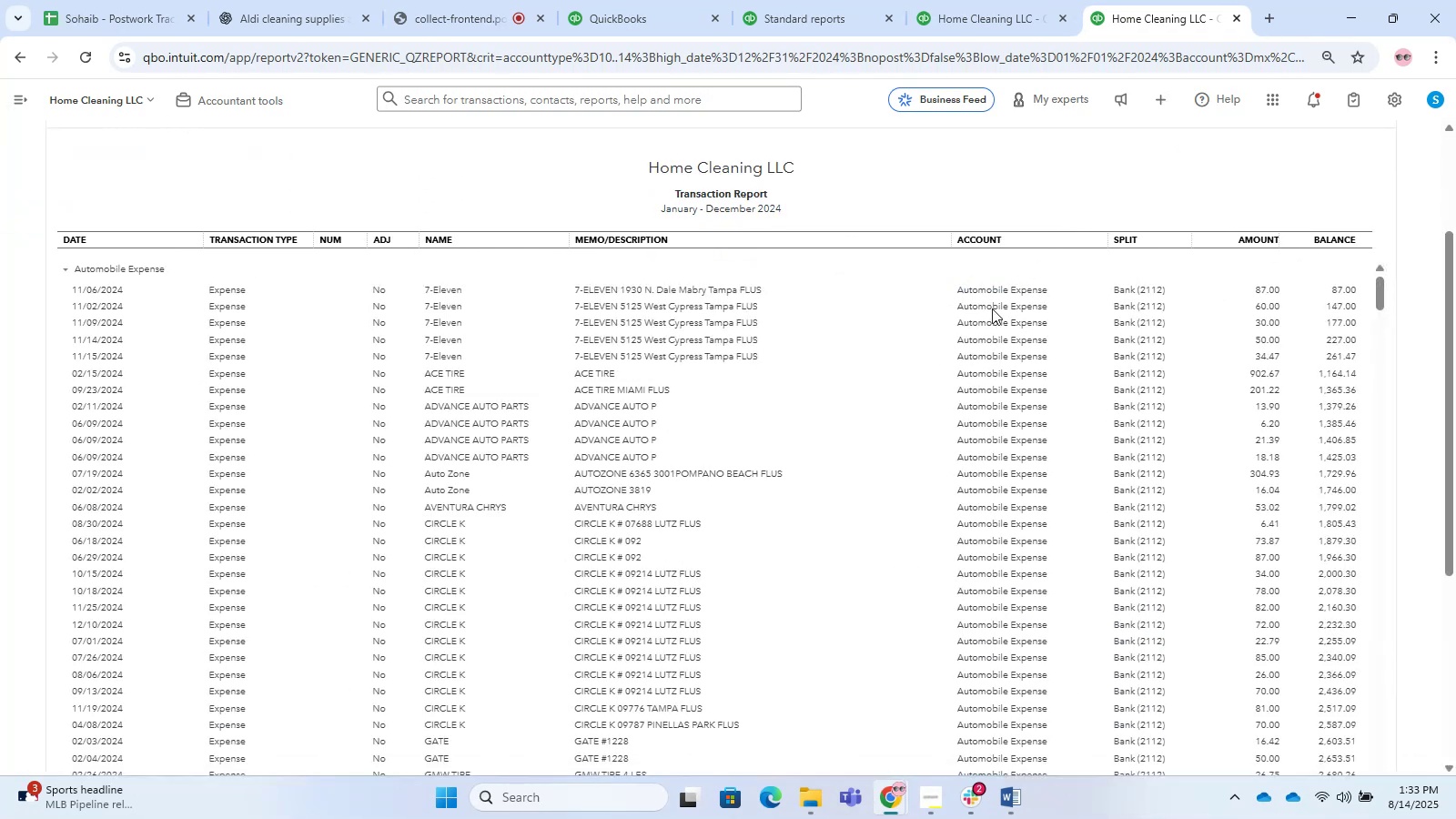 
scroll: coordinate [916, 356], scroll_direction: down, amount: 2.0
 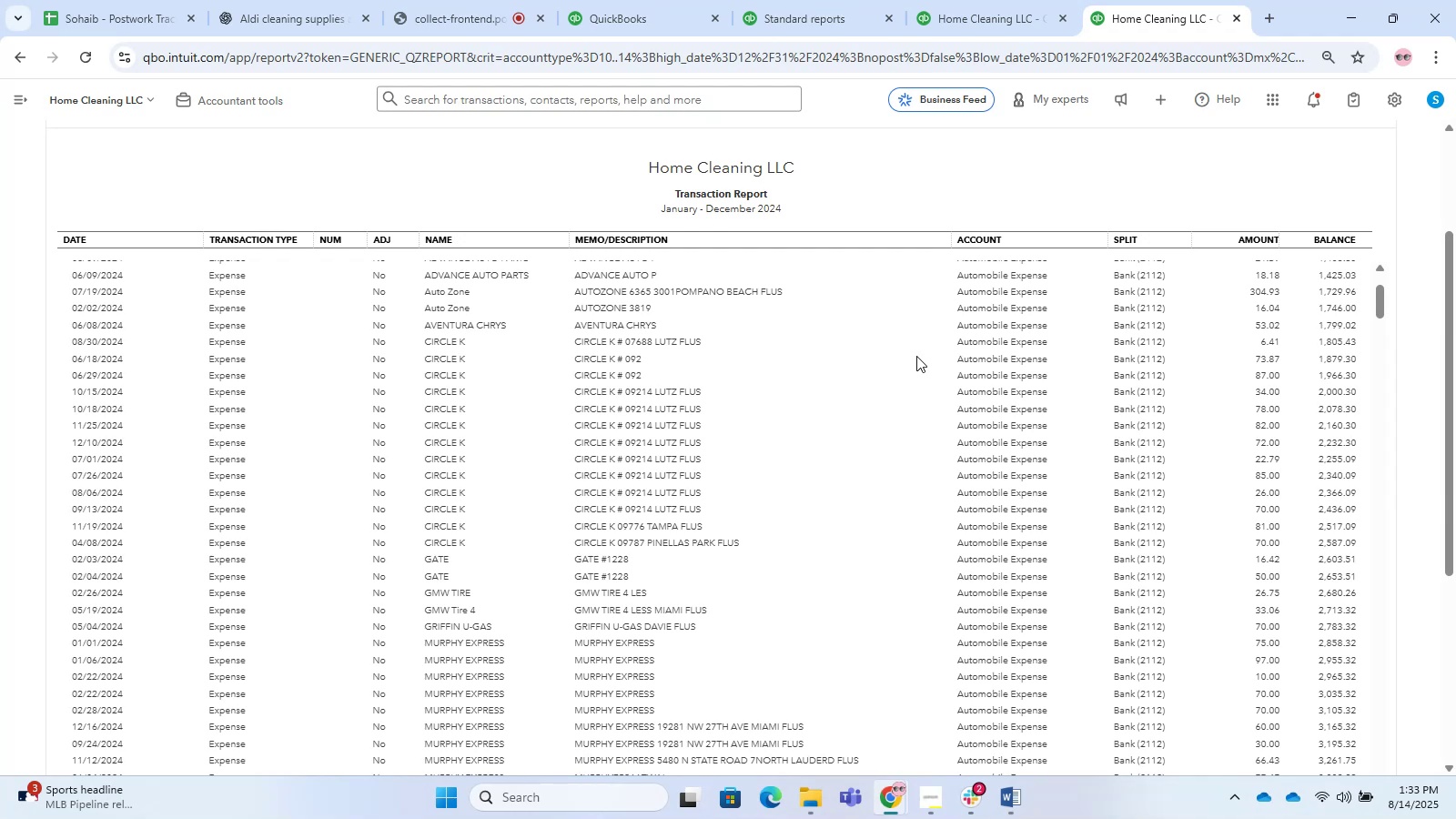 
wait(12.17)
 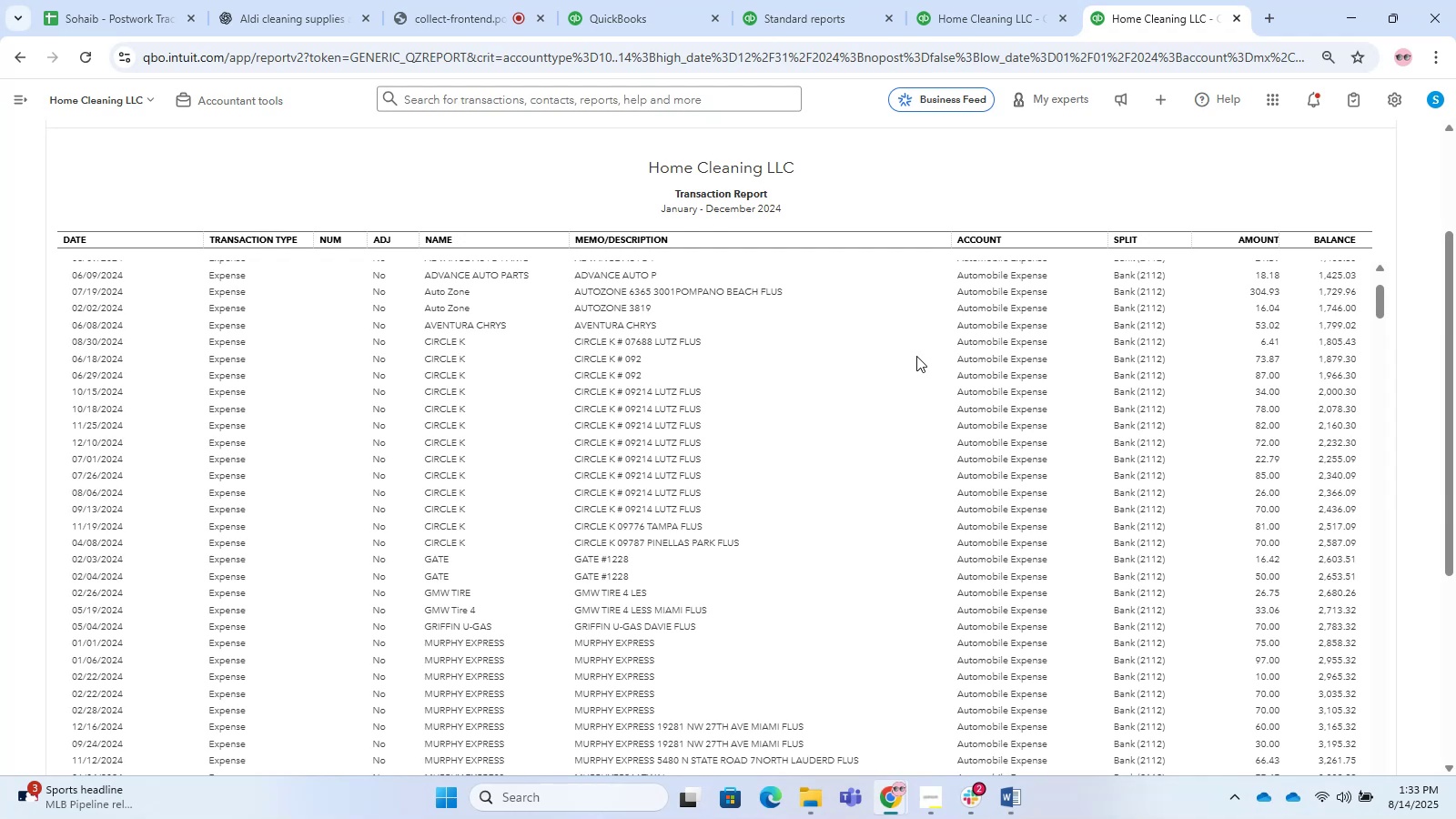 
scroll: coordinate [915, 371], scroll_direction: down, amount: 5.0
 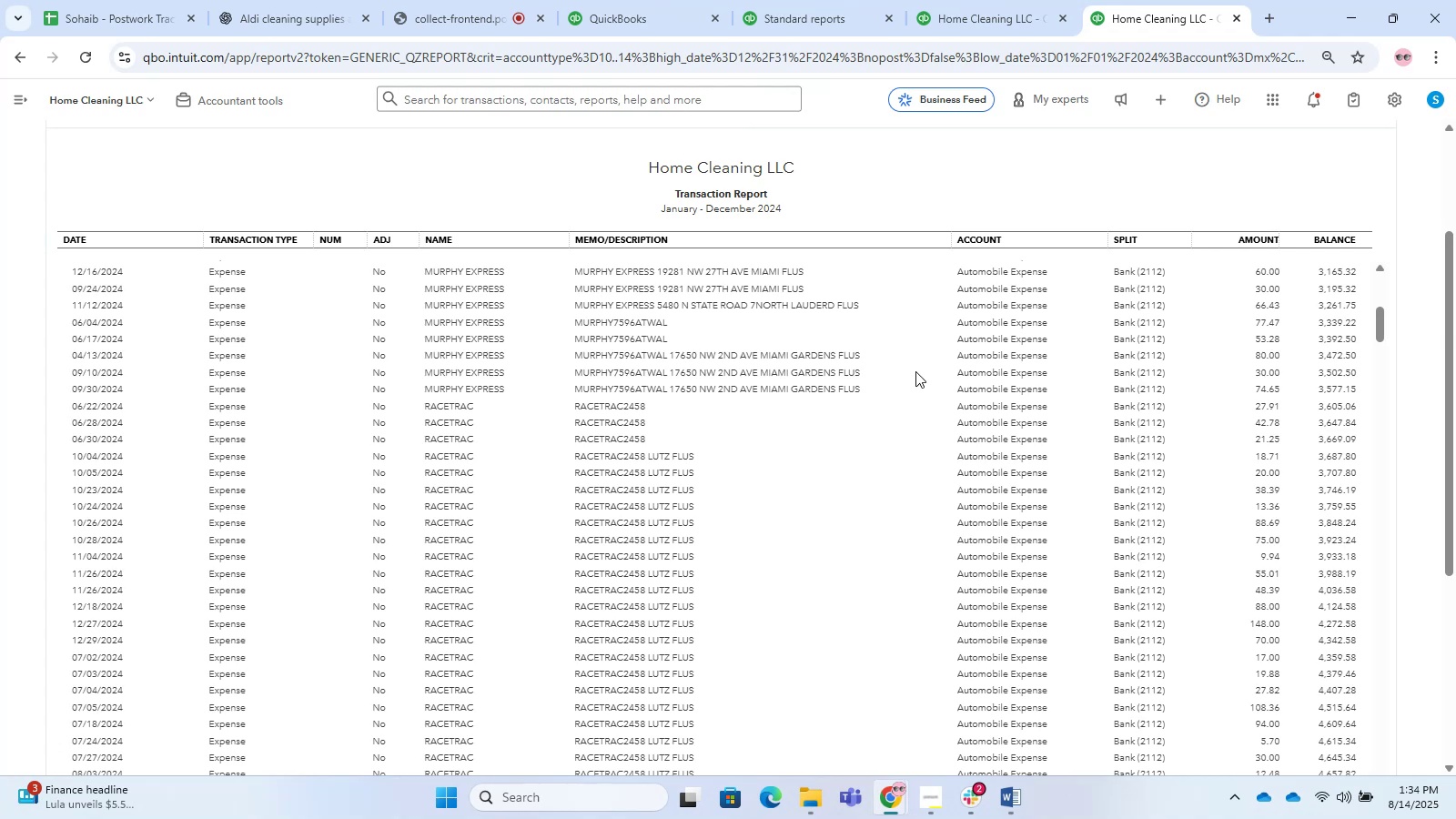 
wait(14.26)
 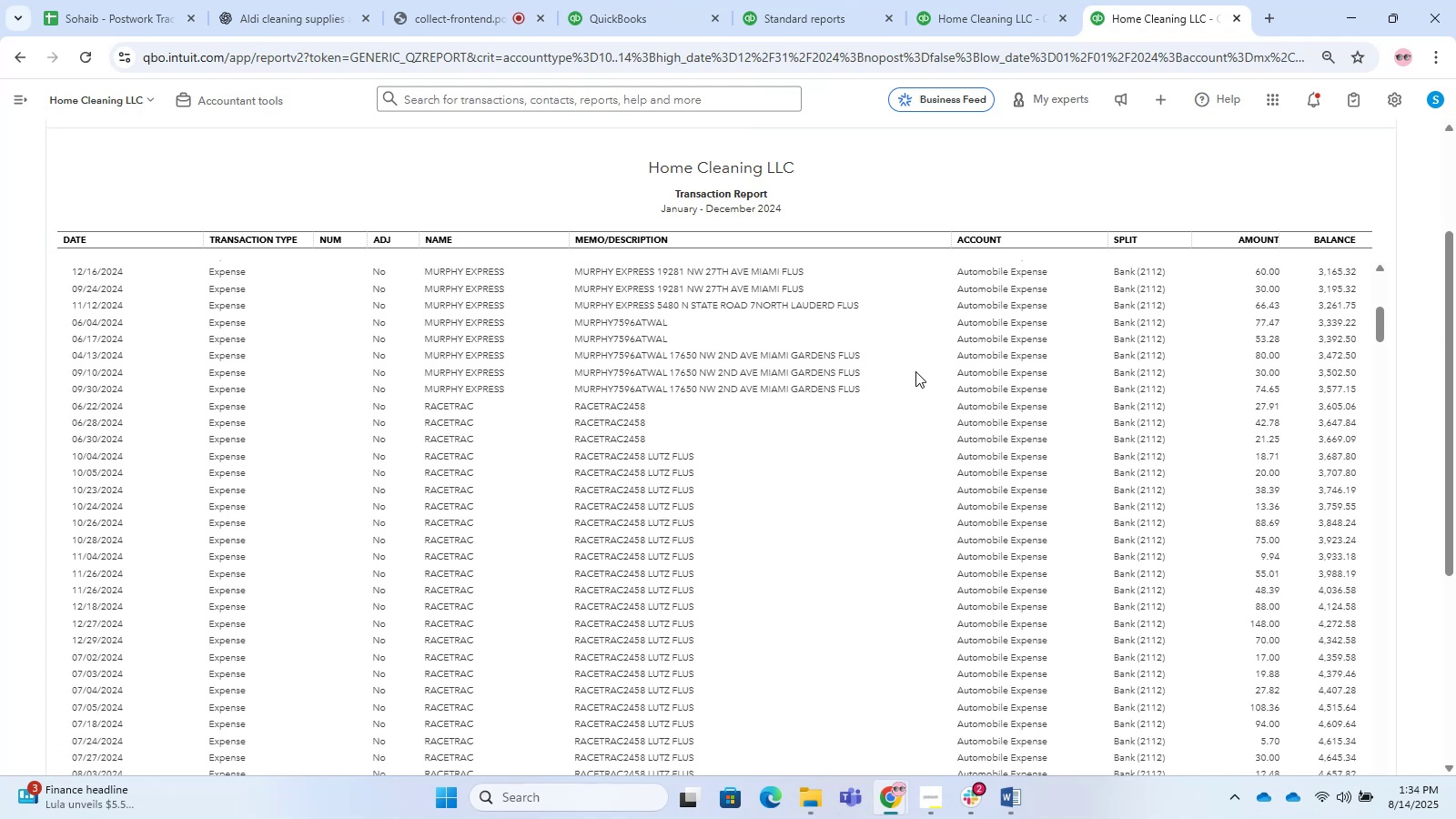 
scroll: coordinate [769, 530], scroll_direction: down, amount: 9.0
 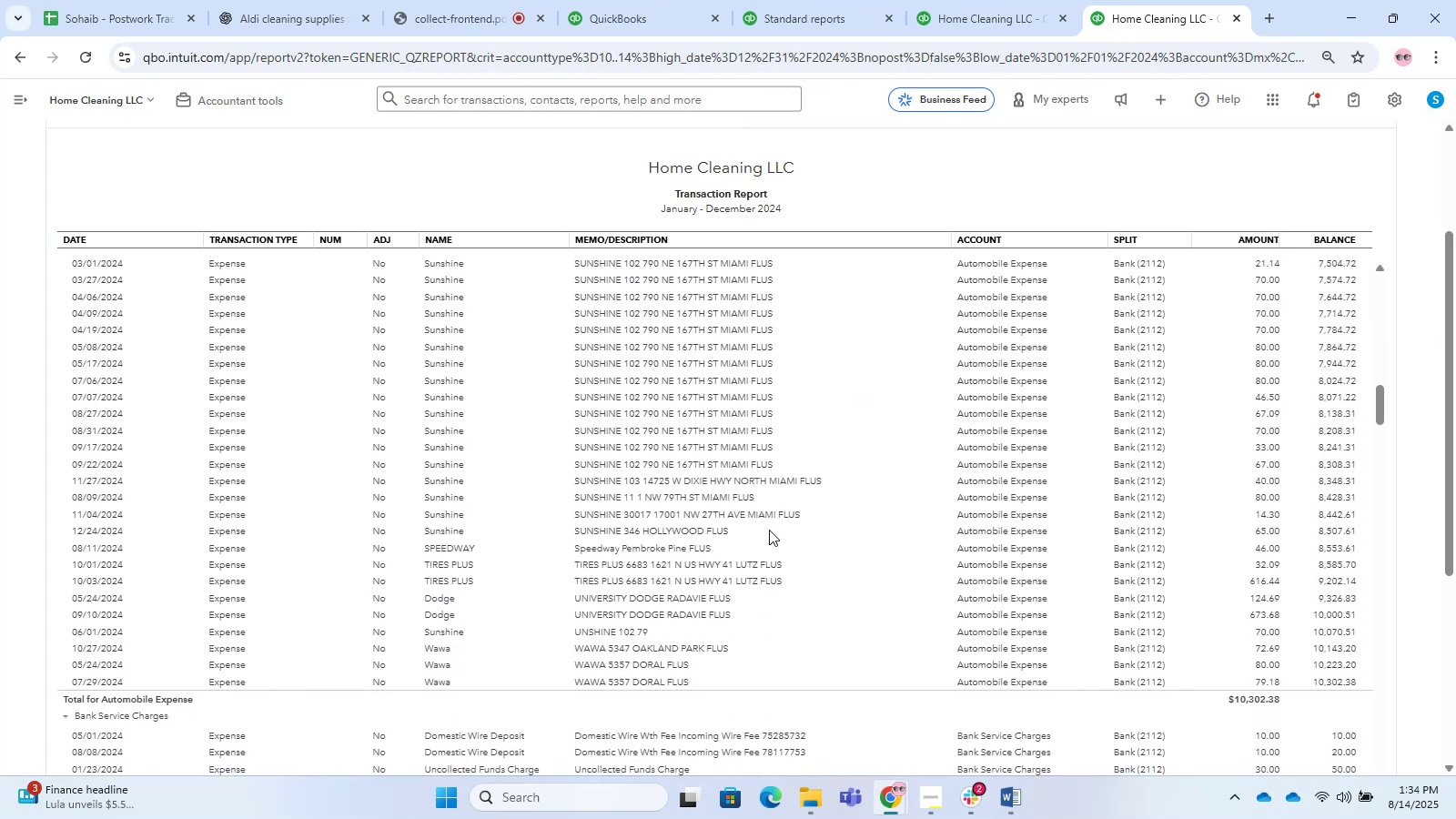 
hold_key(key=AltLeft, duration=0.37)
 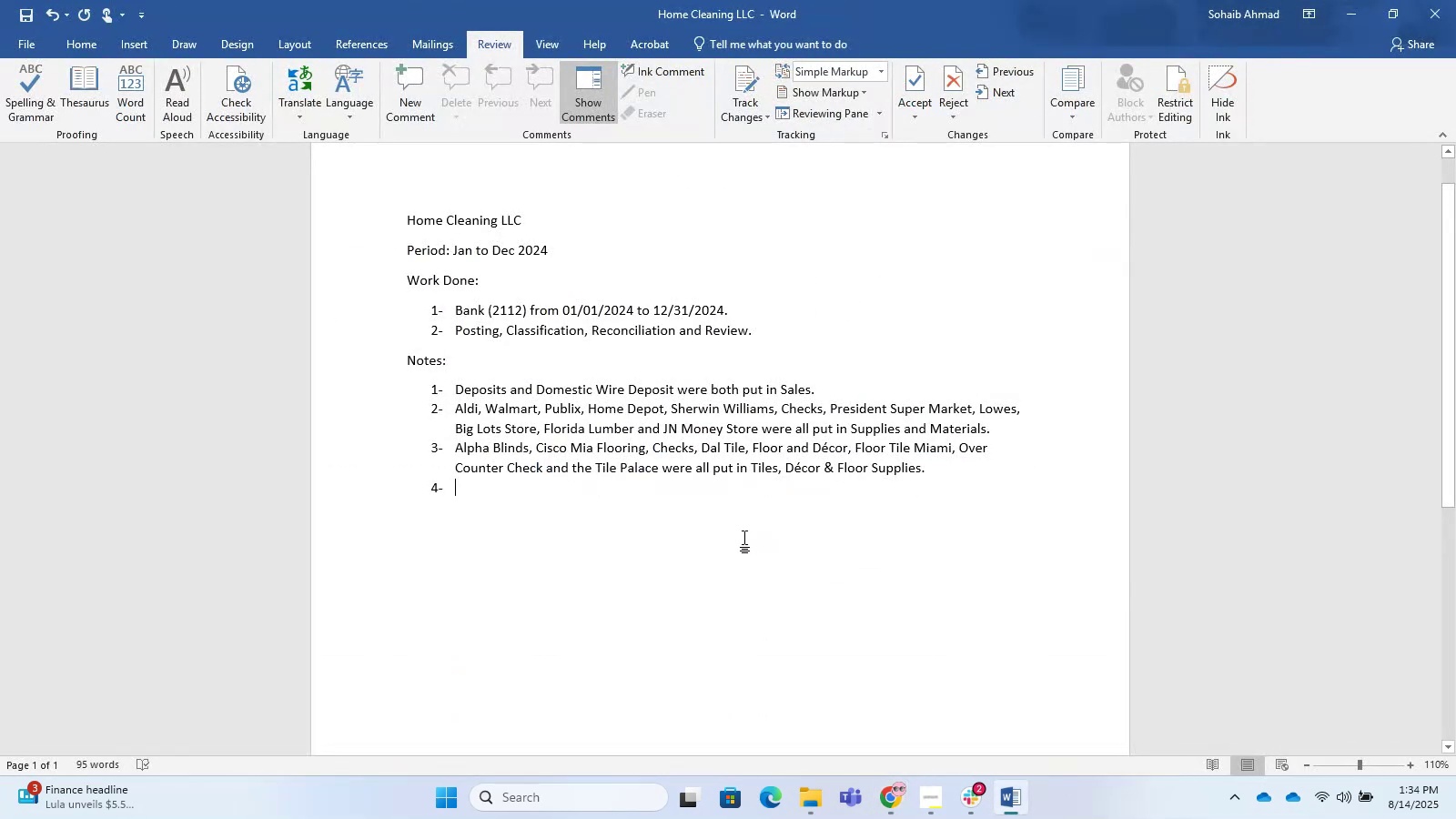 
key(Tab)
type(Racetracv)
key(Backspace)
type(, Sunshinem )
key(Backspace)
key(Backspace)
key(Backspace)
type(em )
key(Backspace)
key(Backspace)
type(,  Circke )
key(Backspace)
key(Backspace)
key(Backspace)
key(Backspace)
type(cle k, )
 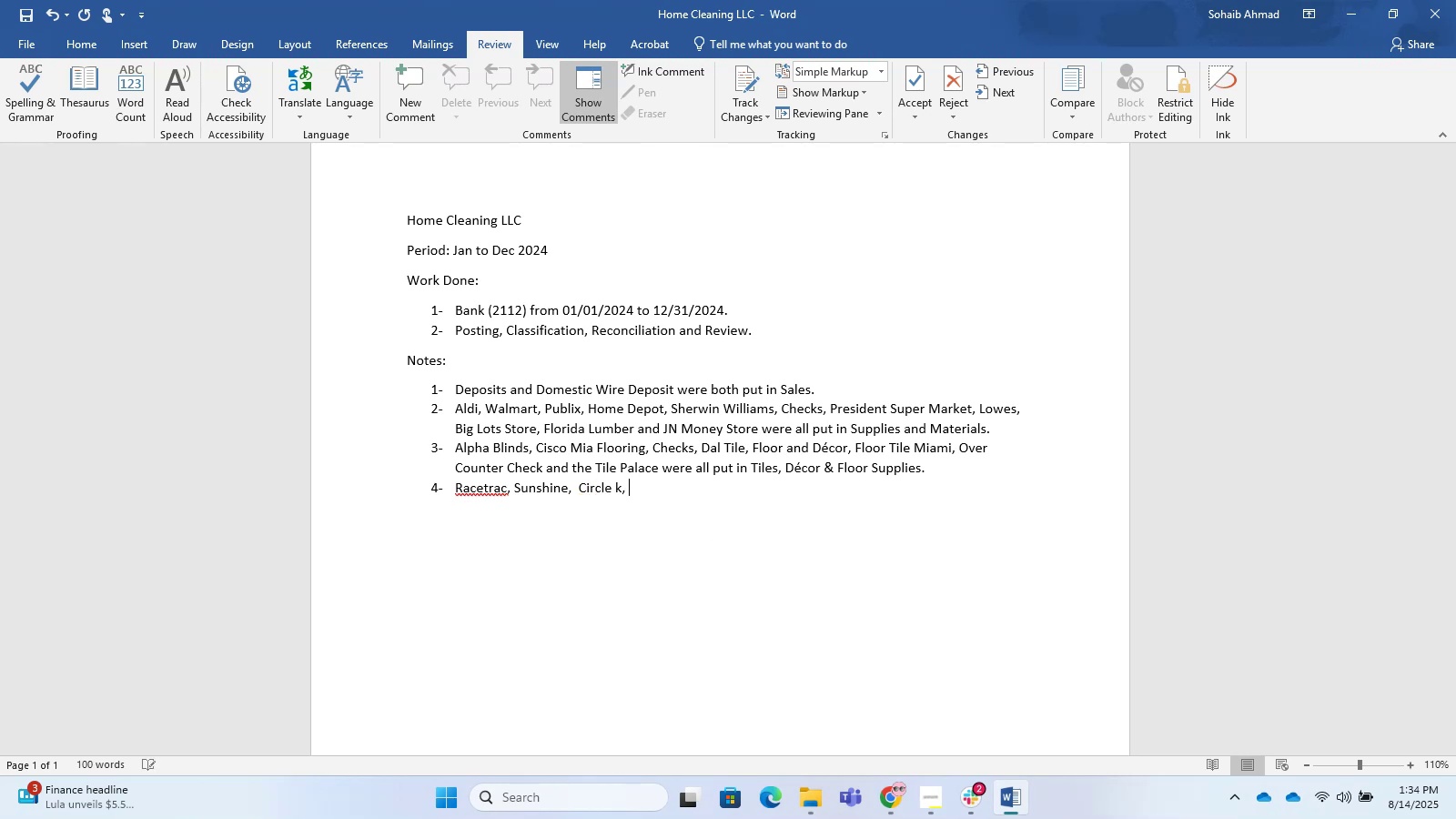 
type(Wawa, )
 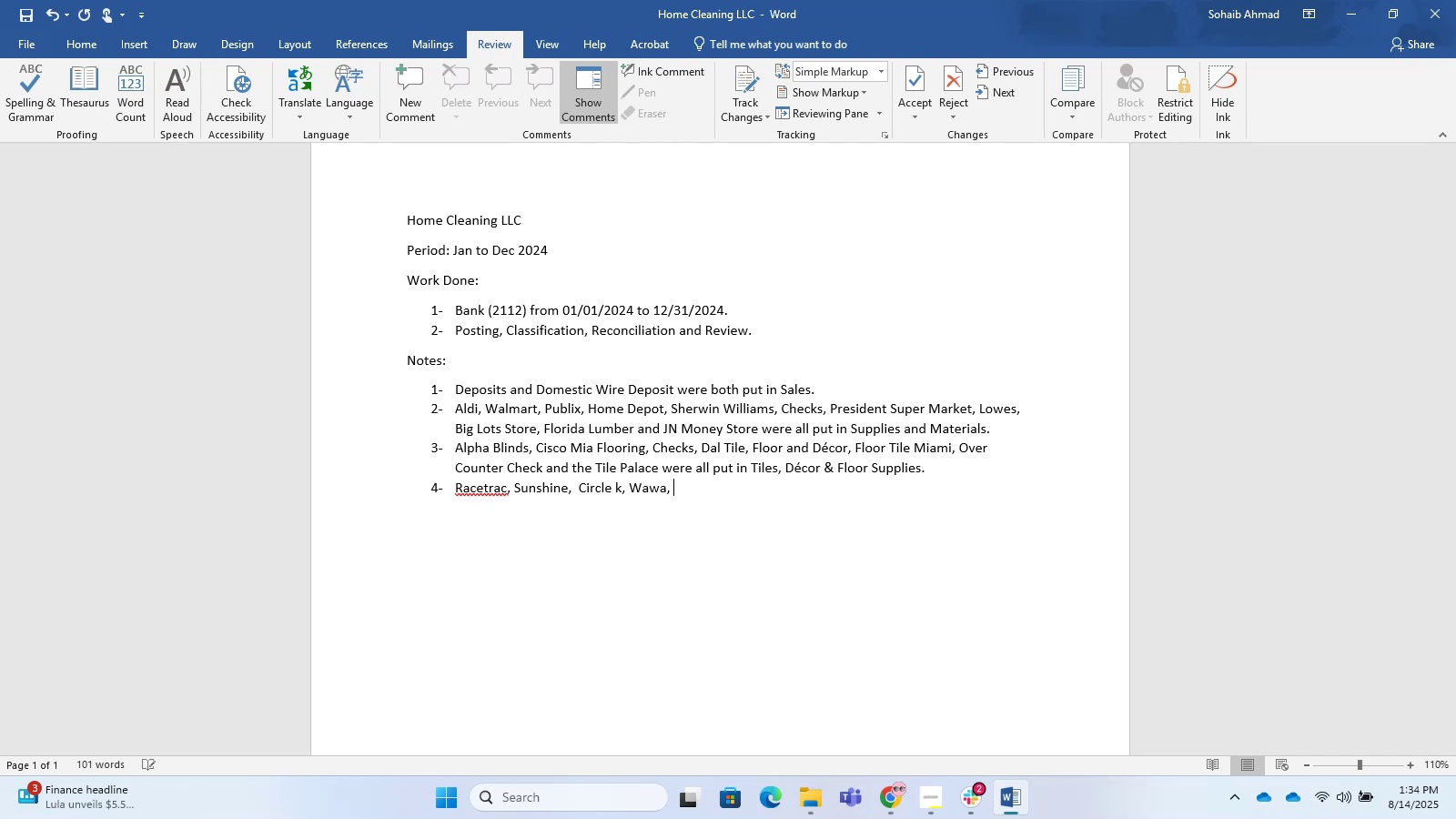 
hold_key(key=AltLeft, duration=0.4)
 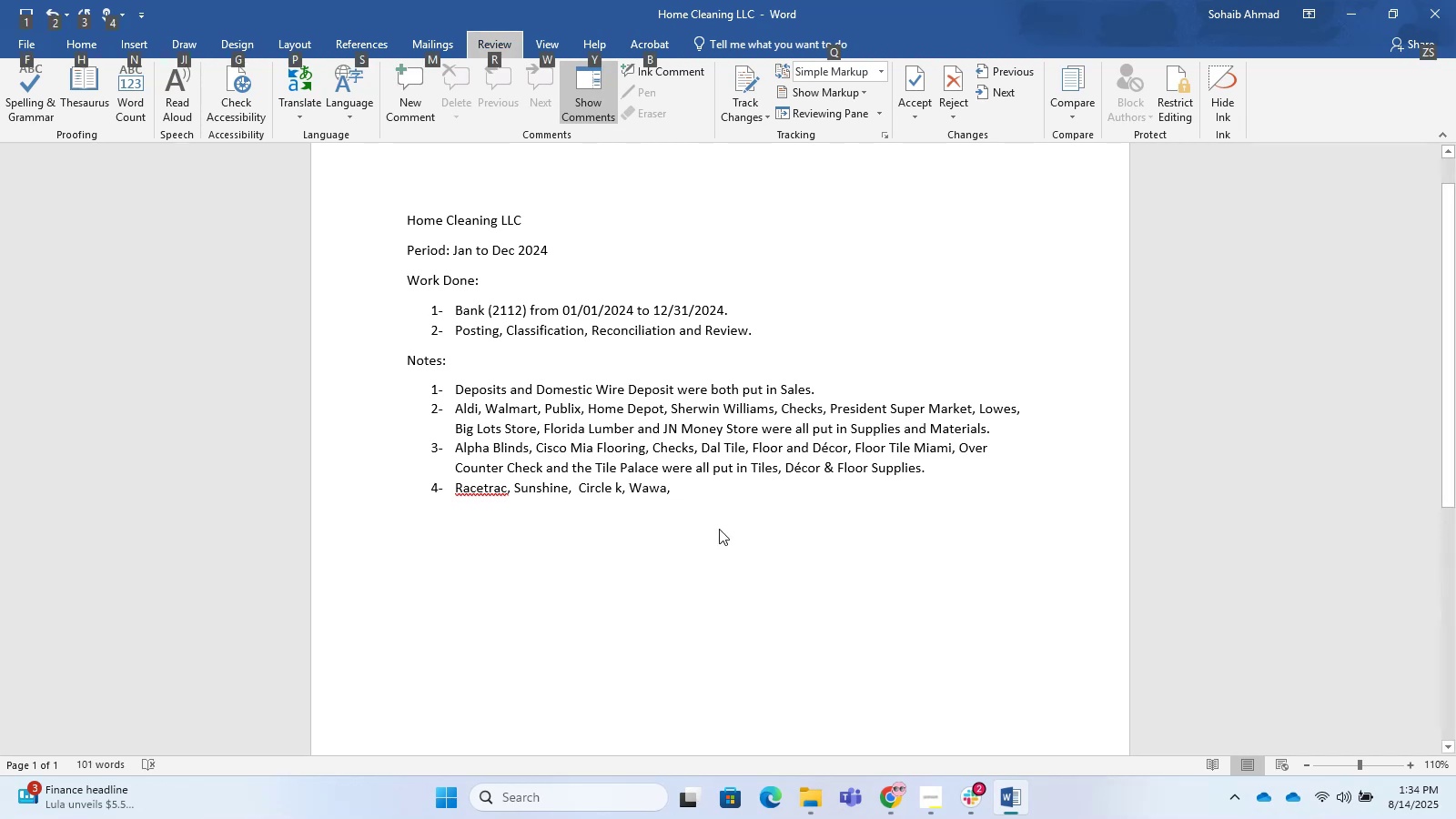 
key(Alt+AltLeft)
 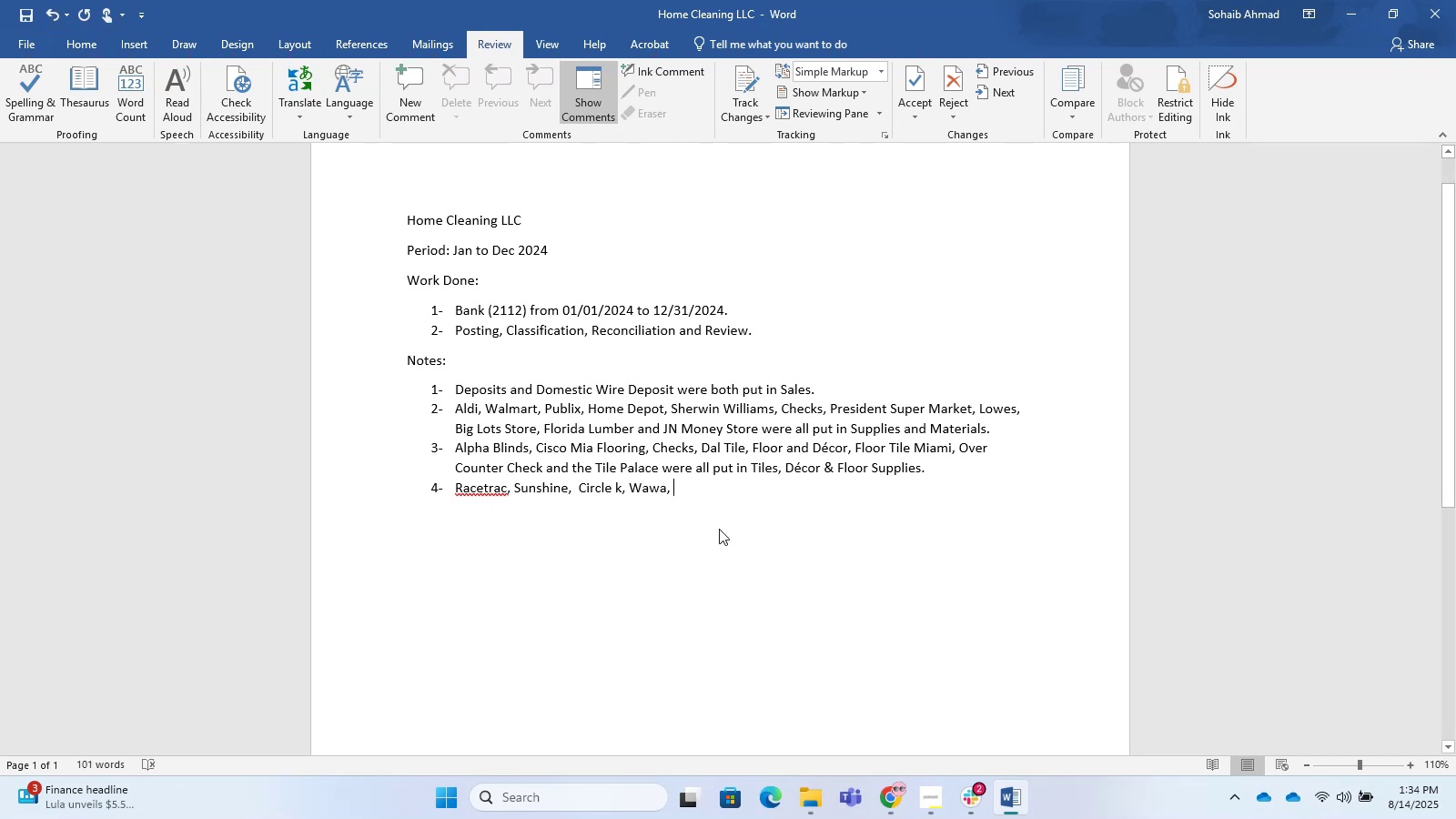 
key(Alt+AltLeft)
 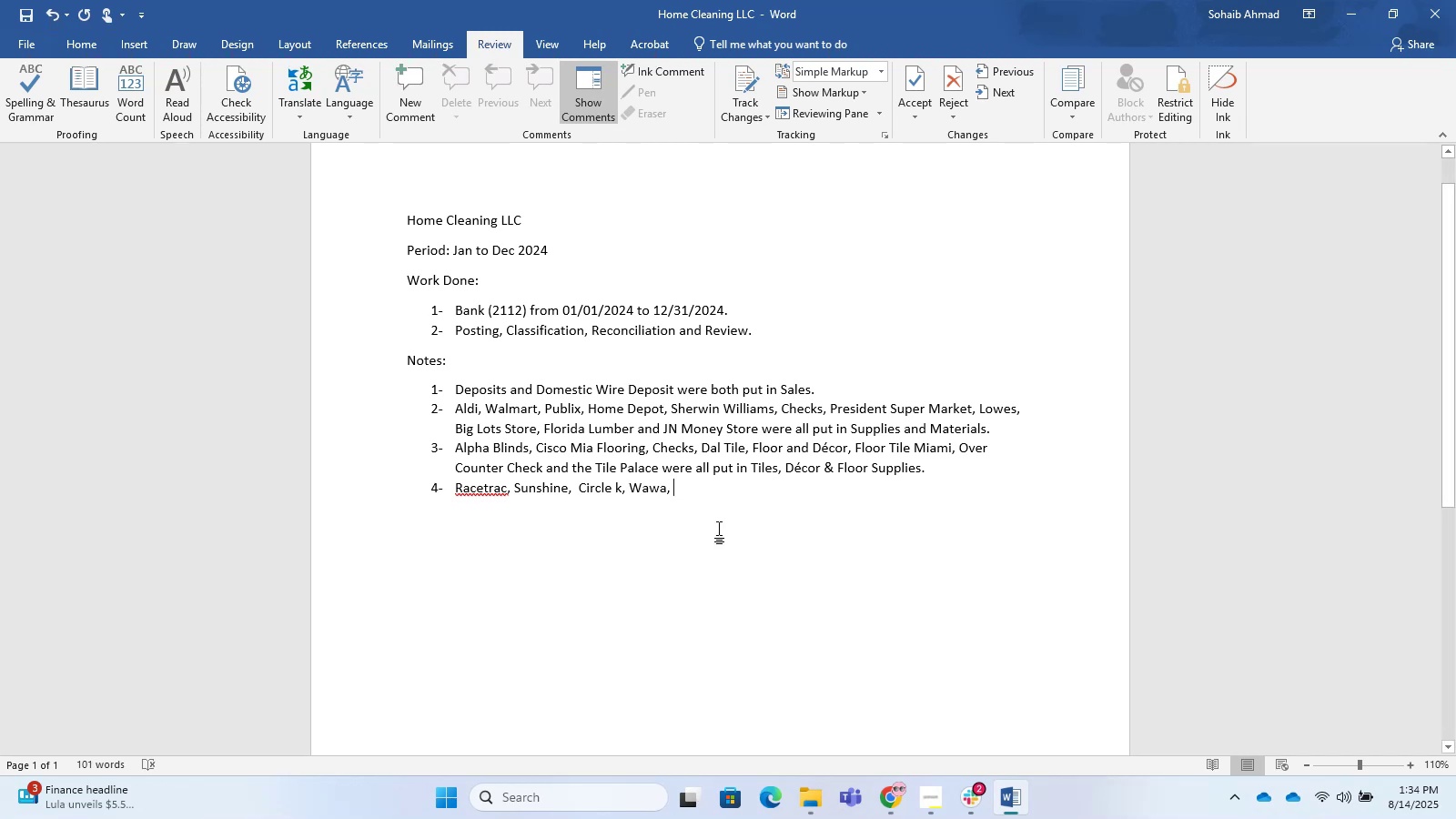 
key(Alt+Tab)
 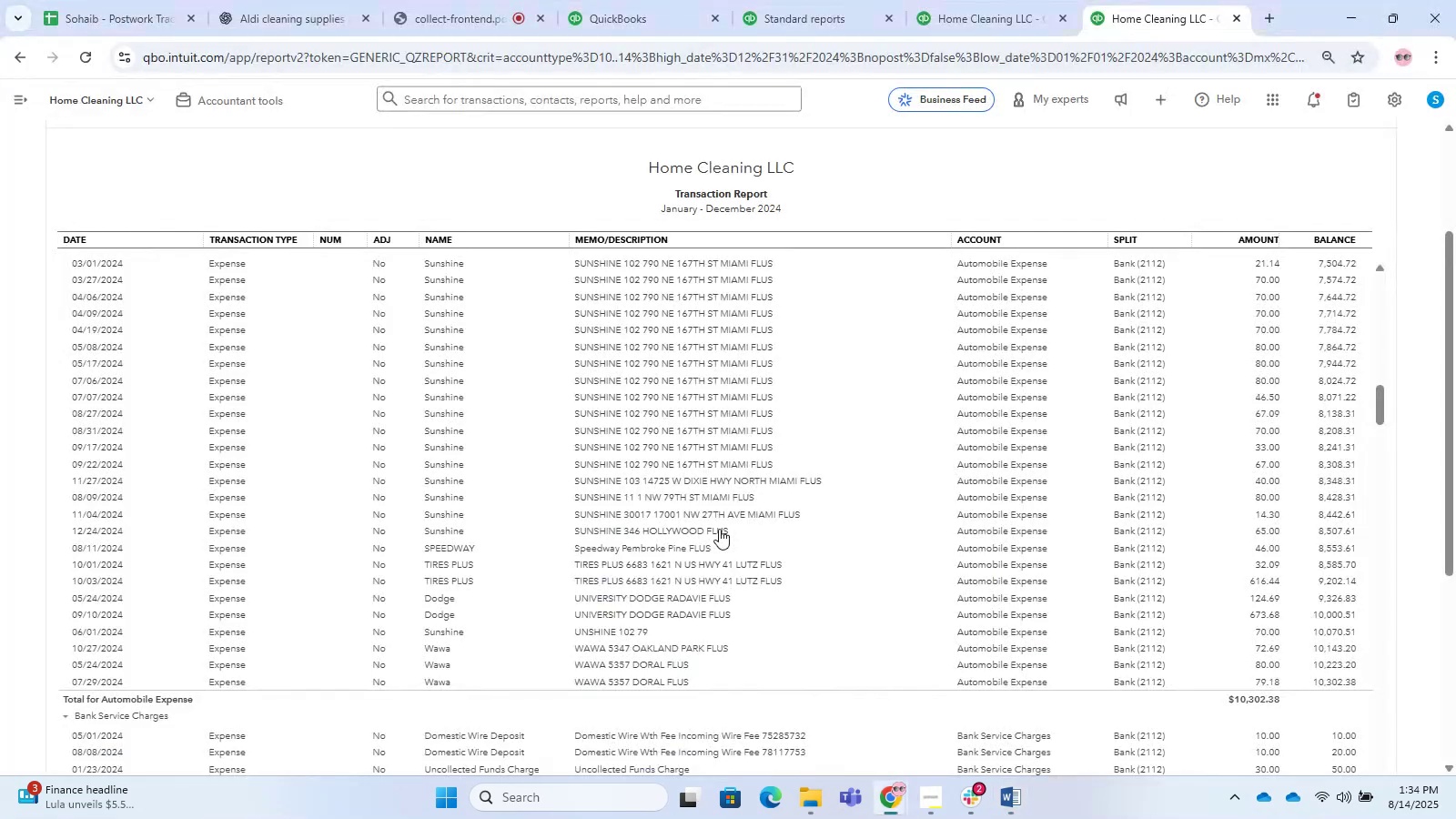 
key(Alt+AltLeft)
 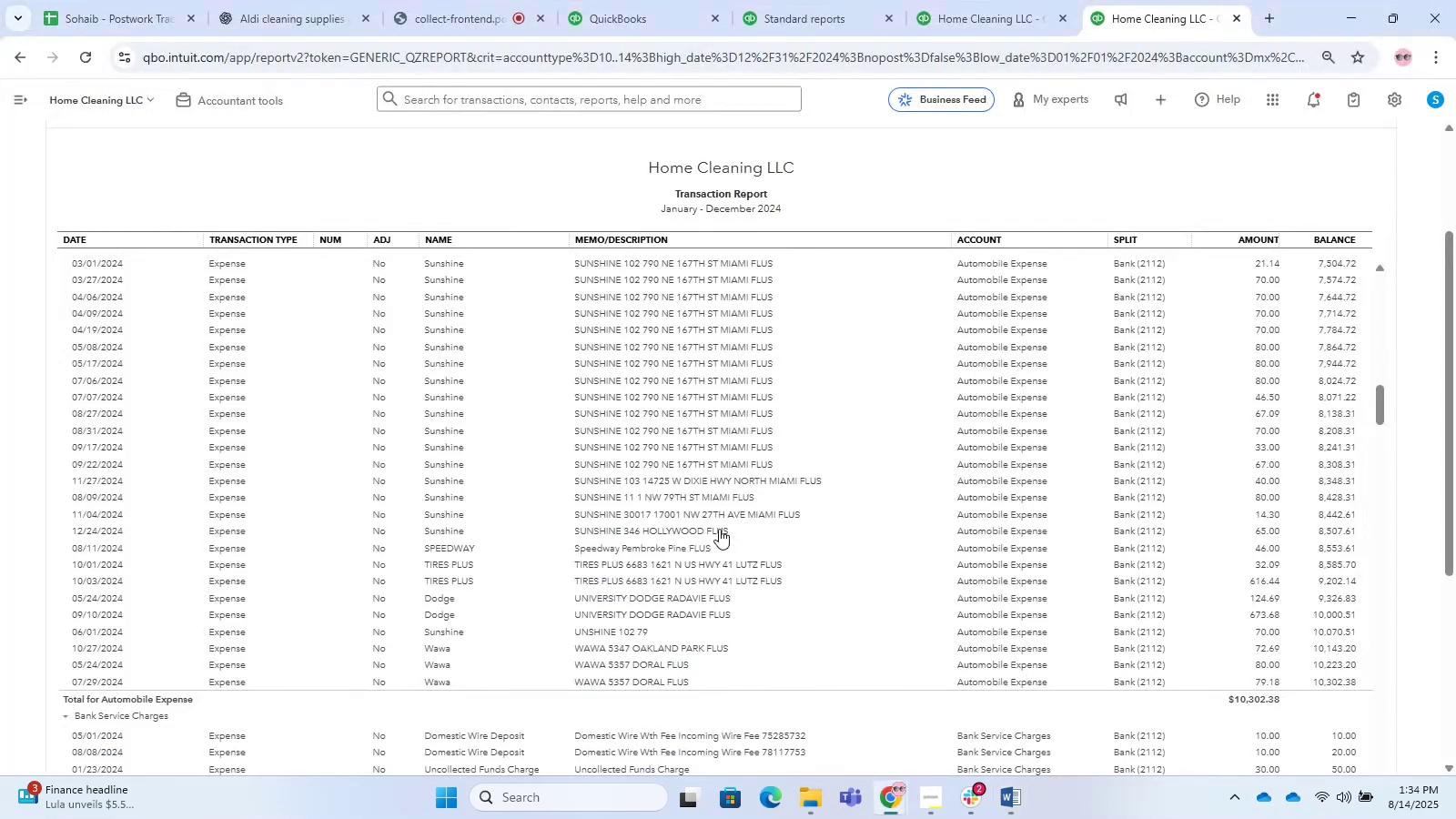 
key(Tab)
type(s)
key(Backspace)
key(Backspace)
key(Backspace)
type( and Shell we)
key(Backspace)
key(Backspace)
key(Backspace)
type( po)
key(Backspace)
key(Backspace)
type(Oil,)
key(Backspace)
type( were all ou)
key(Backspace)
key(Backspace)
type(put in Automobile Expense.)
 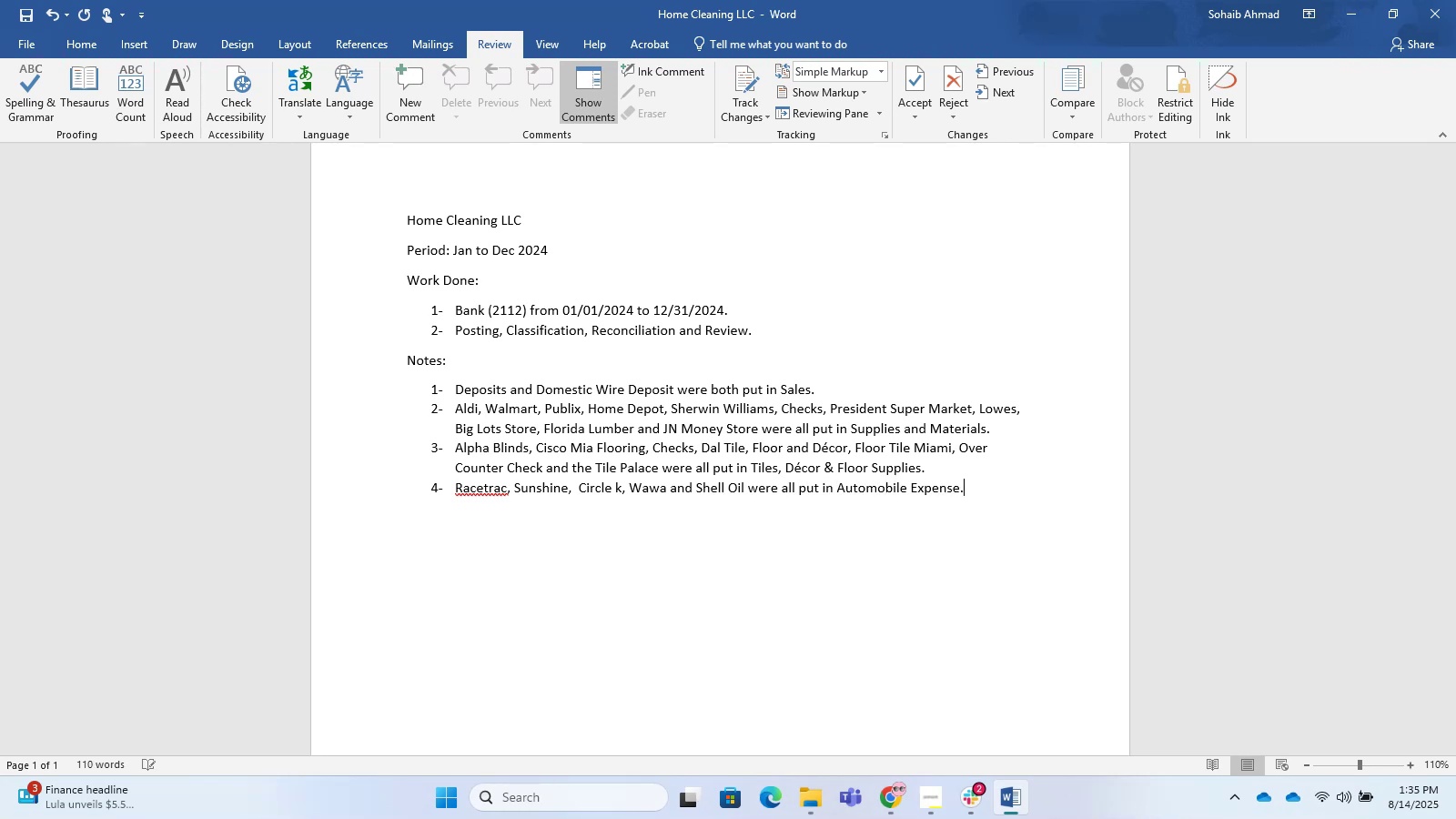 
hold_key(key=ArrowLeft, duration=1.53)
 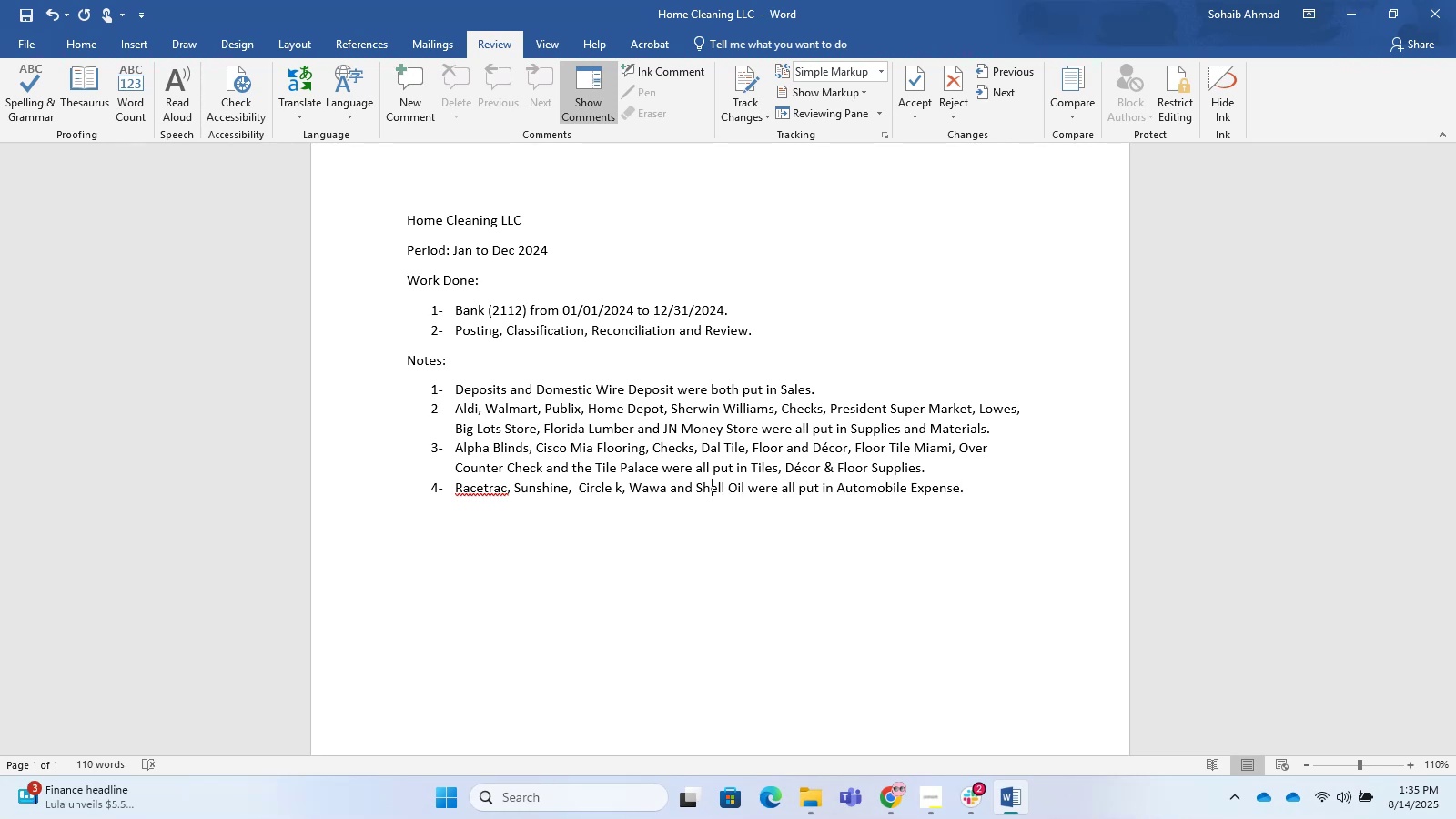 
hold_key(key=ArrowLeft, duration=1.49)
 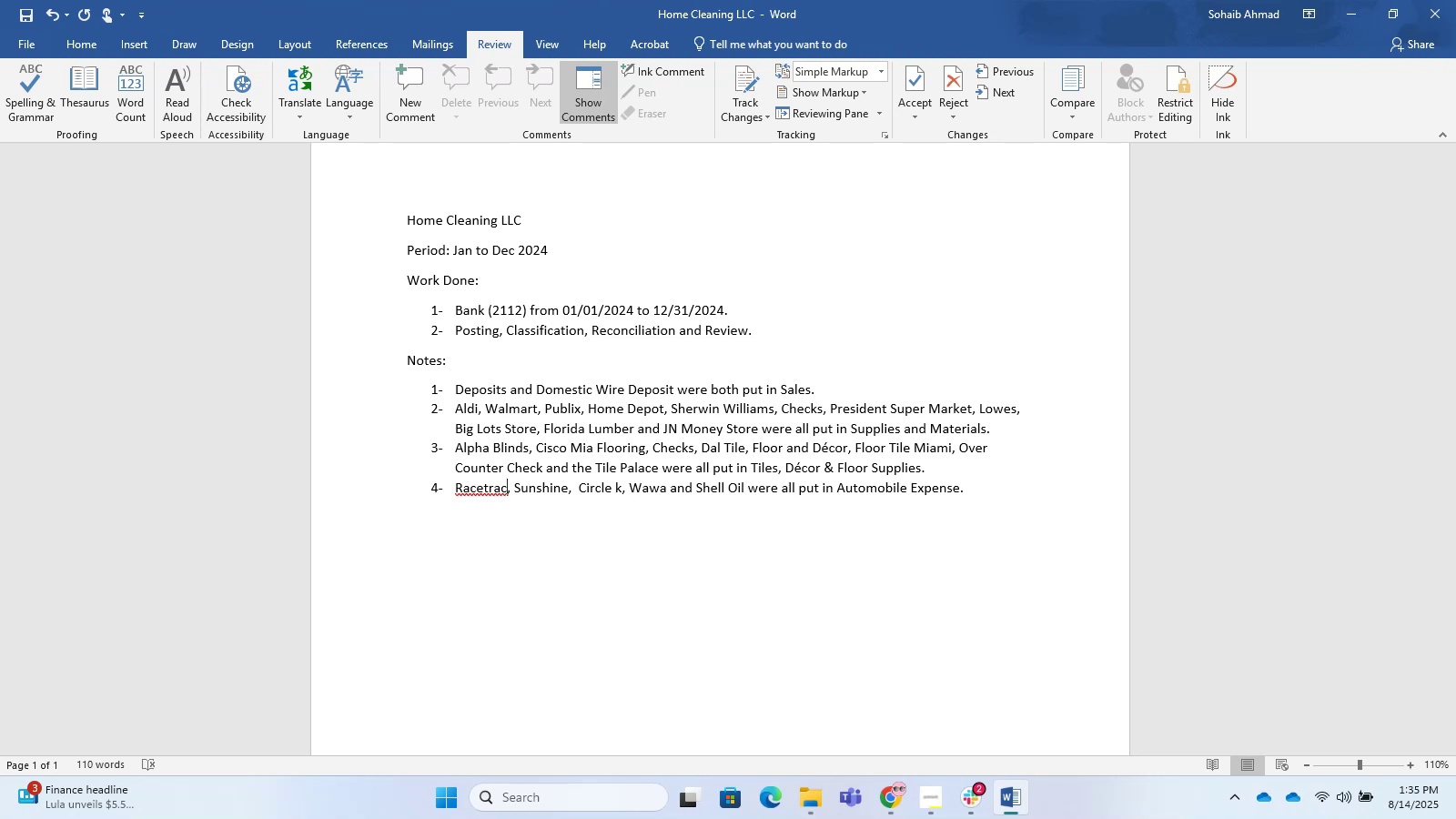 
key(ArrowRight)
 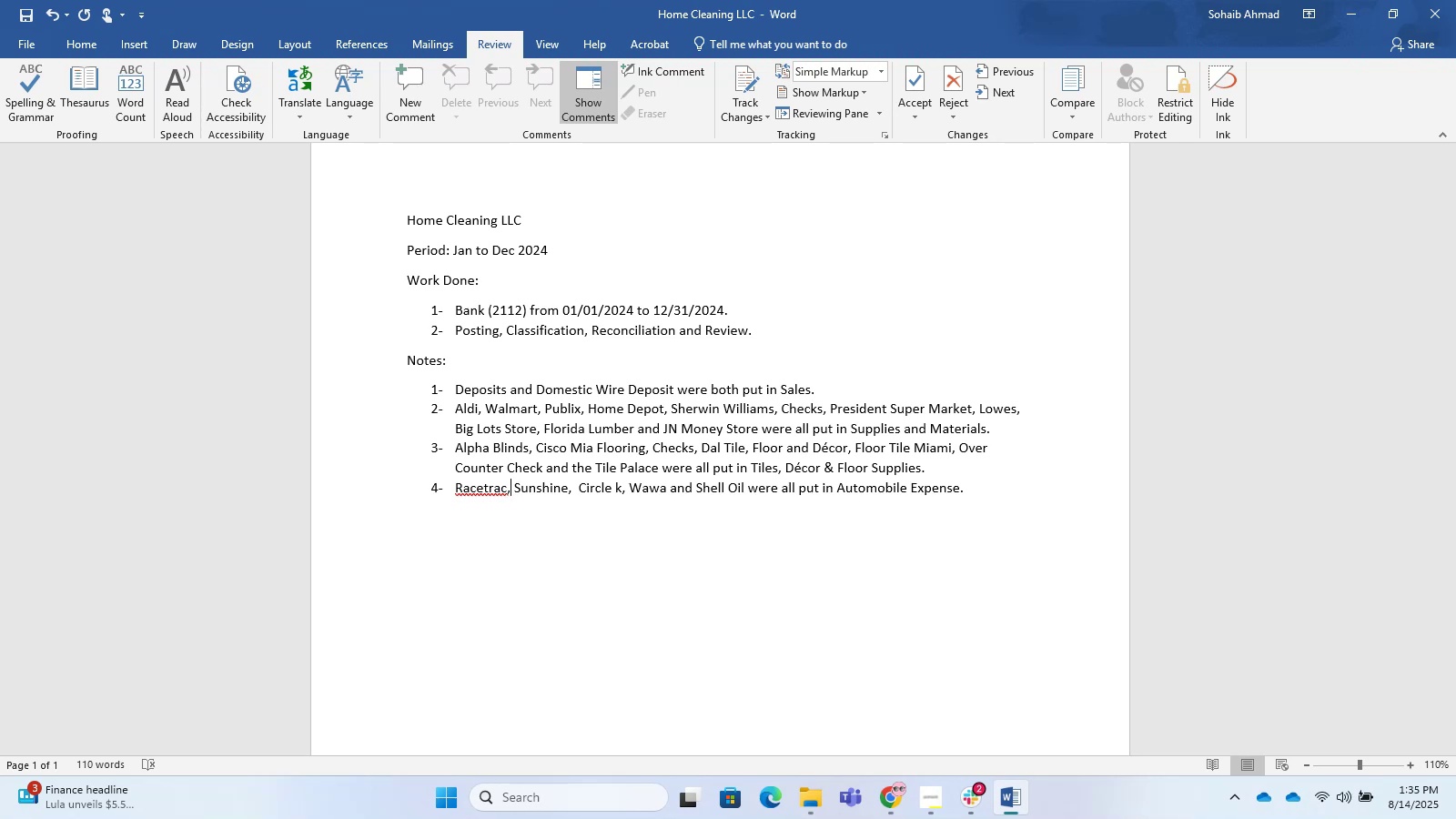 
type( Ay)
key(Backspace)
key(Backspace)
 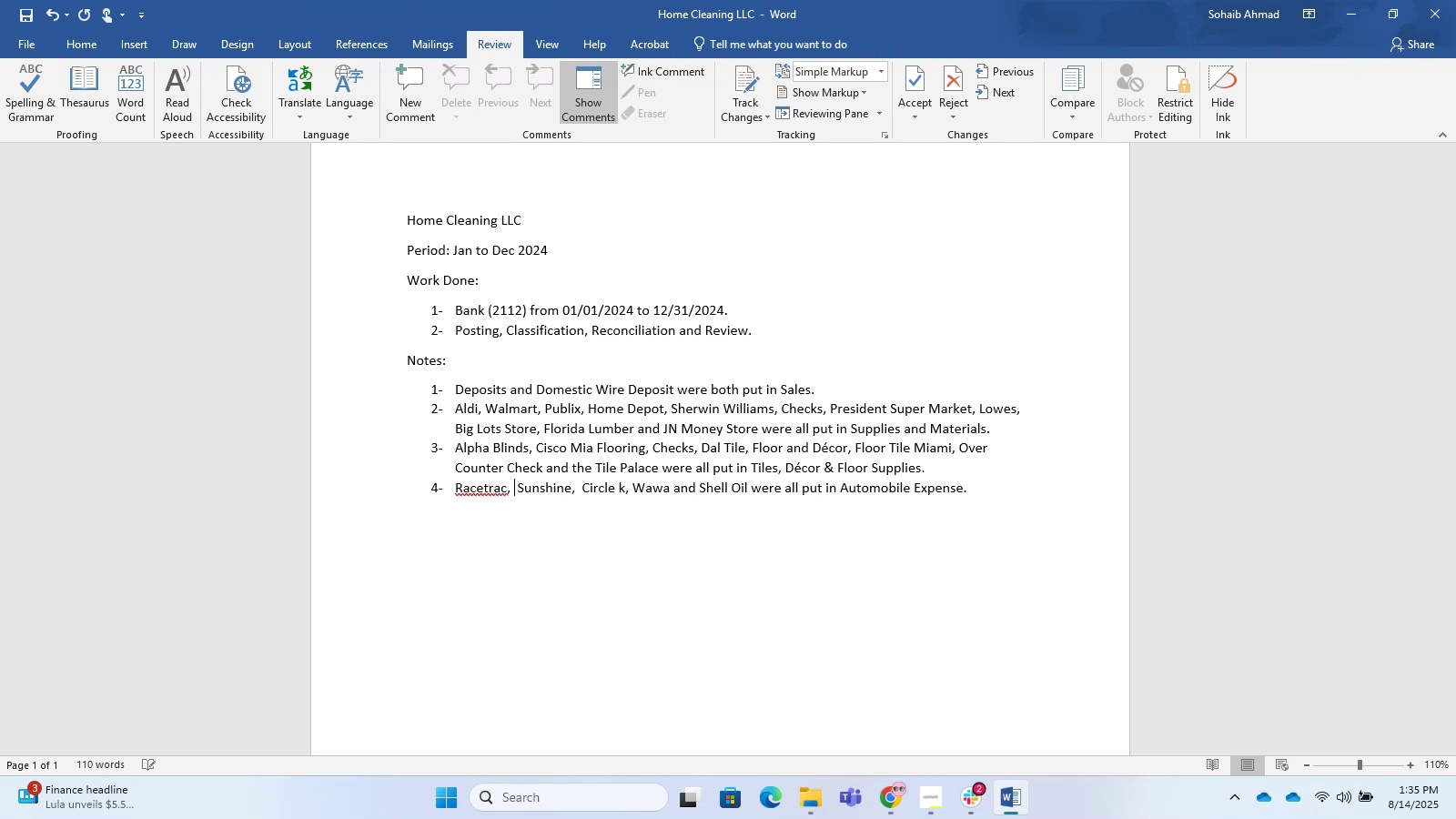 
key(ArrowLeft)
 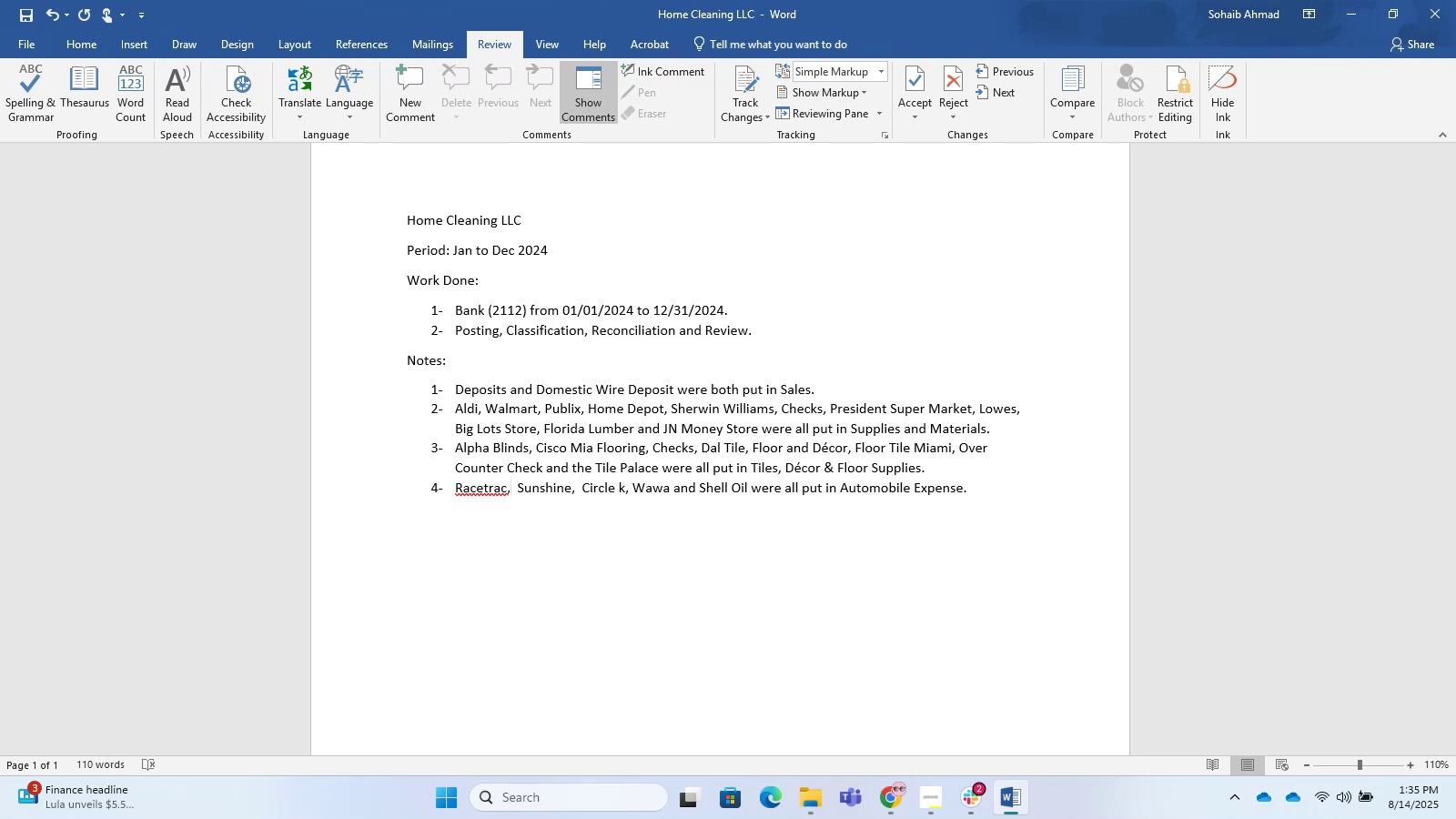 
key(ArrowRight)
 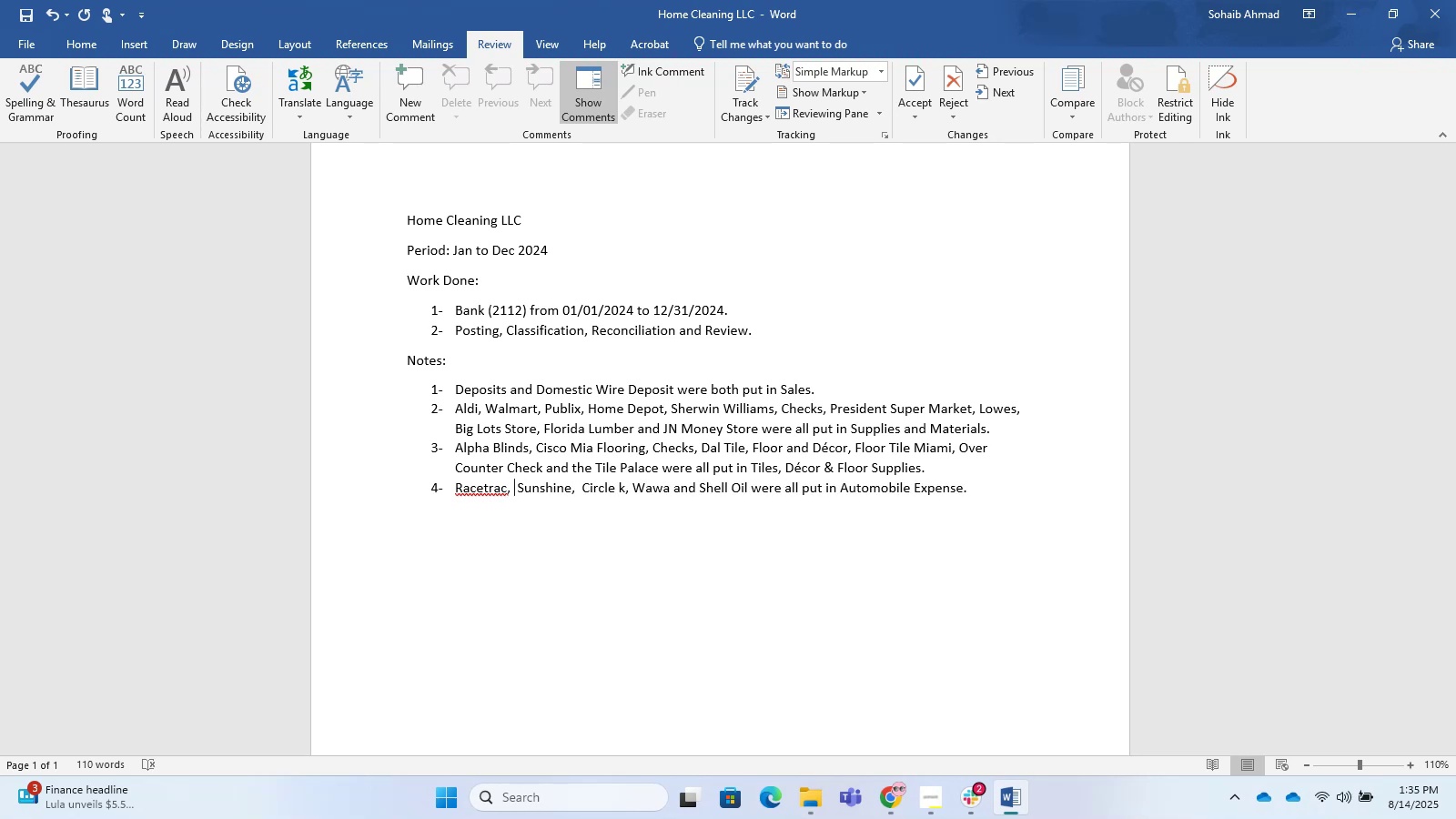 
key(Backspace)
 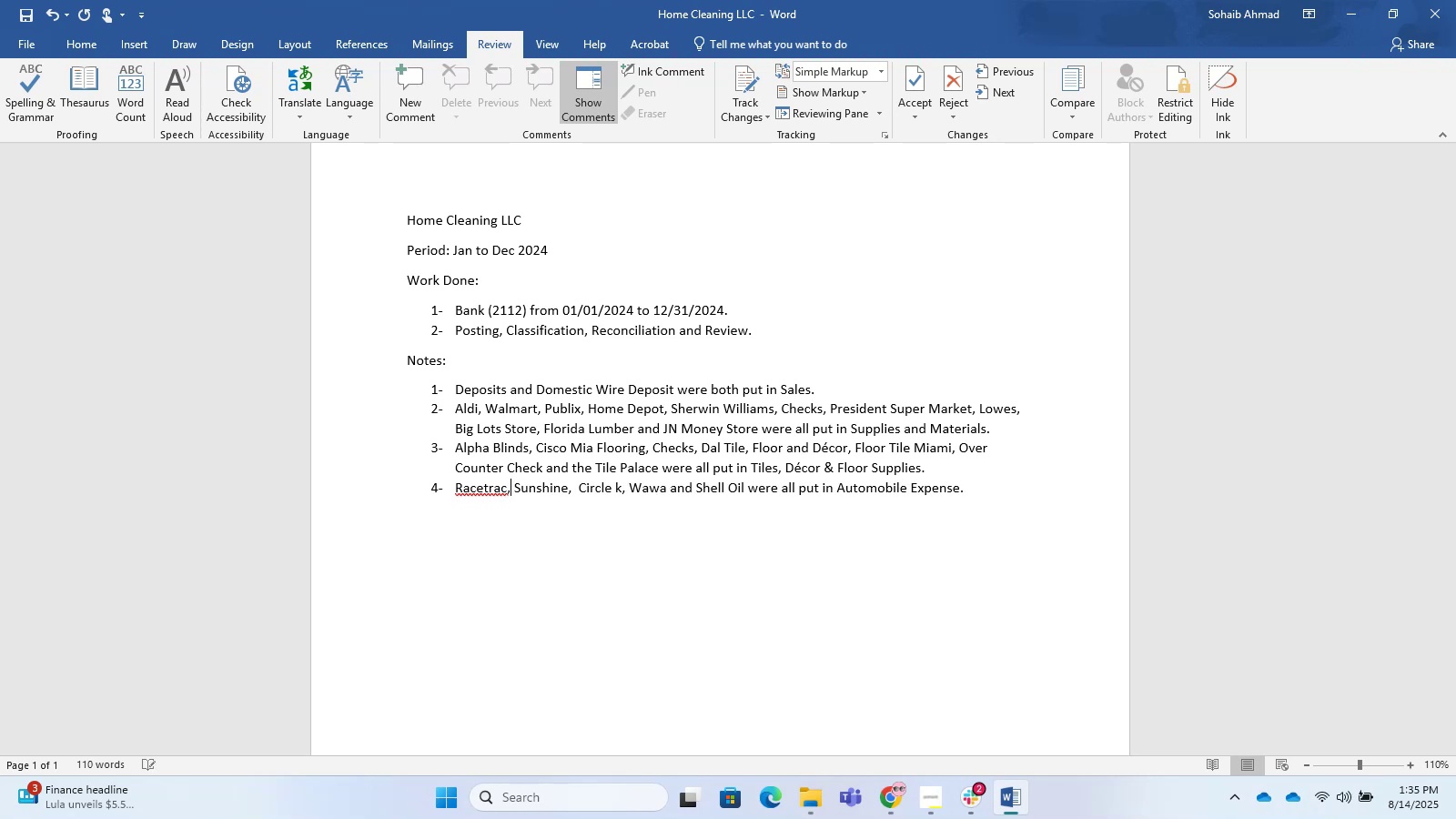 
hold_key(key=ArrowLeft, duration=0.75)
 